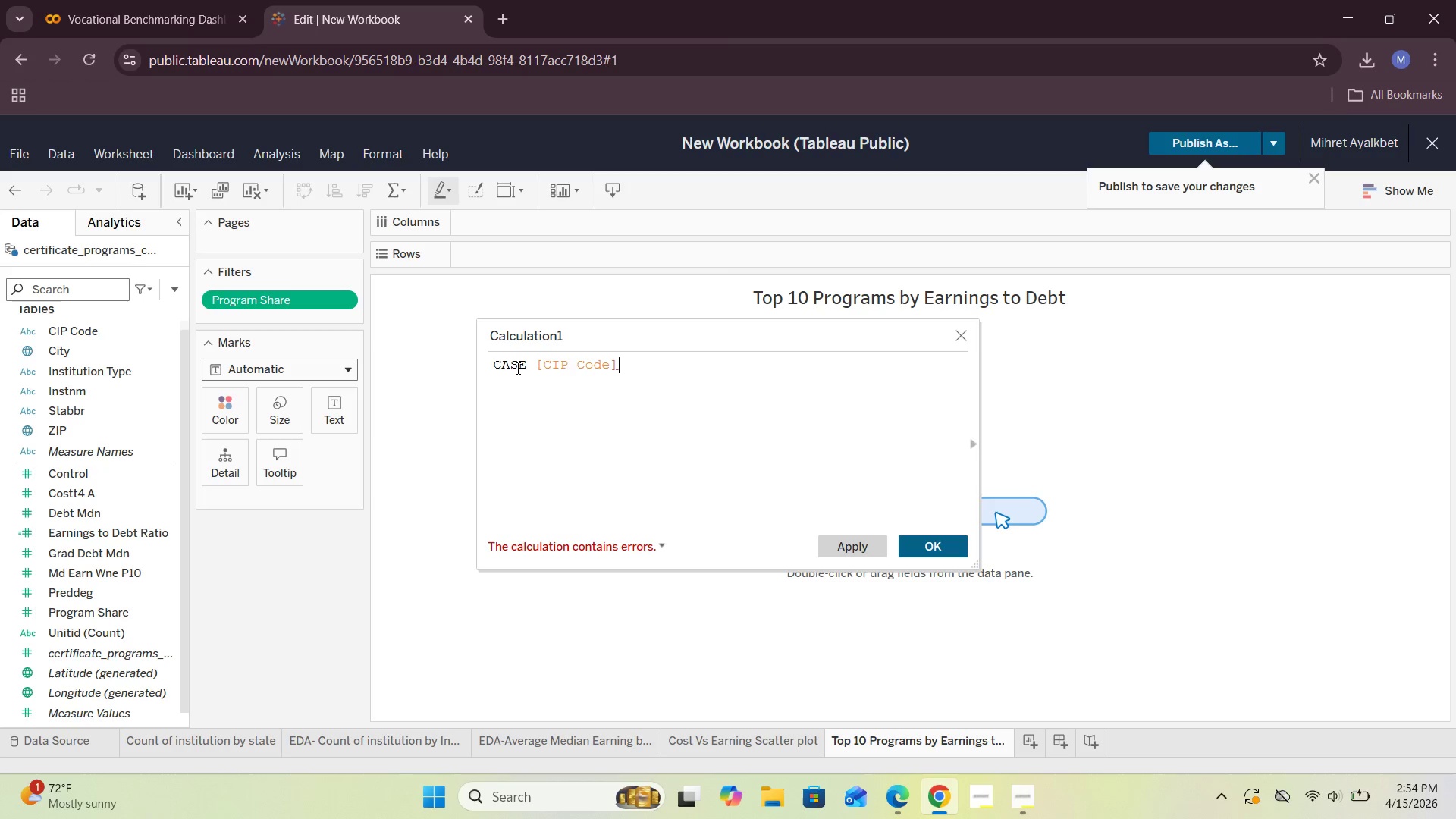 
key(ArrowRight)
 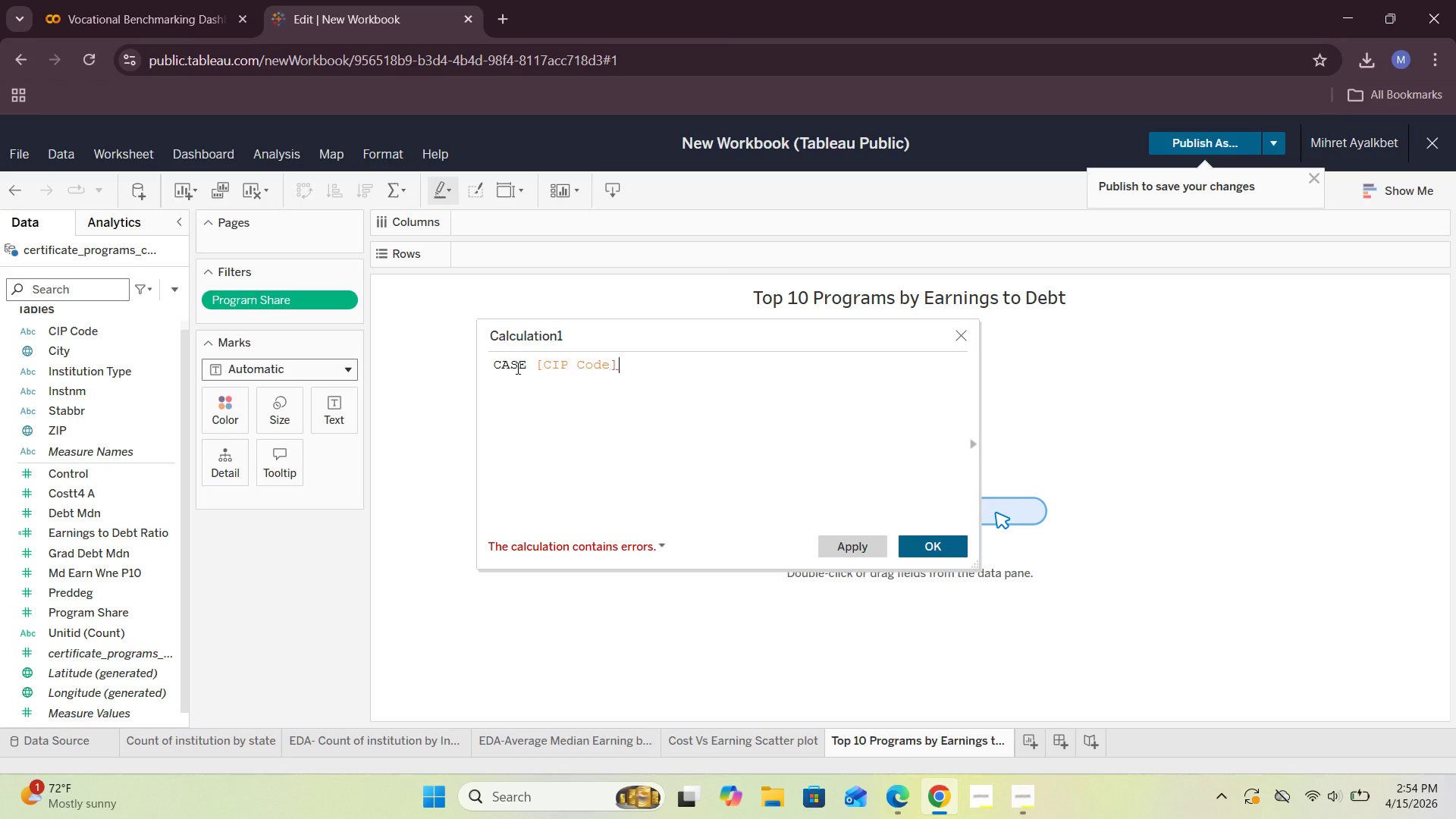 
key(Enter)
 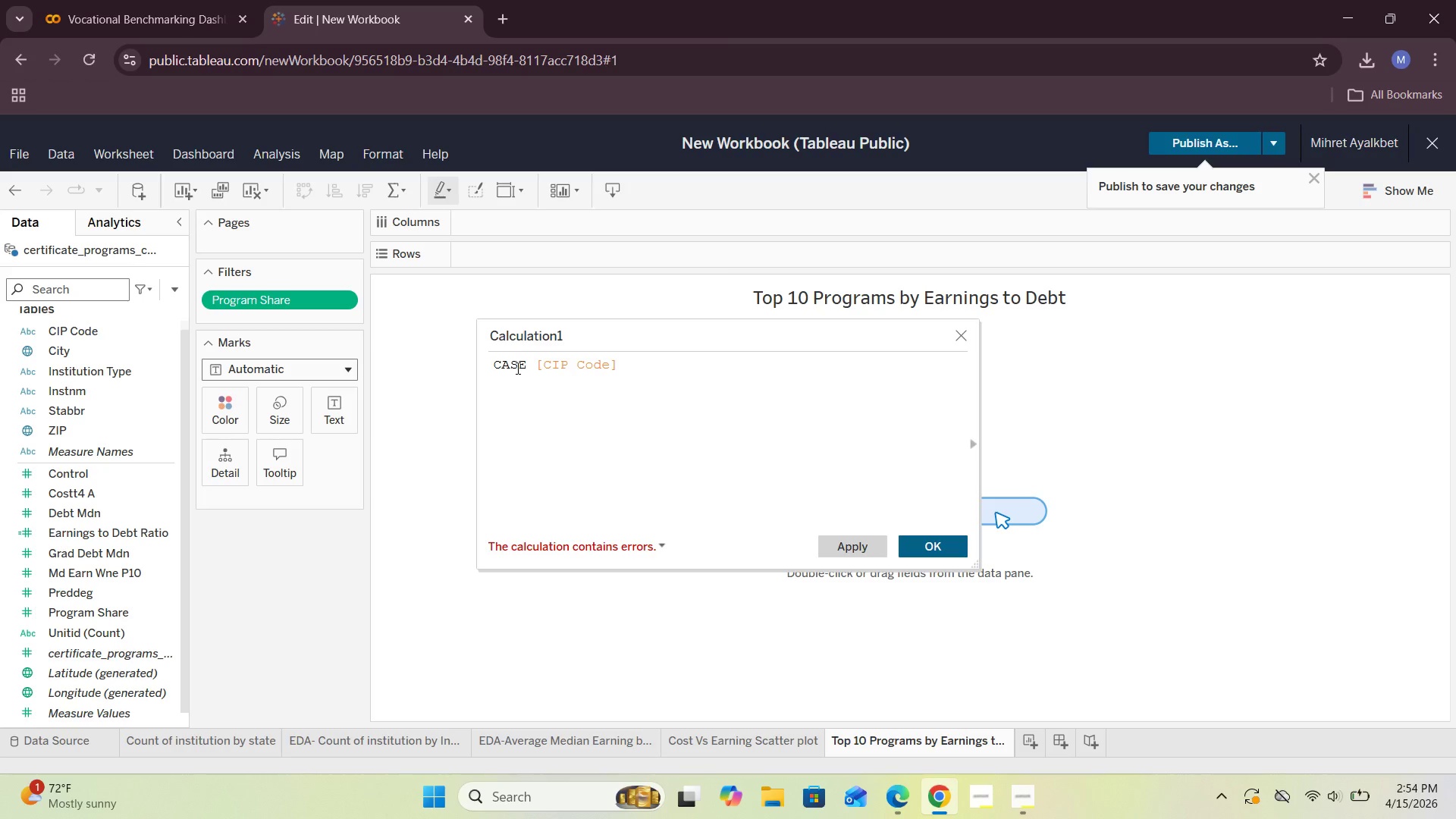 
type(WHEN "")
 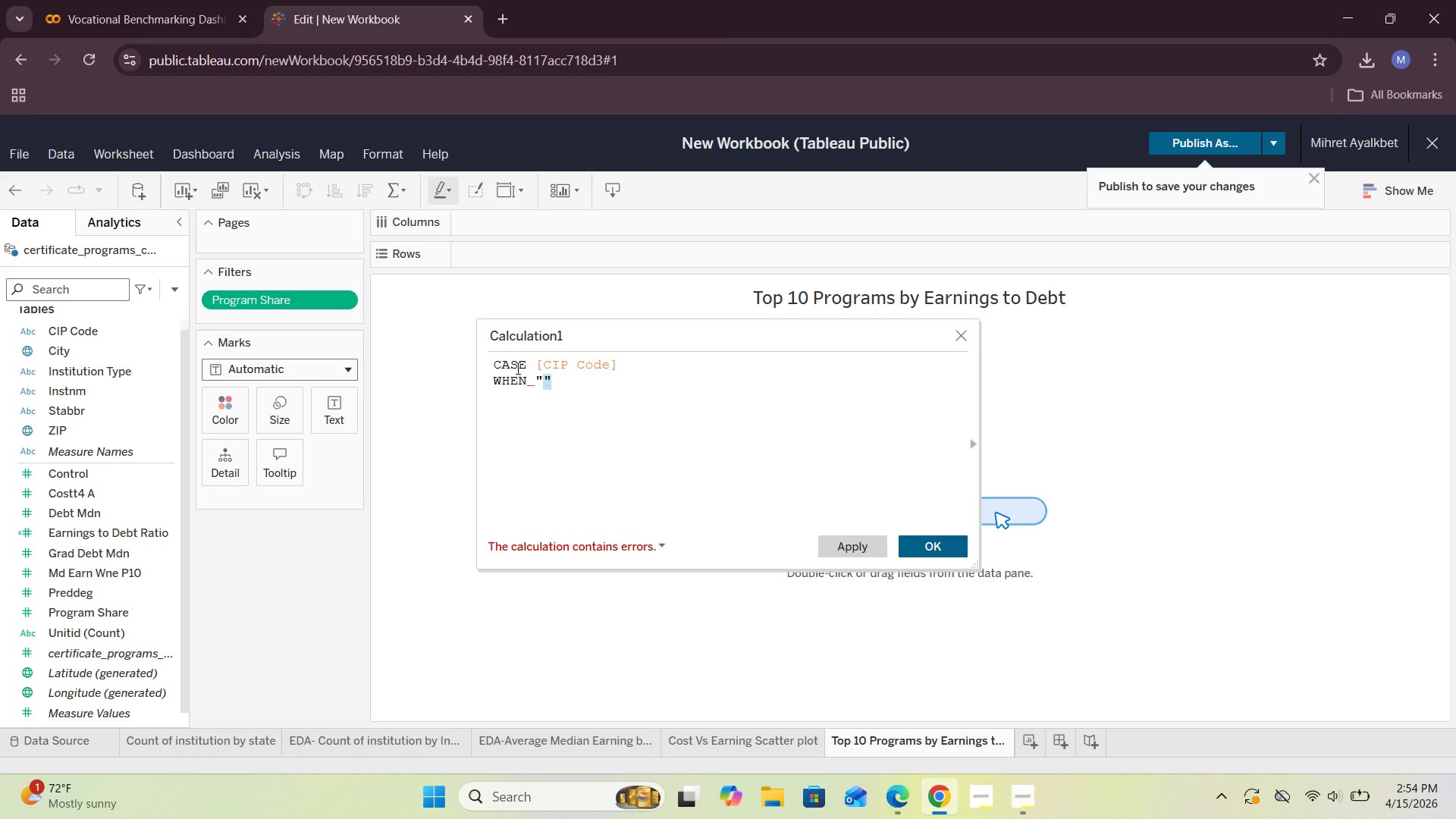 
key(Shift+ArrowLeft)
 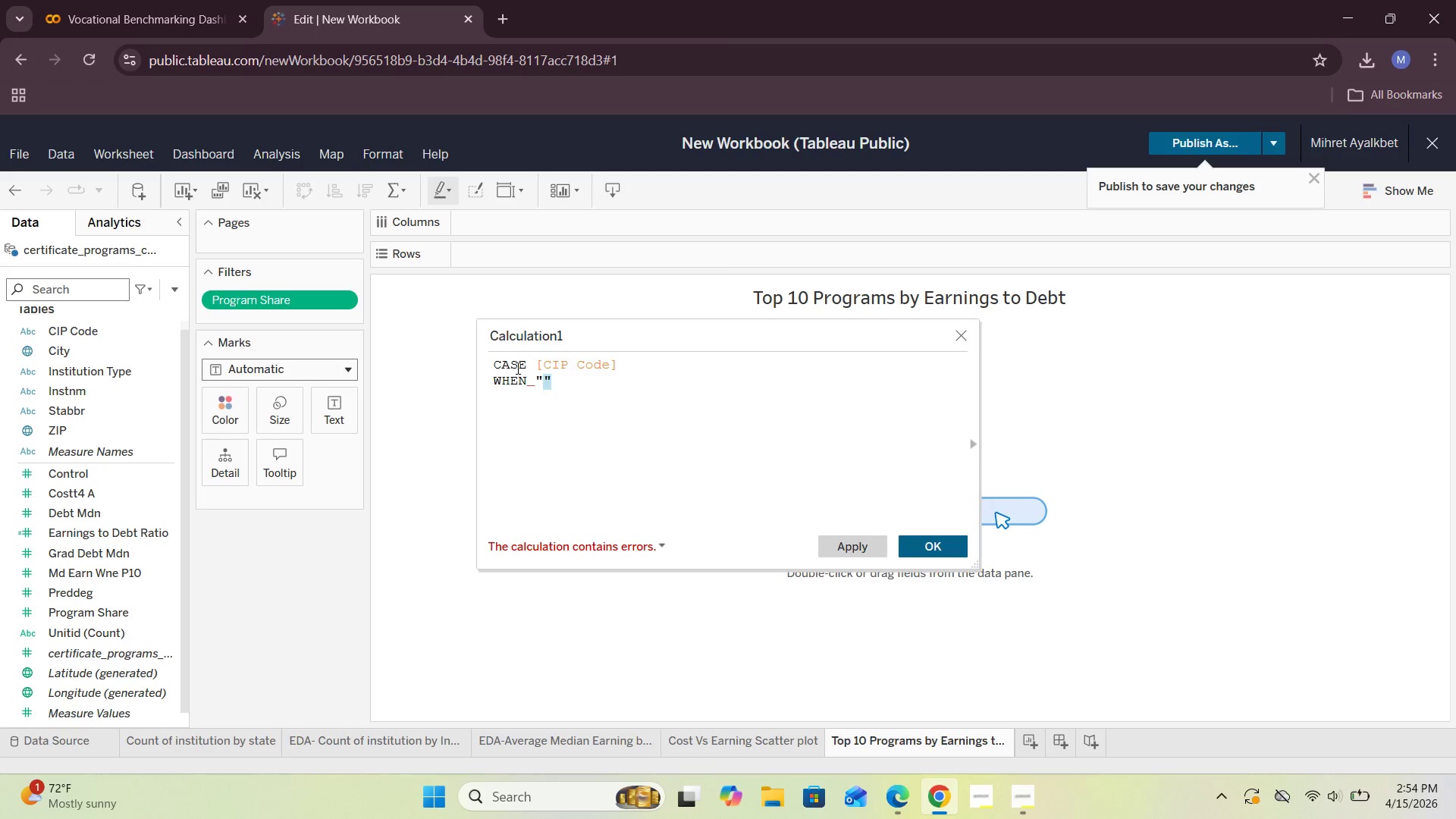 
key(ArrowLeft)
 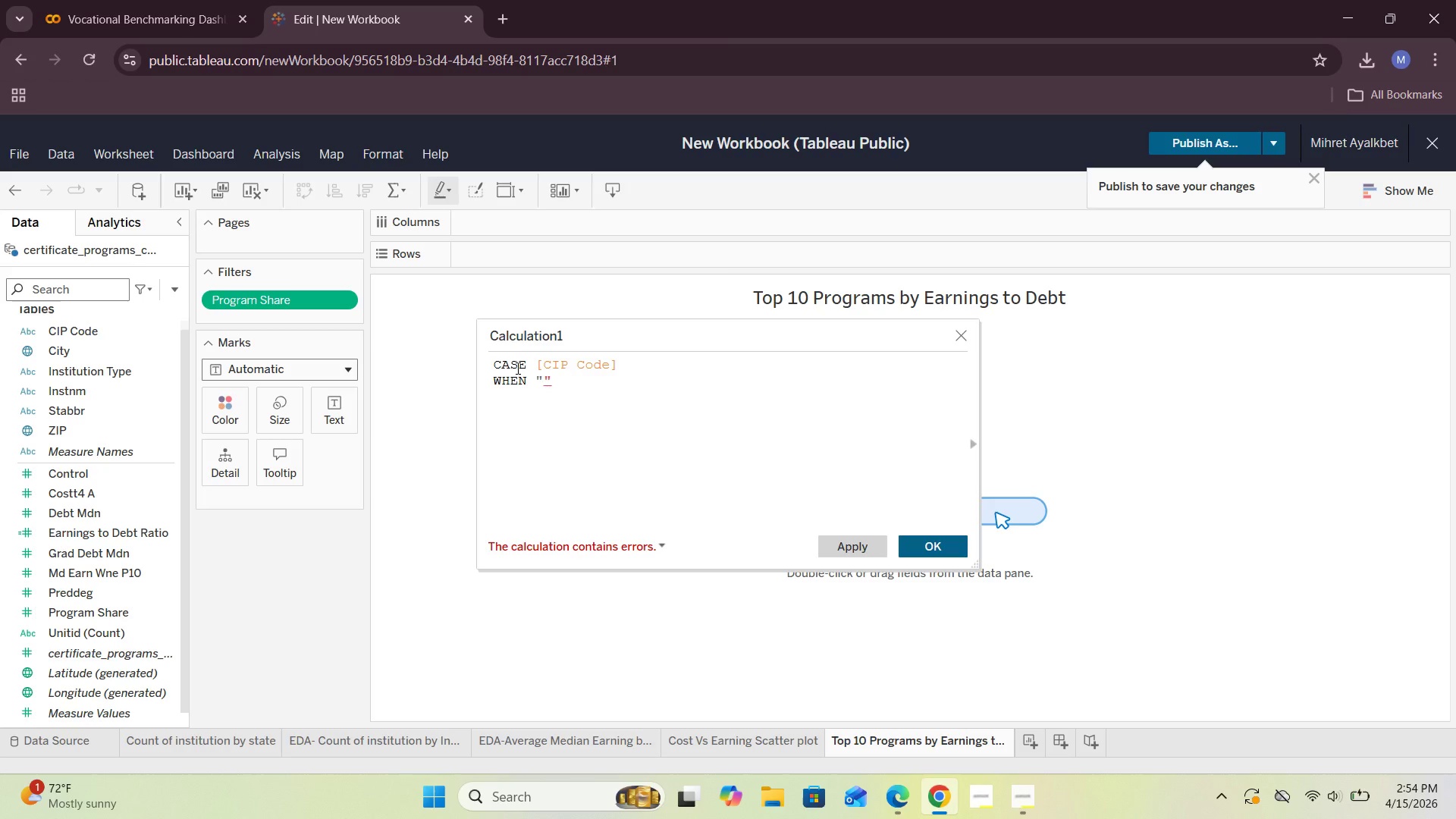 
type(Pcio)
key(Backspace)
type(p11)
 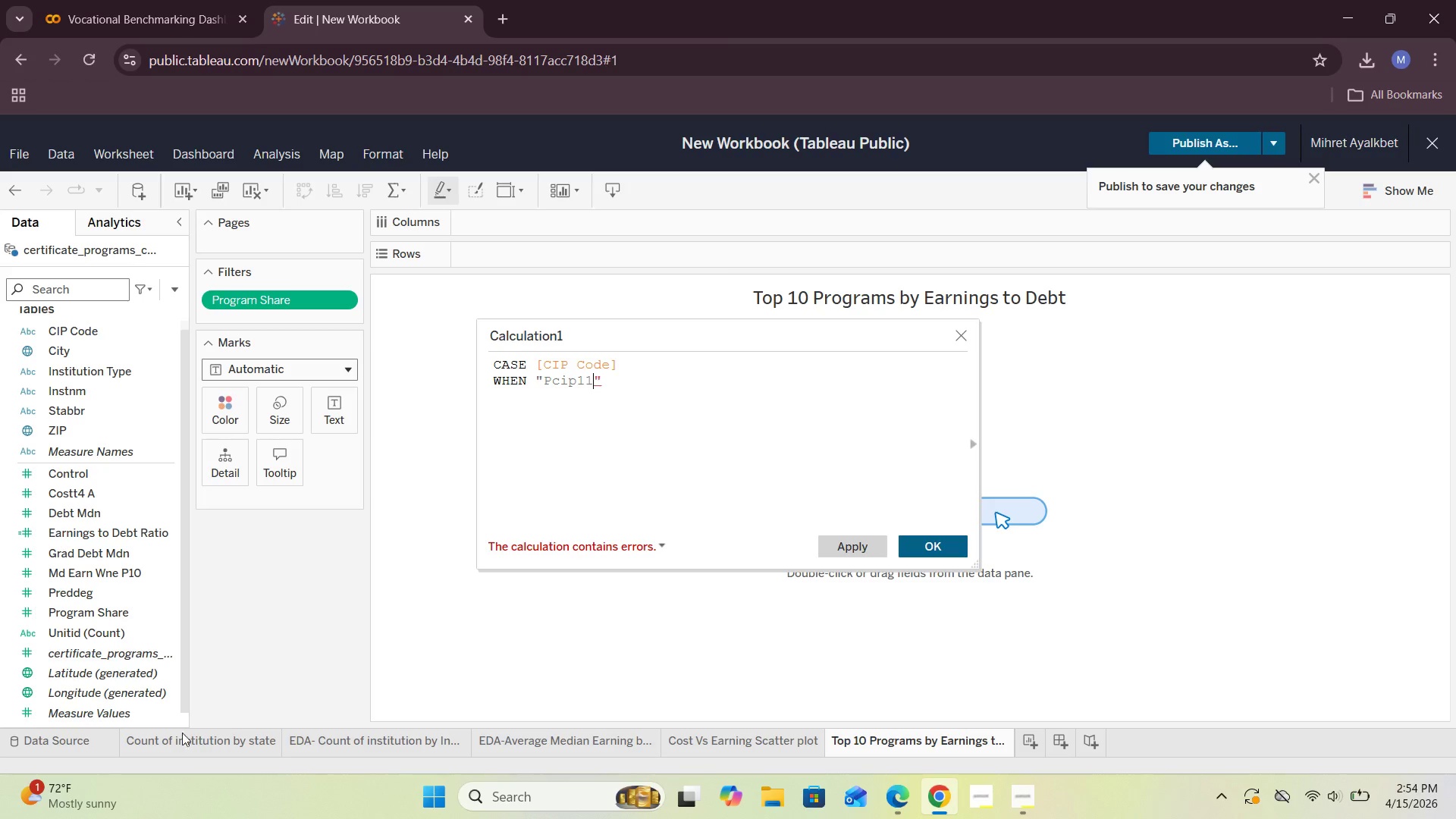 
left_click([55, 748])
 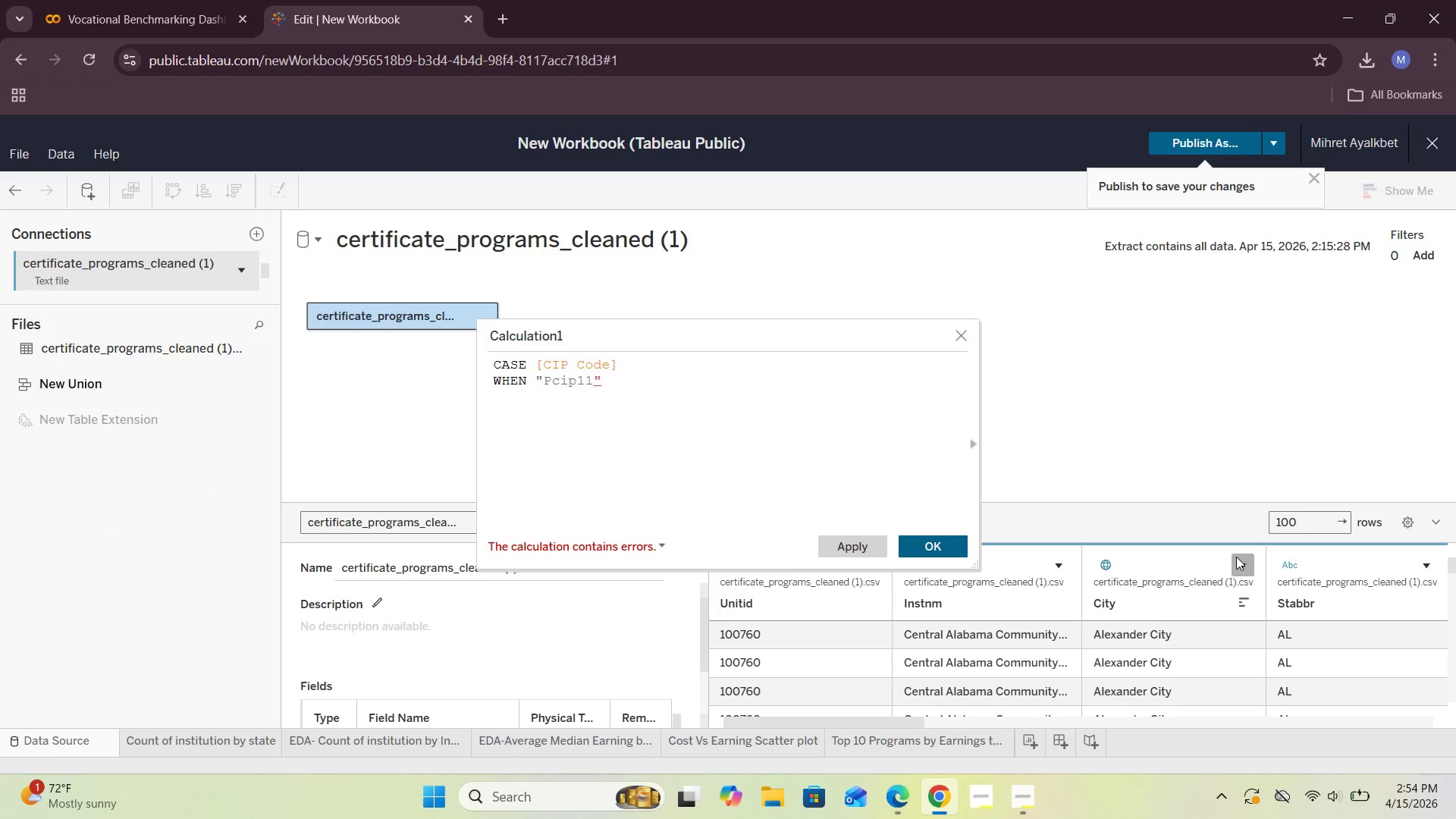 
left_click_drag(start_coordinate=[1215, 506], to_coordinate=[1181, 391])
 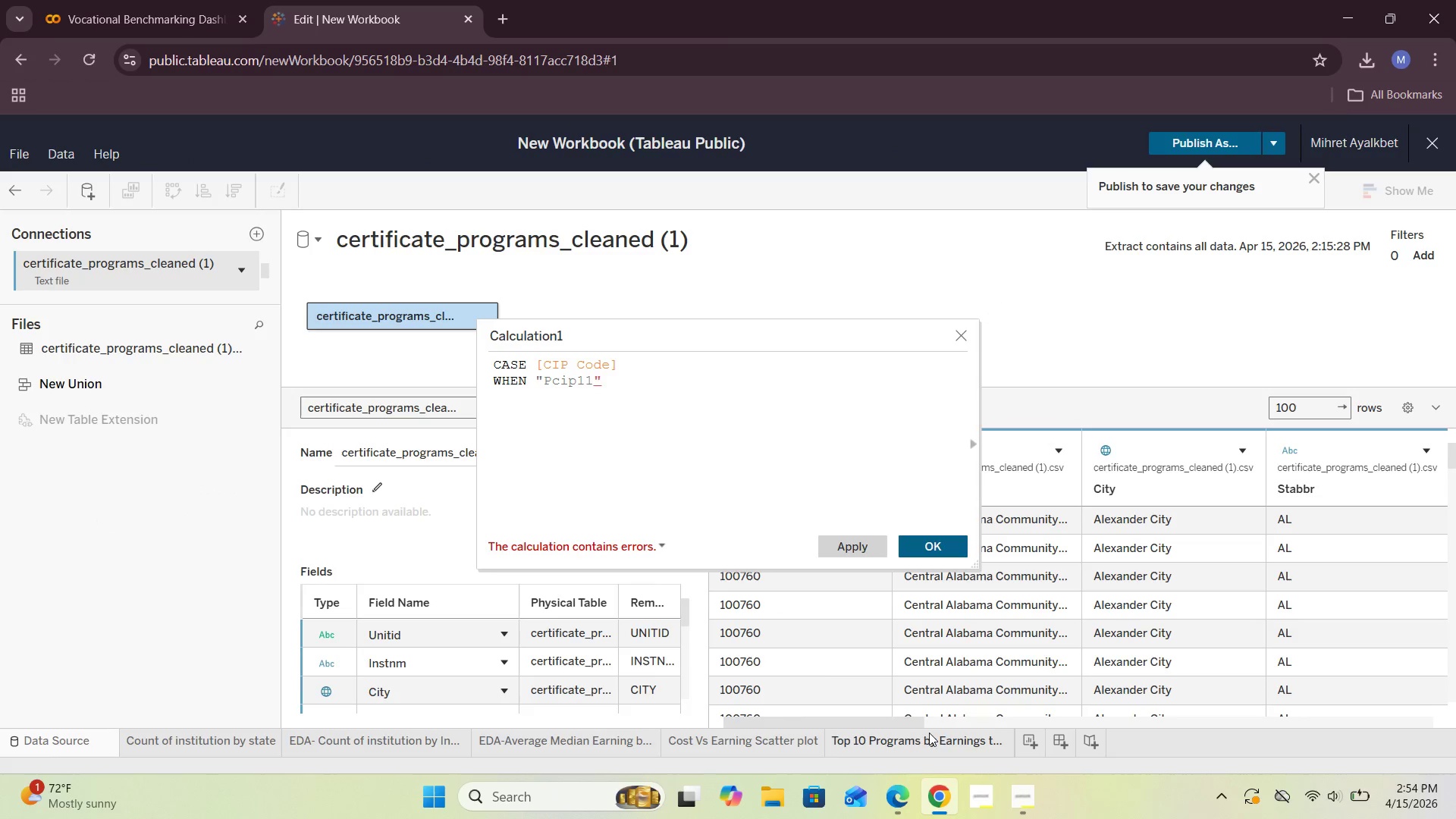 
left_click_drag(start_coordinate=[909, 723], to_coordinate=[1436, 676])
 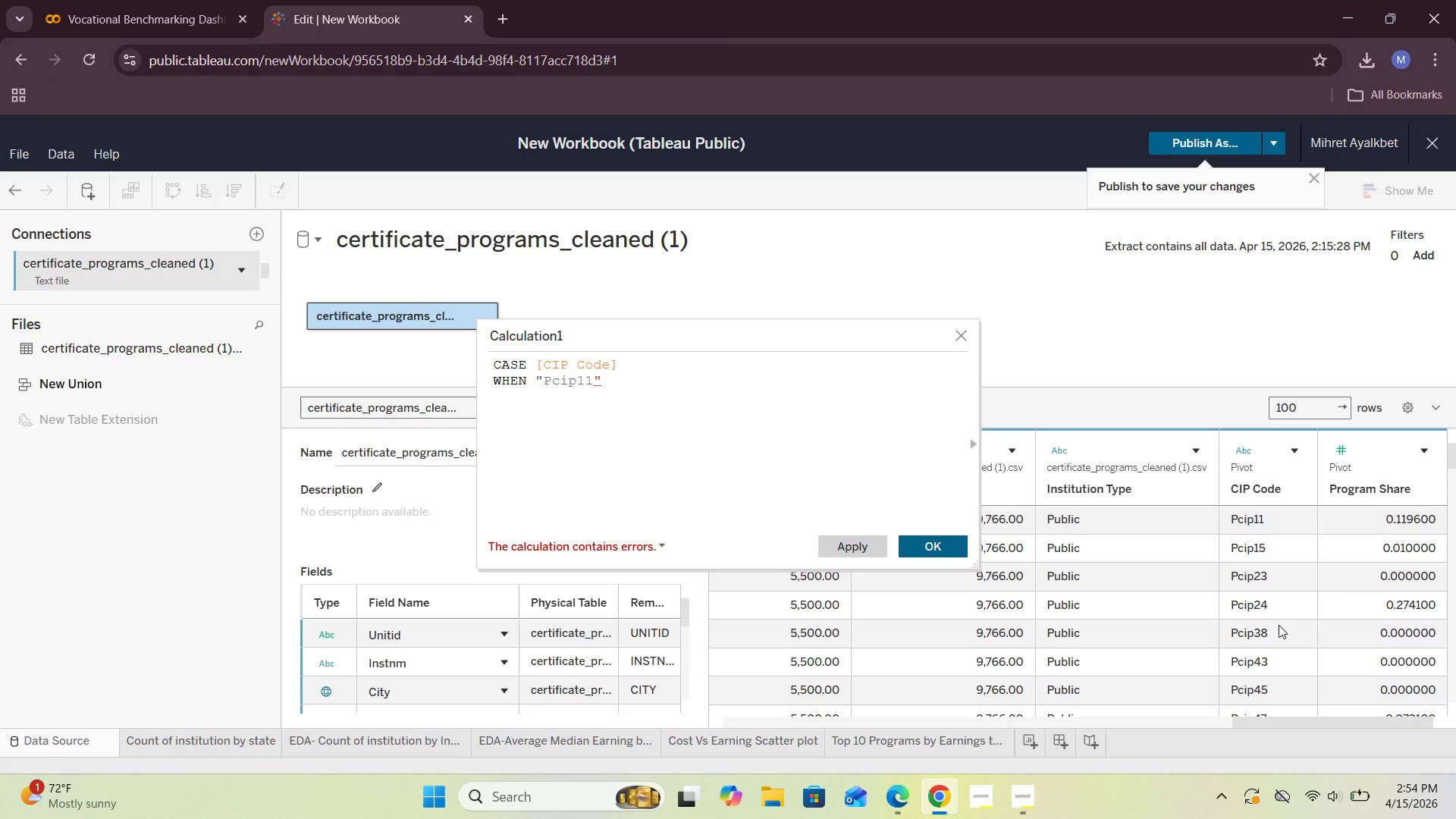 
scroll: coordinate [1279, 625], scroll_direction: down, amount: 3.0
 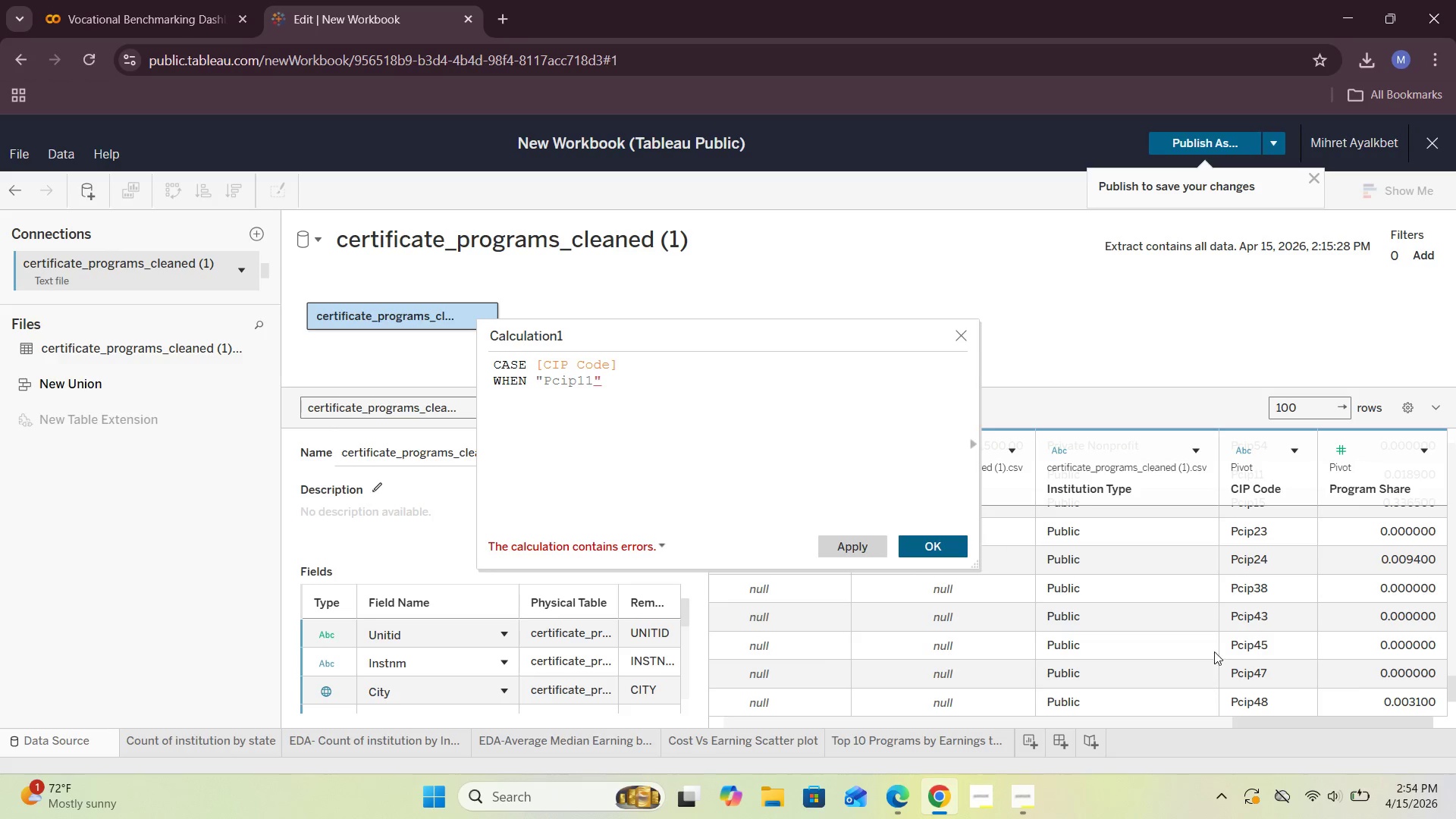 
left_click([898, 735])
 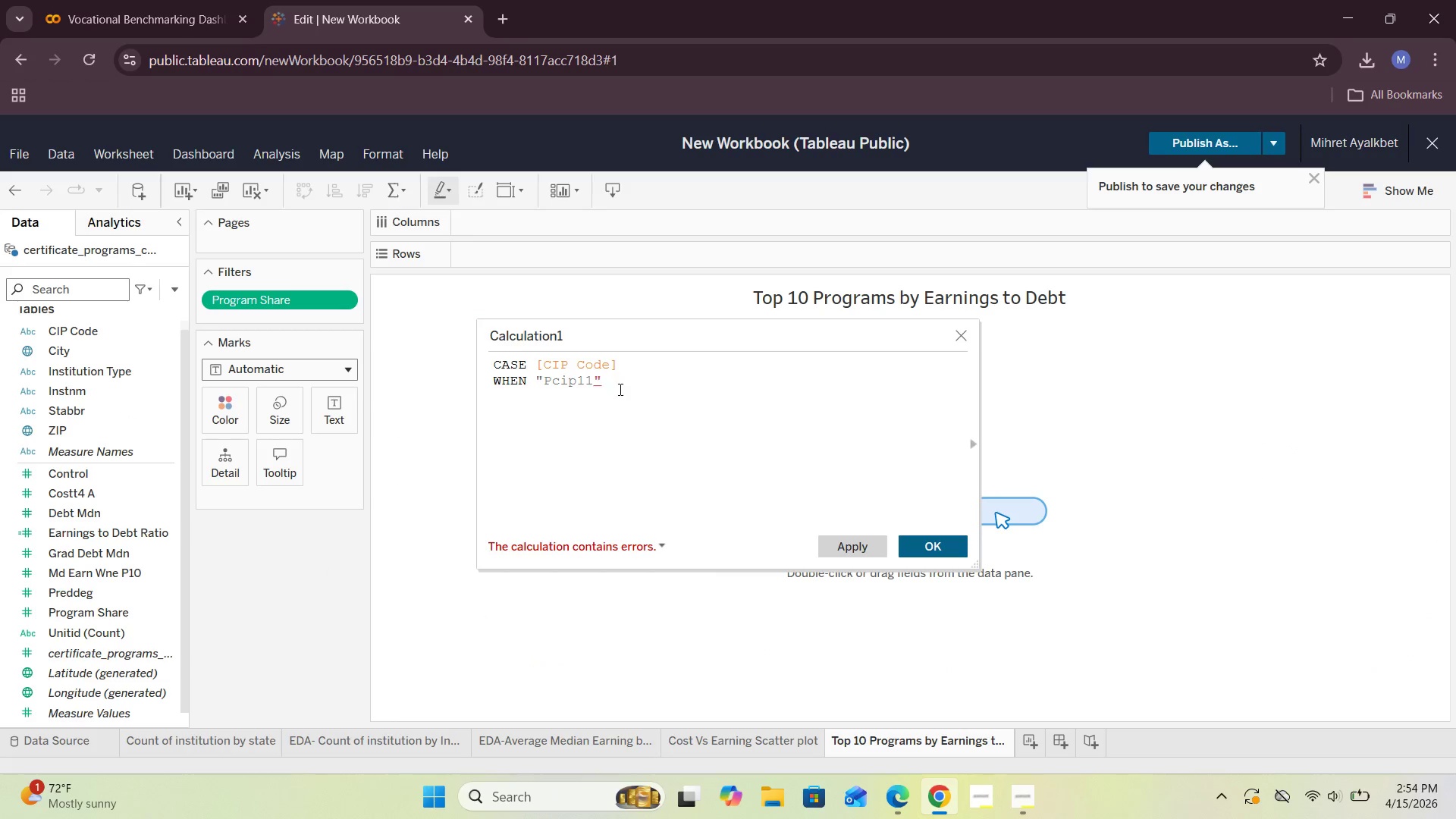 
left_click([593, 379])
 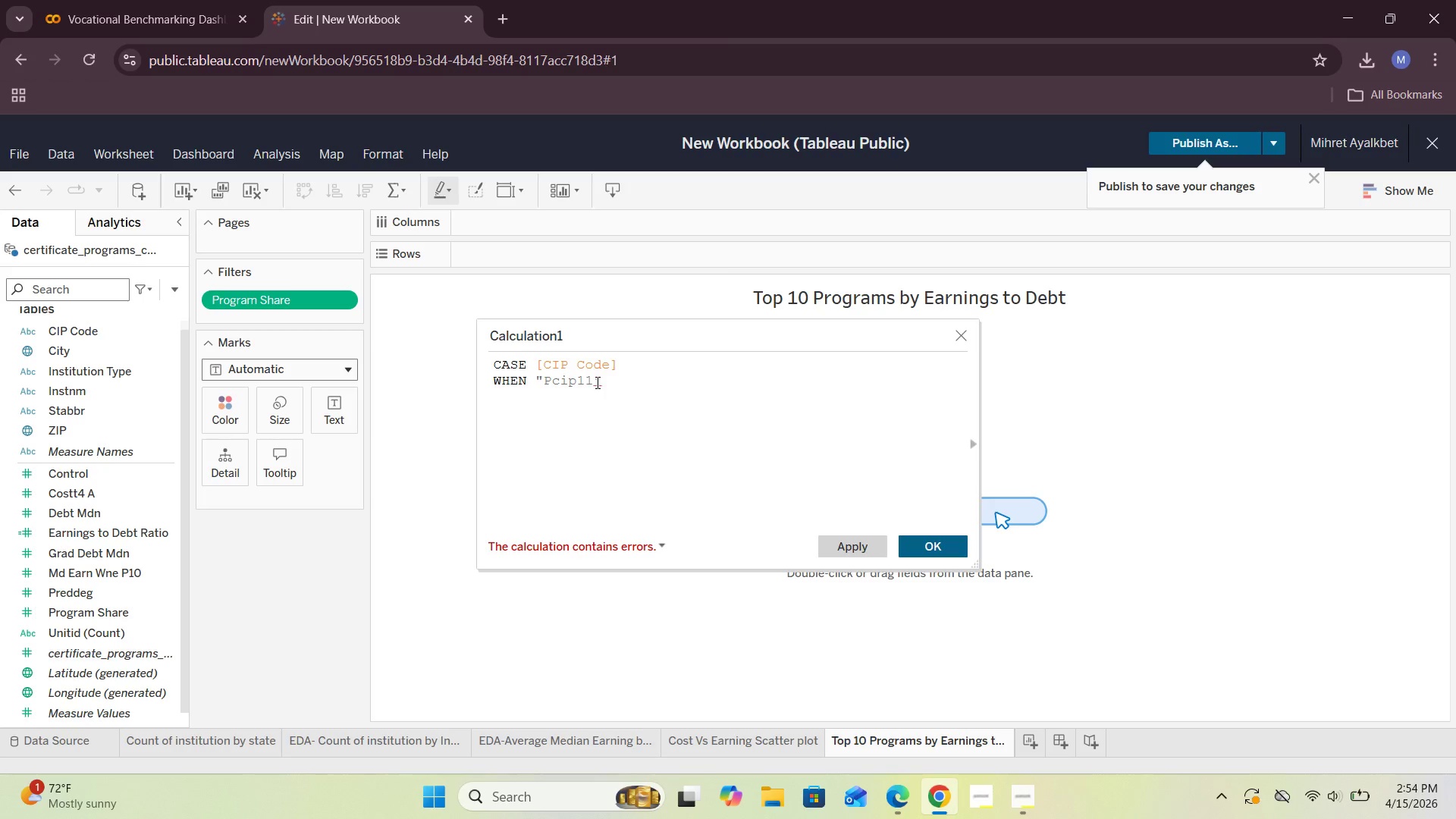 
left_click([594, 381])
 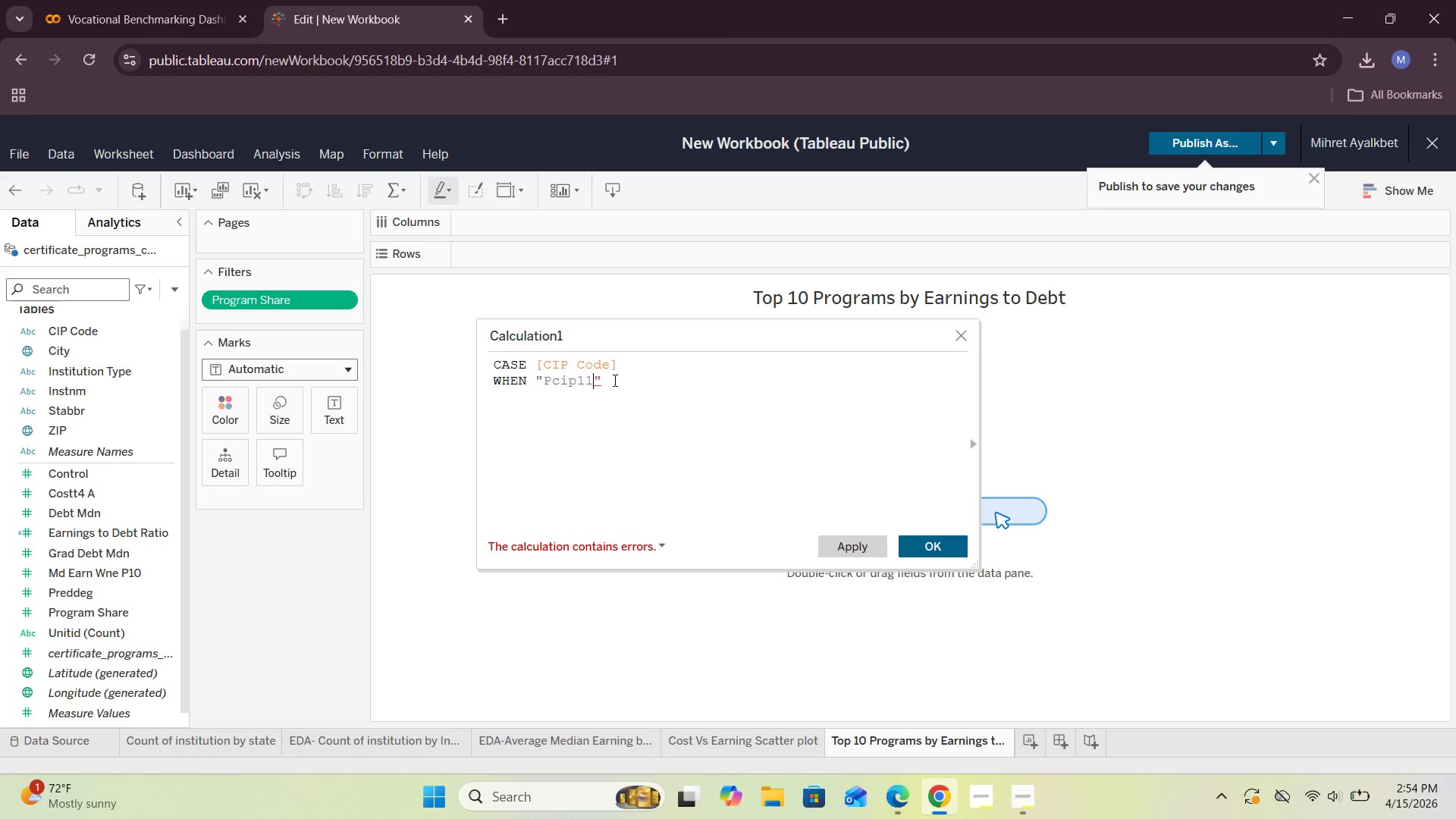 
double_click([613, 380])
 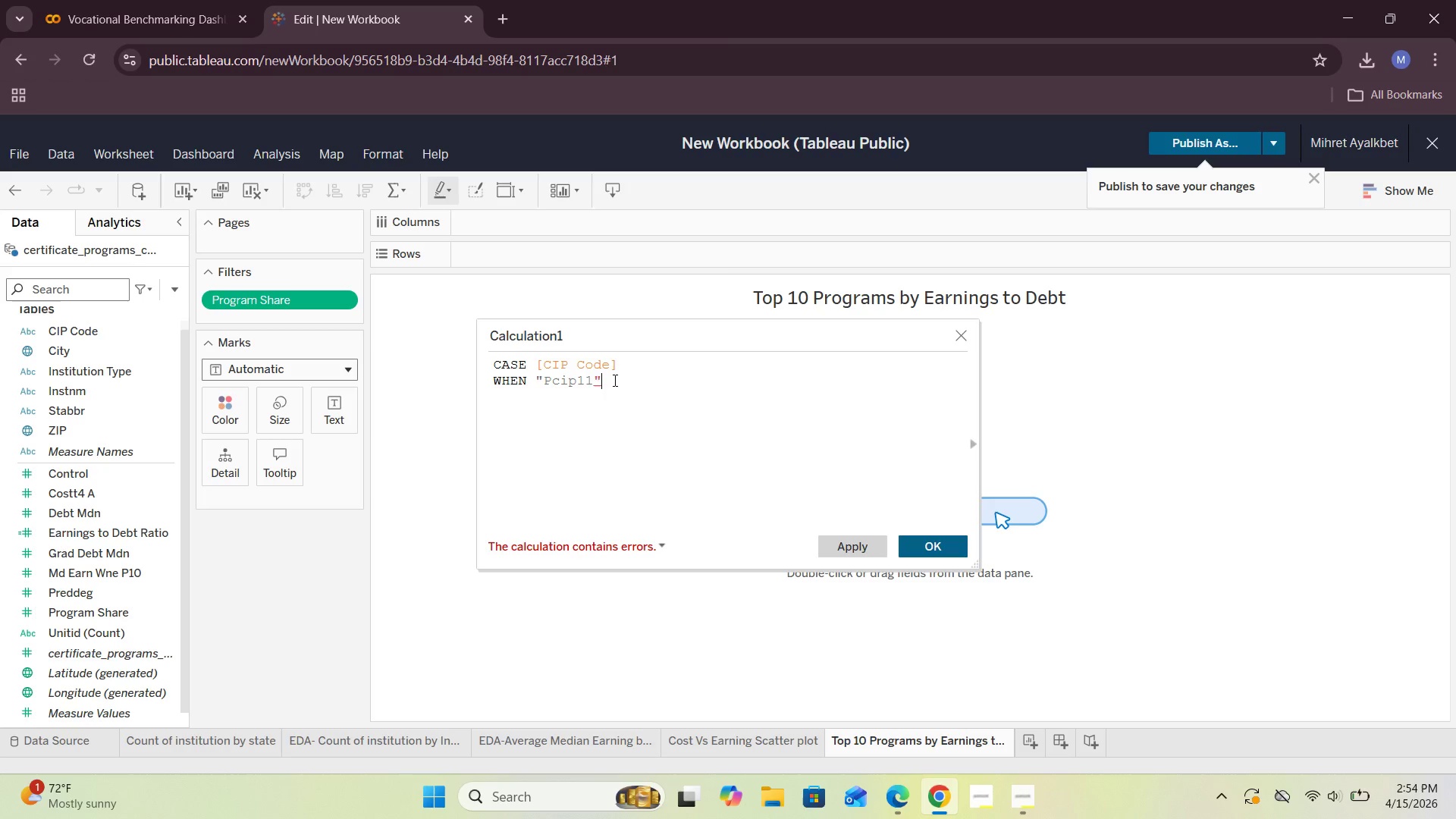 
type( Then)
key(Backspace)
key(Backspace)
key(Backspace)
type(HEN )
 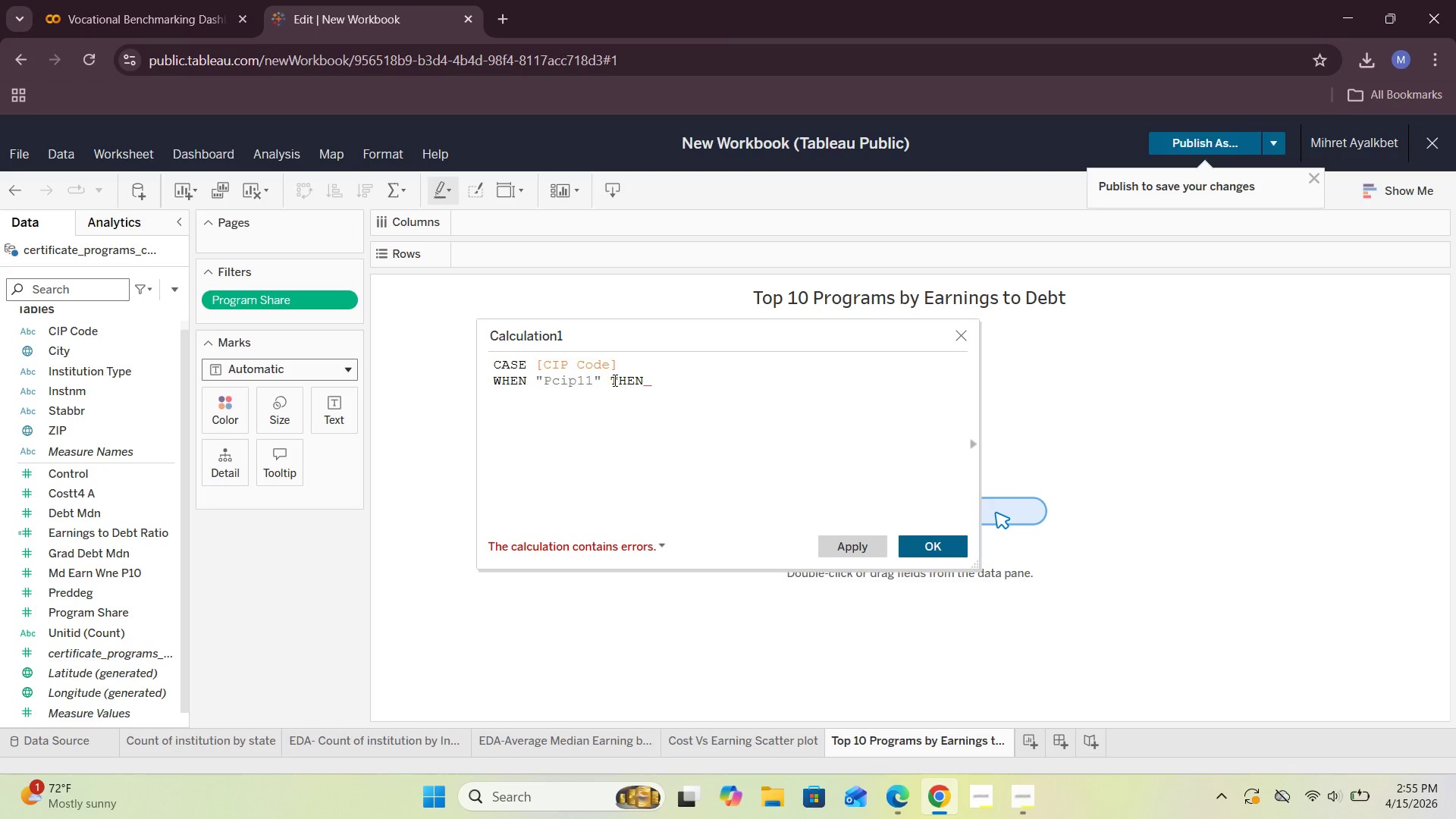 
key(Enter)
 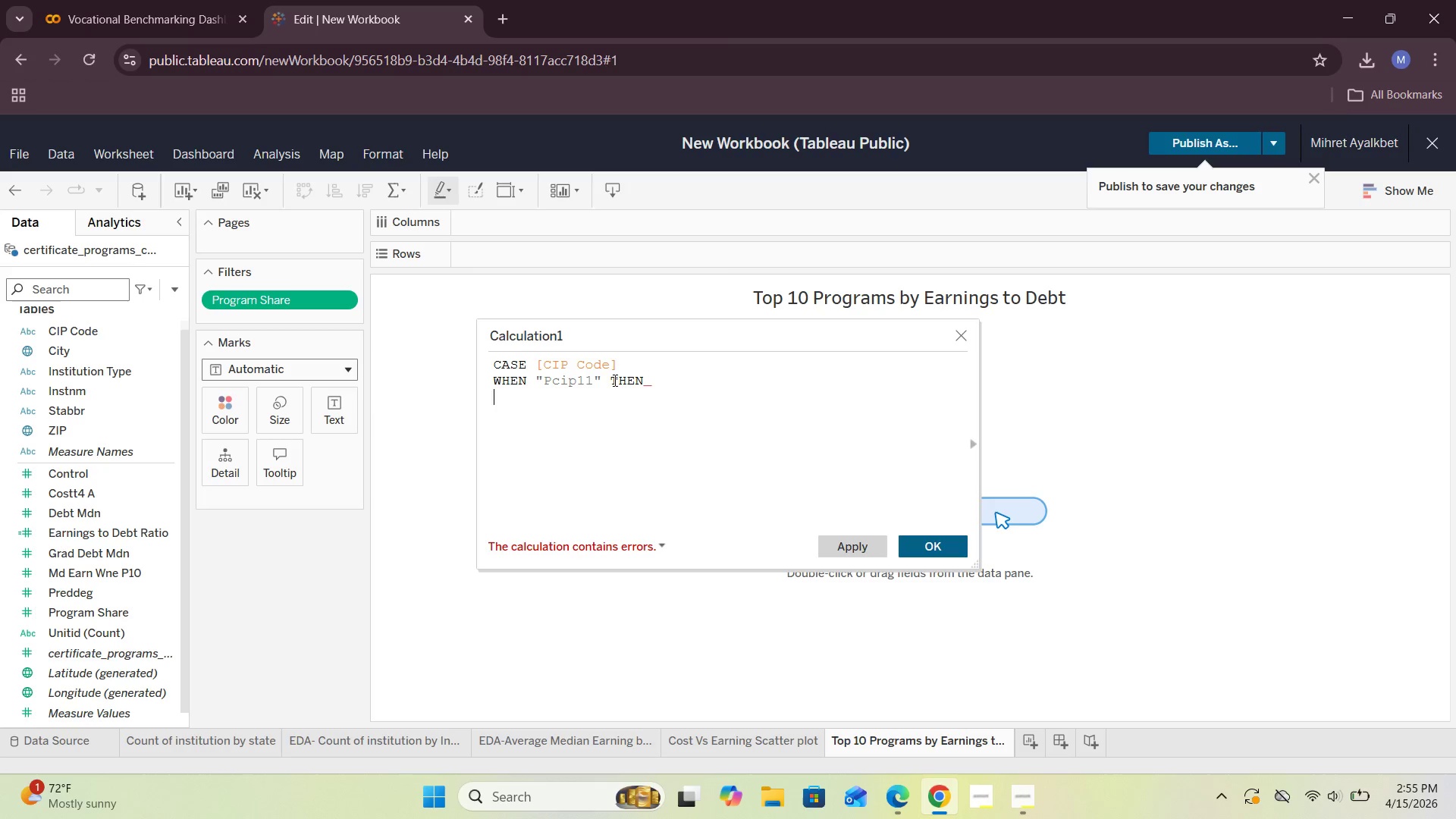 
key(Shift+Enter)
 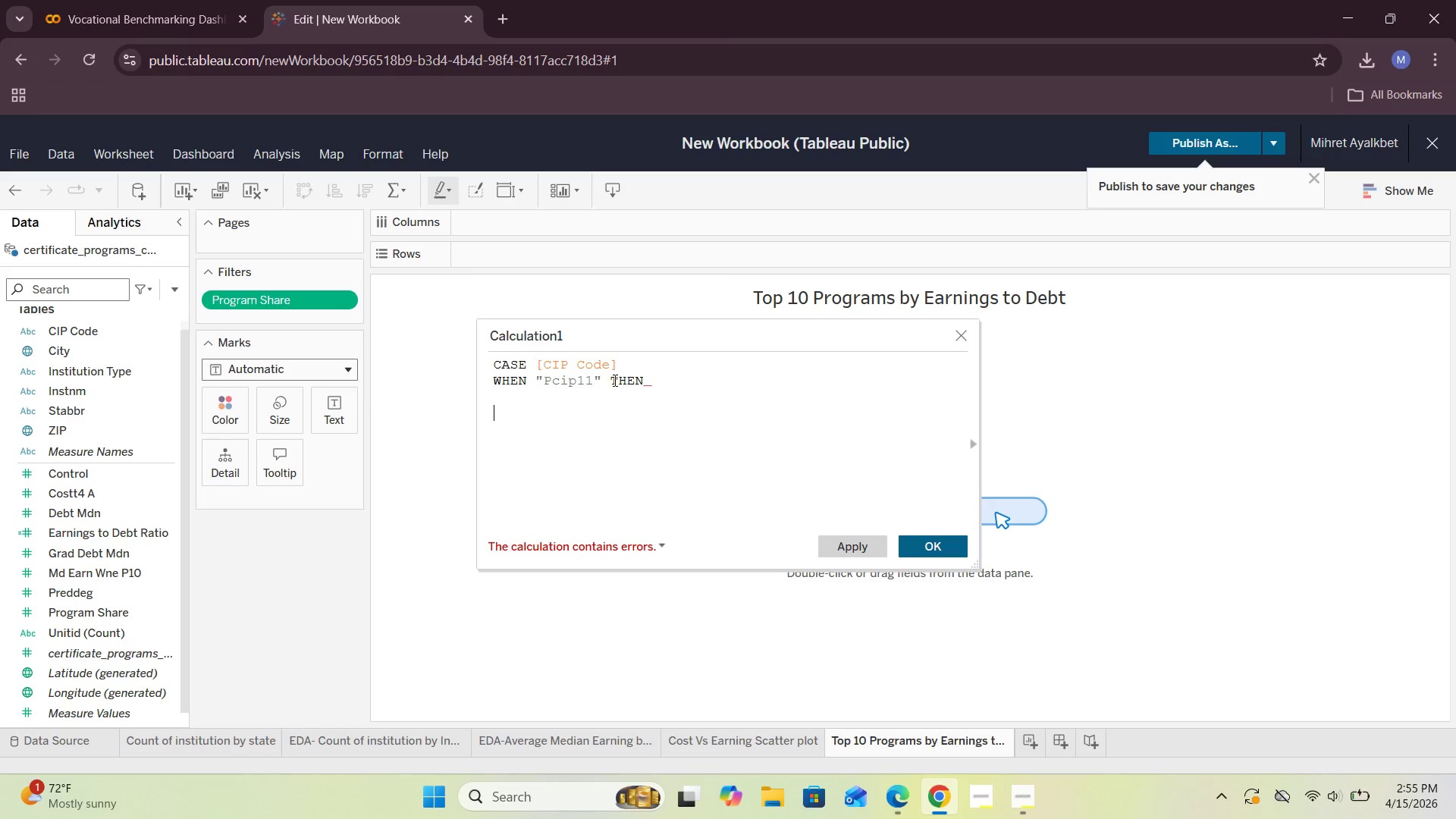 
key(Backspace)
 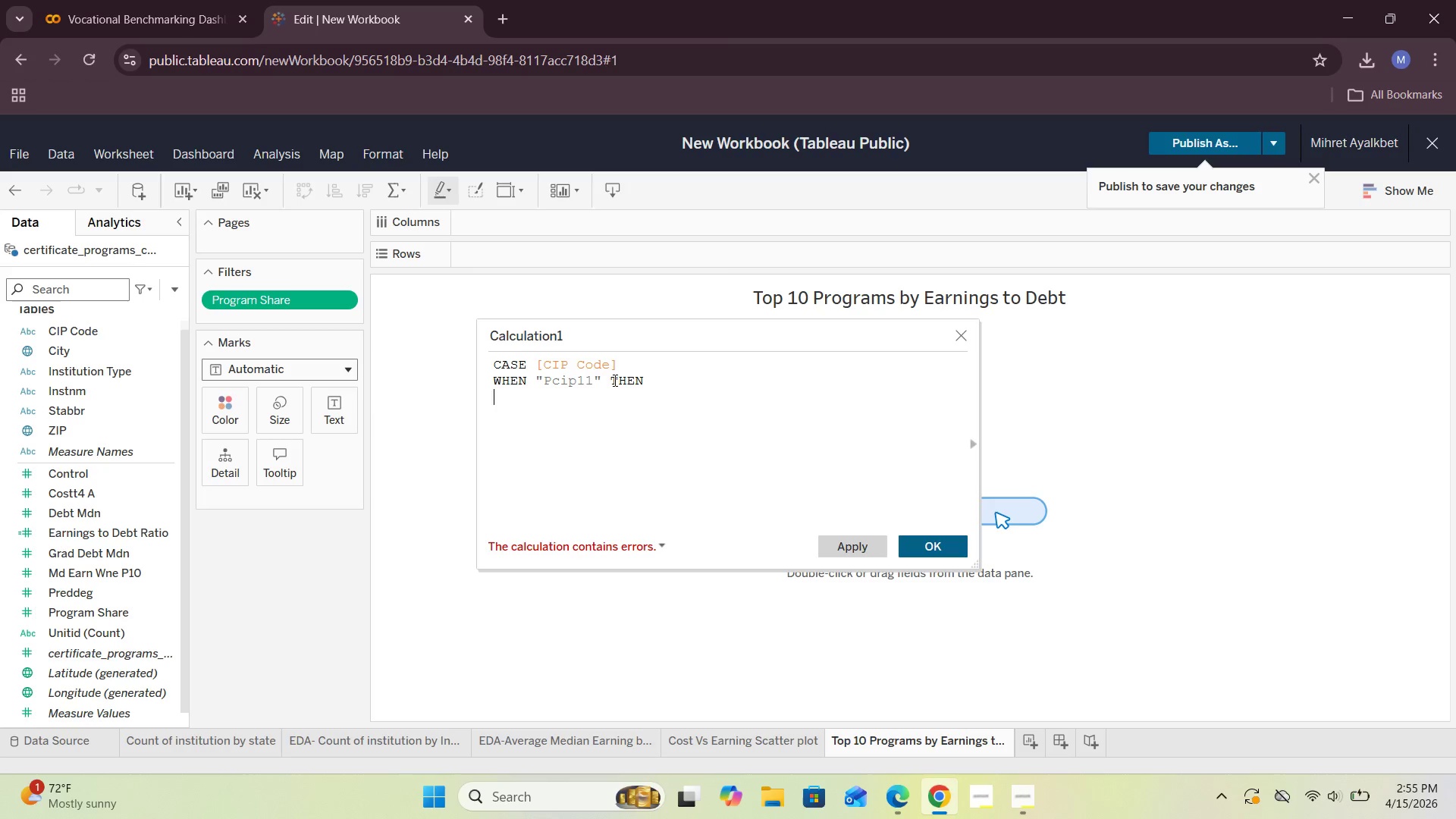 
key(Backspace)
 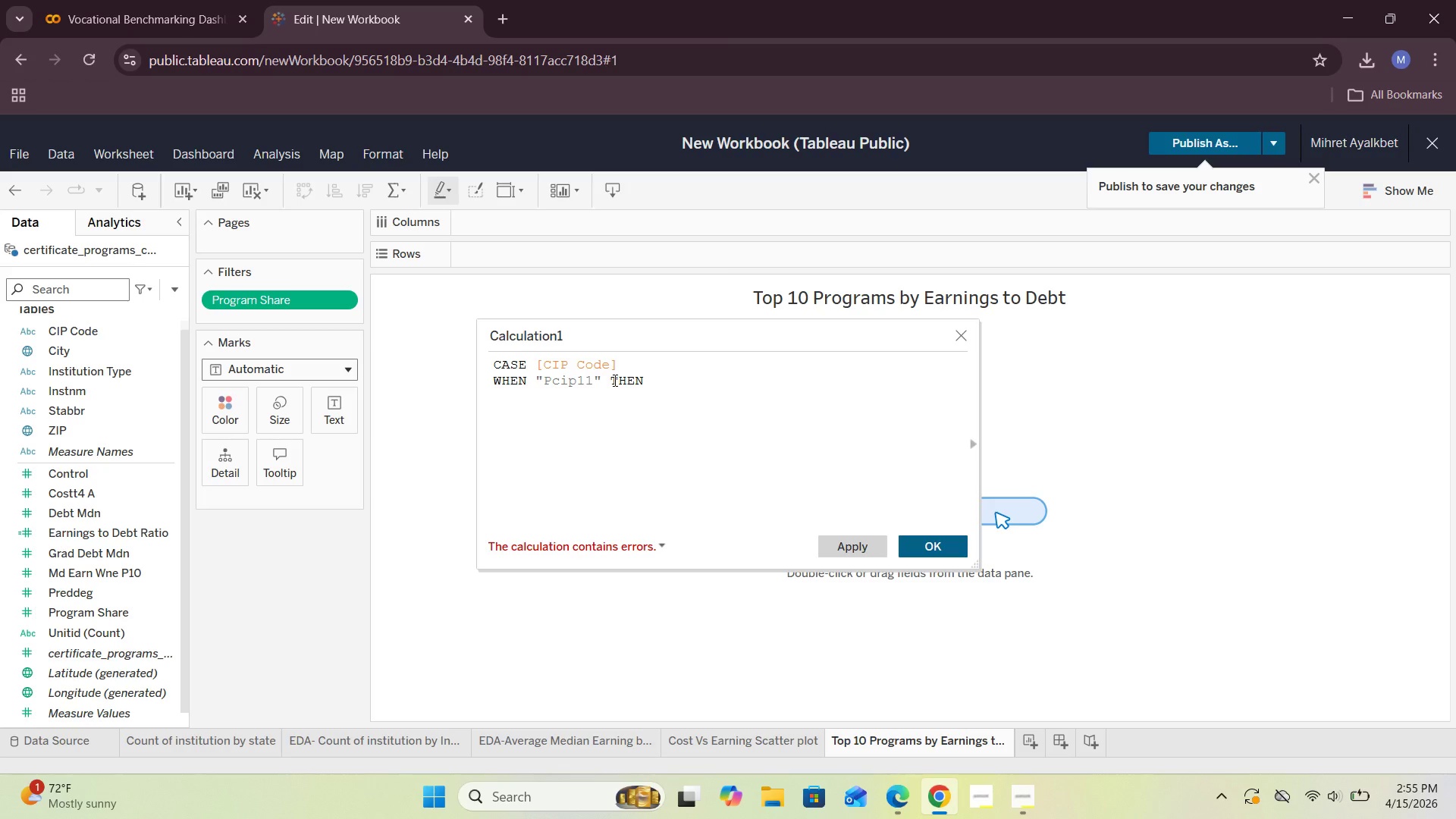 
key(Shift+Quote)
 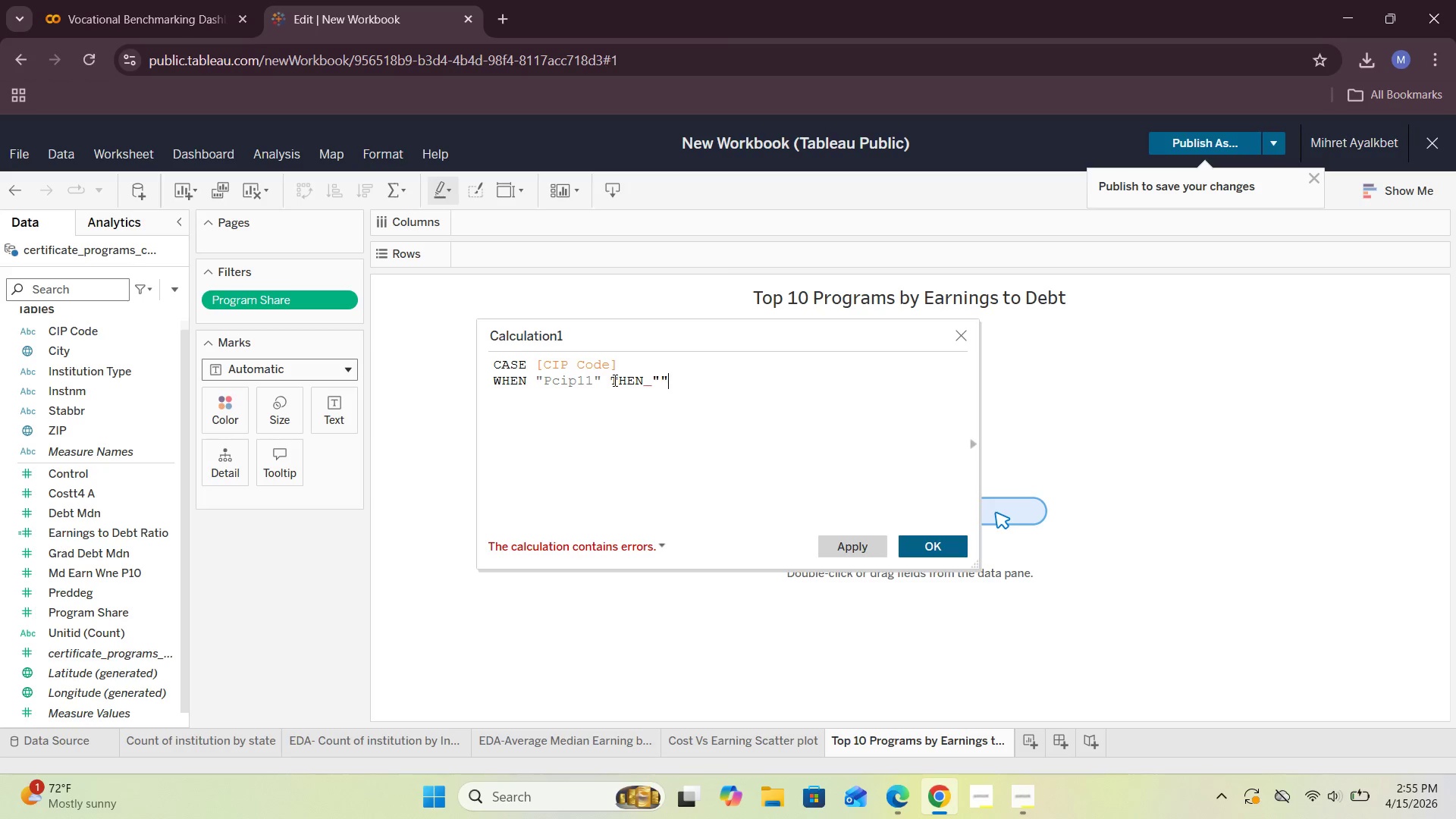 
key(Shift+Quote)
 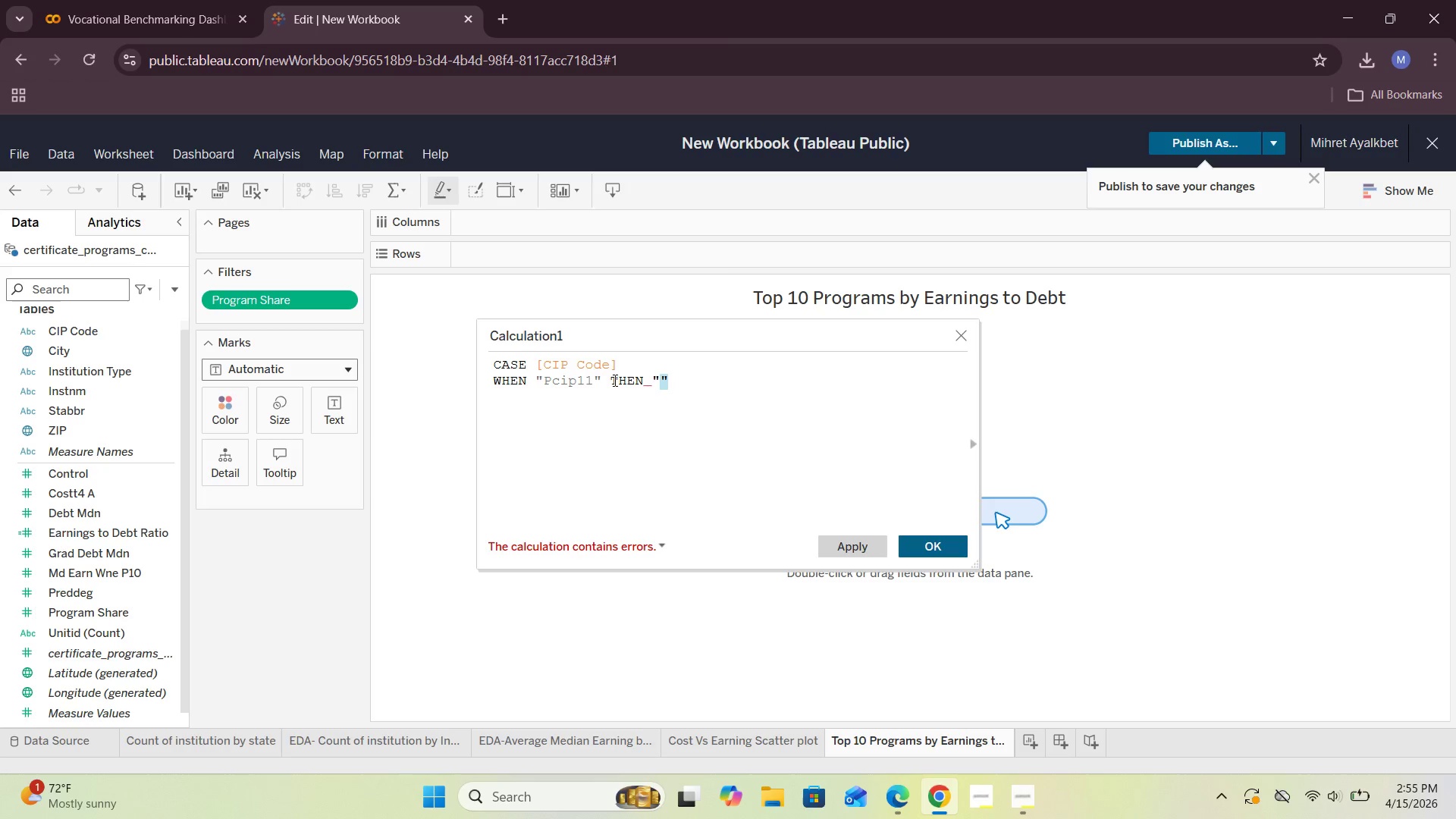 
key(Shift+ArrowLeft)
 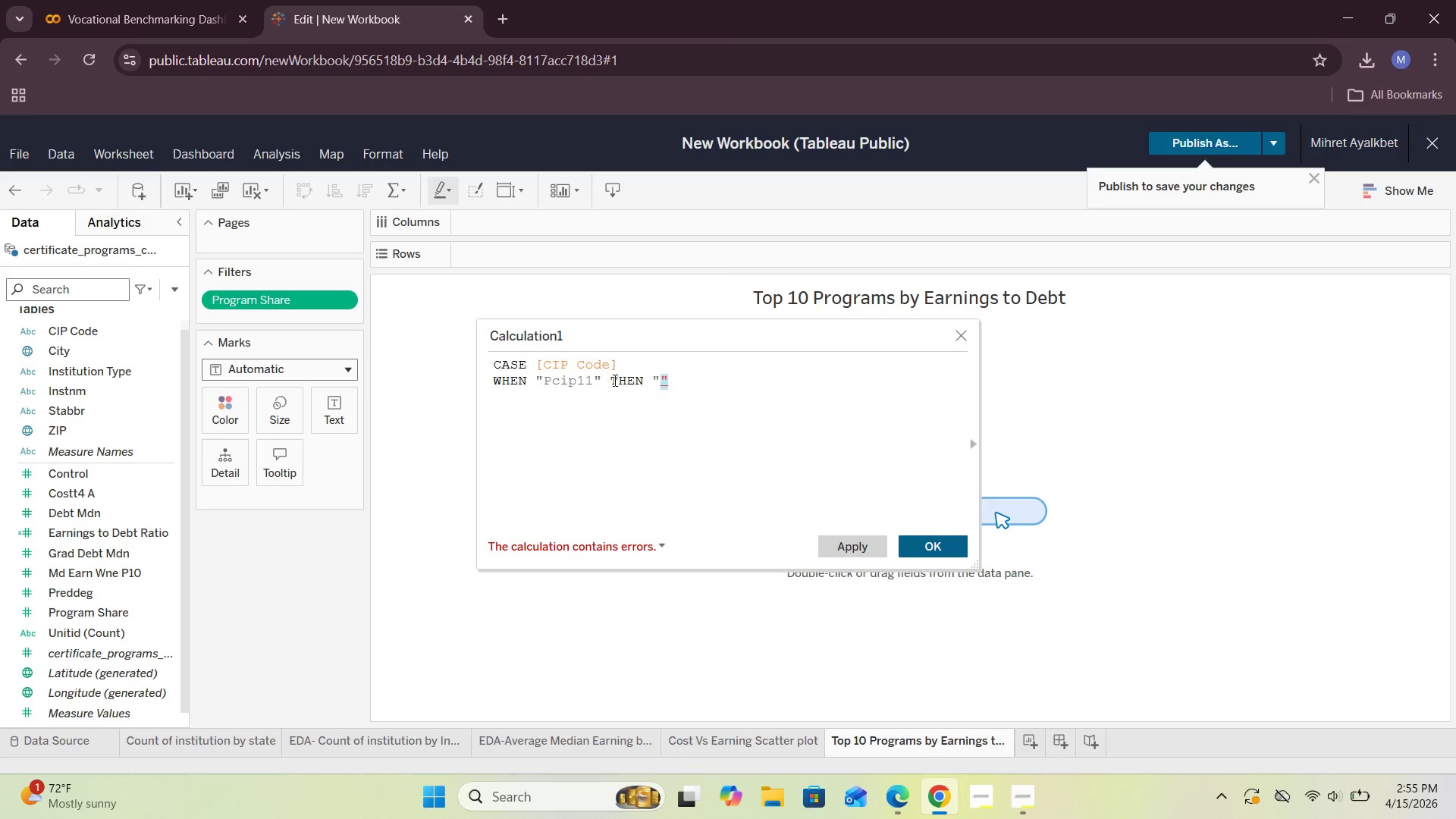 
key(ArrowLeft)
 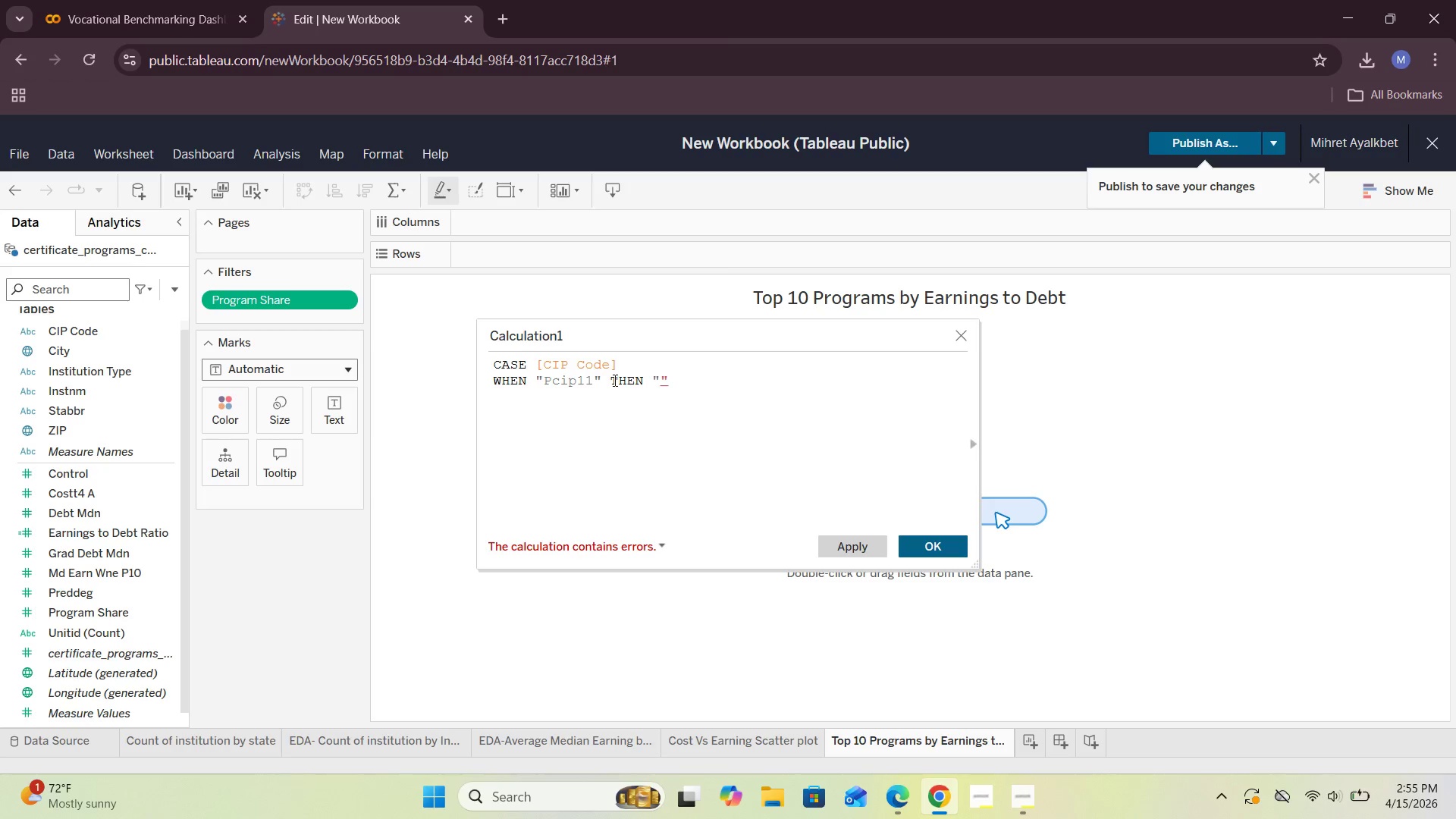 
type(Computer and Infor,)
key(Backspace)
type(mation Science)
 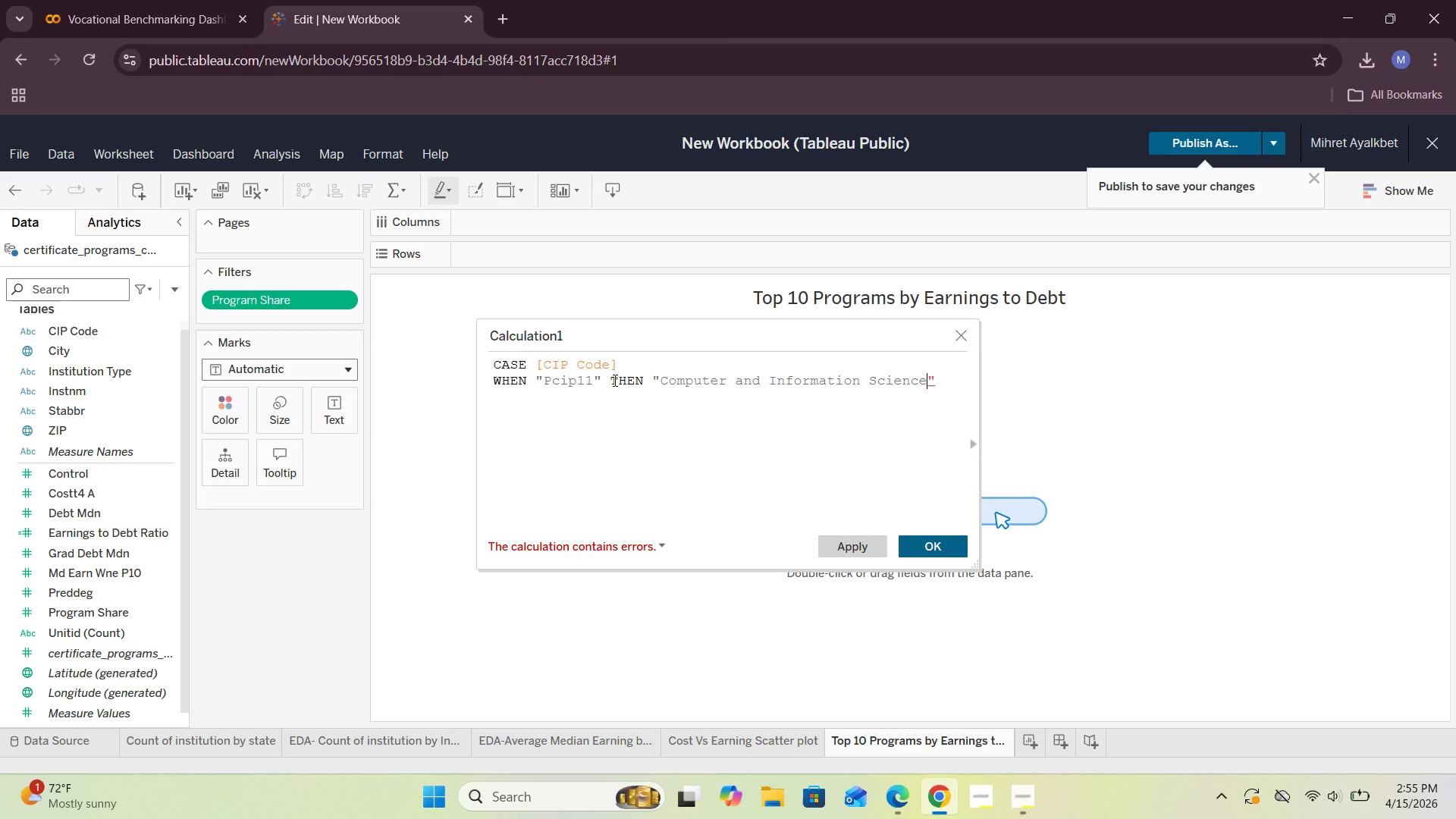 
key(ArrowRight)
 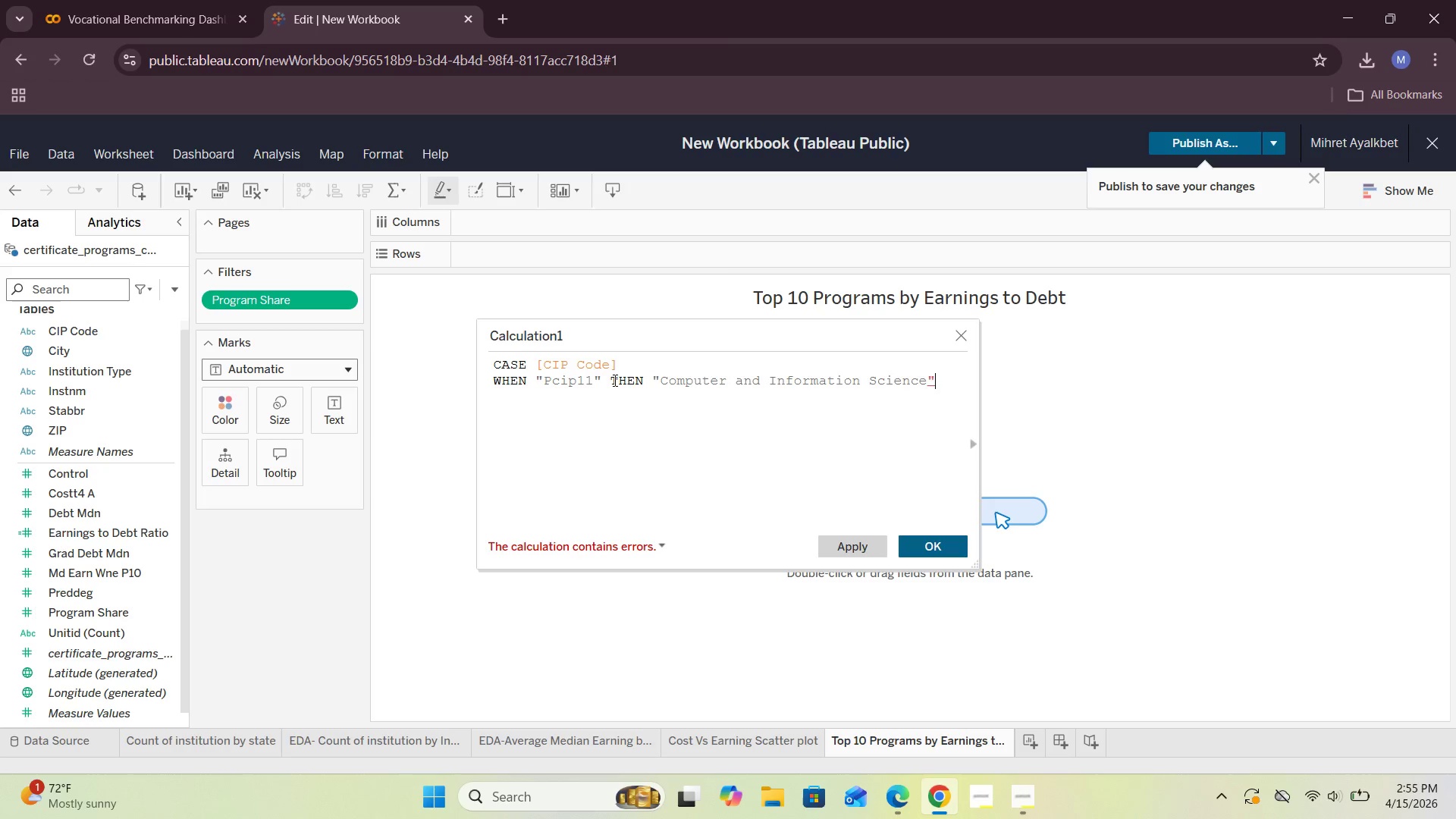 
key(Enter)
 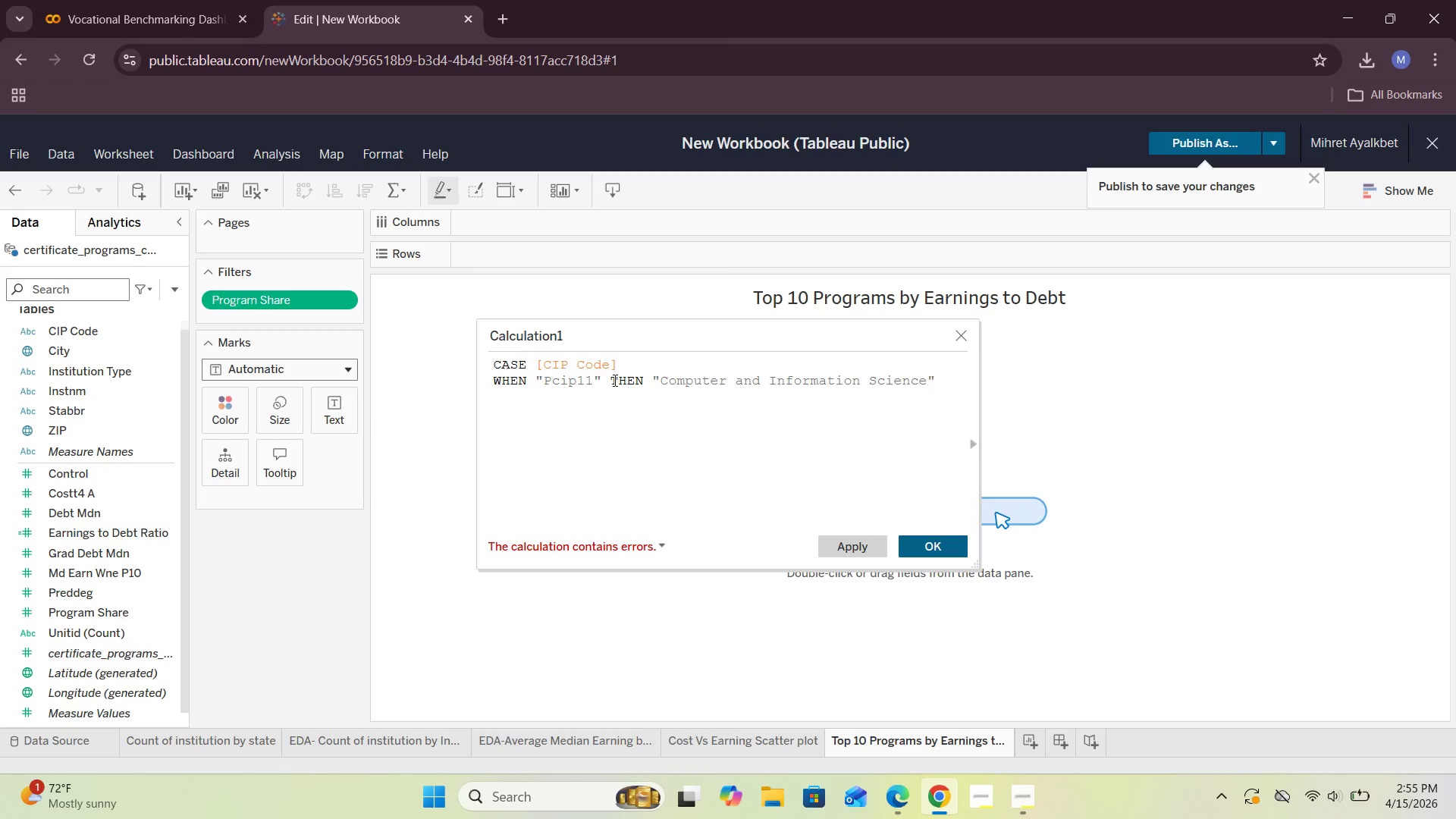 
type(WHEN "")
 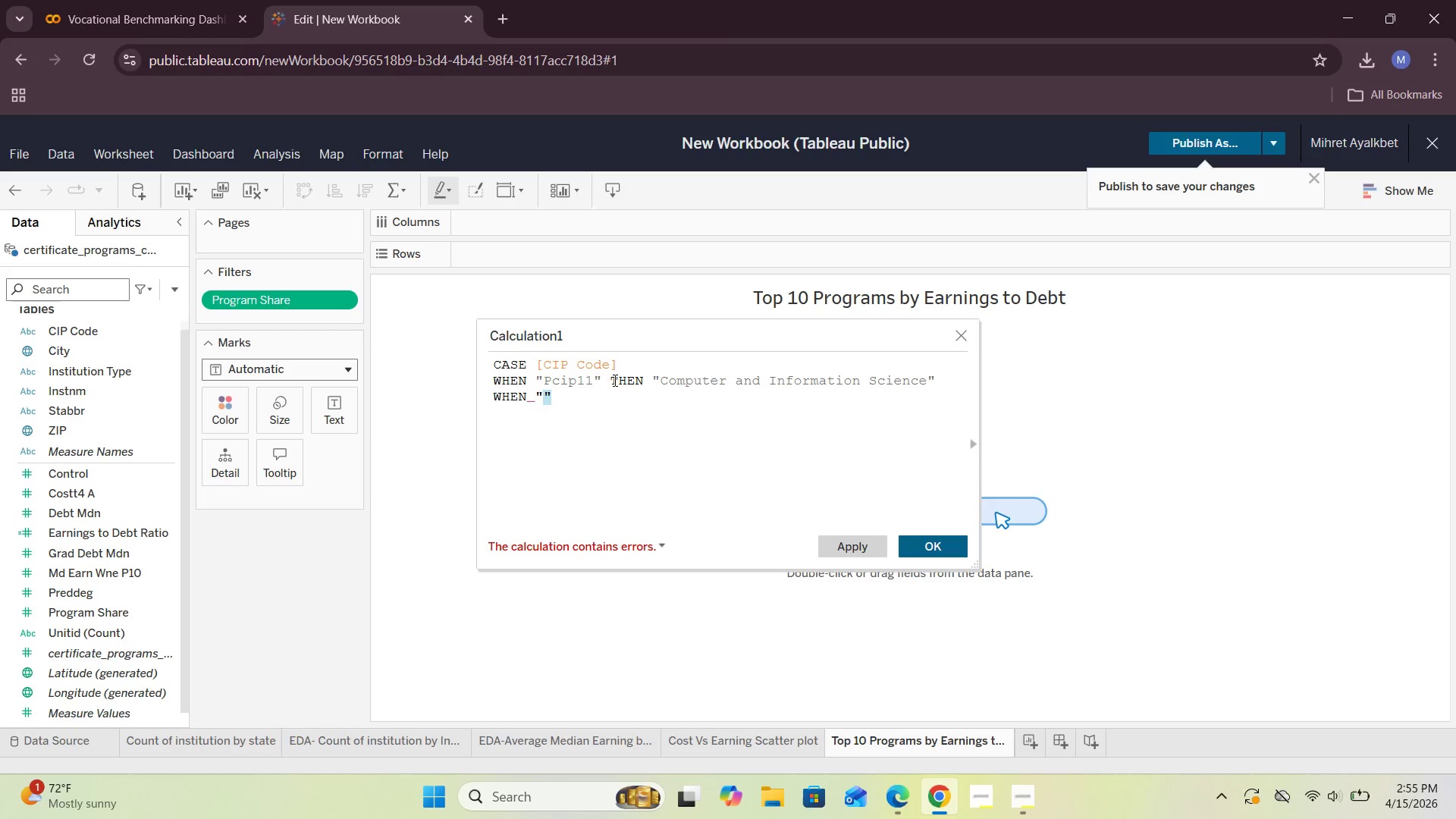 
key(Shift+ArrowLeft)
 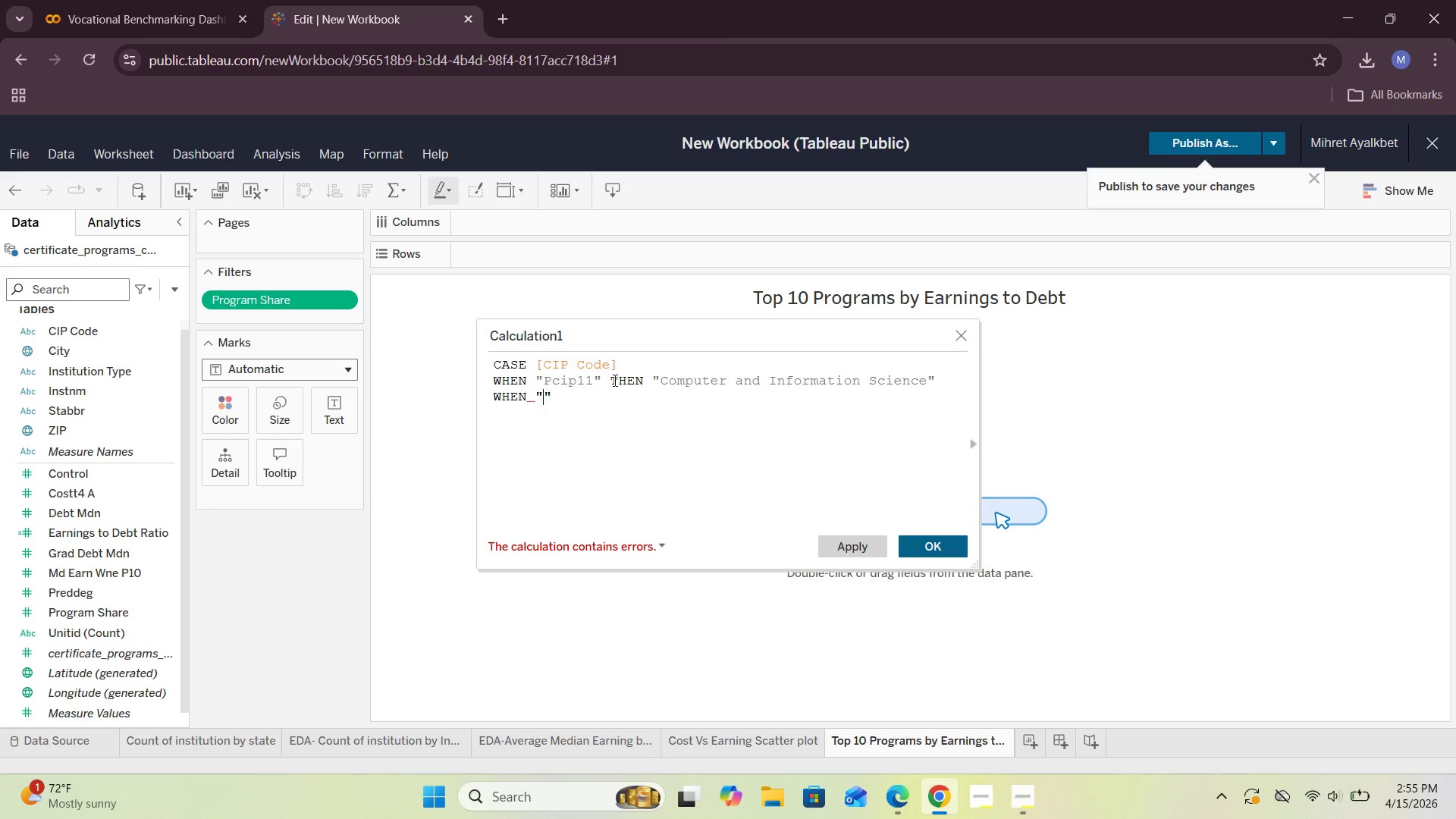 
key(ArrowLeft)
 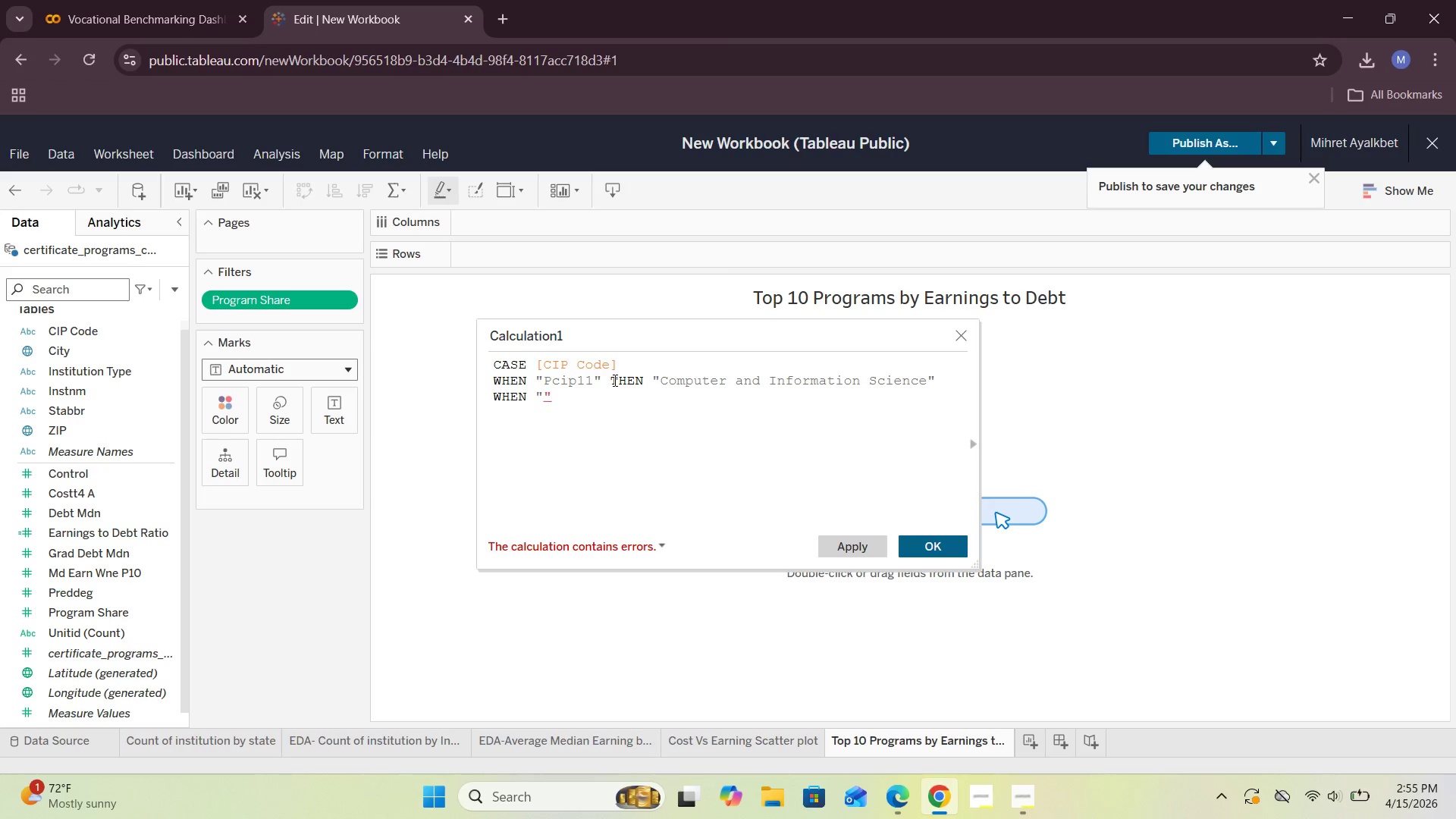 
type(Pcip15)
 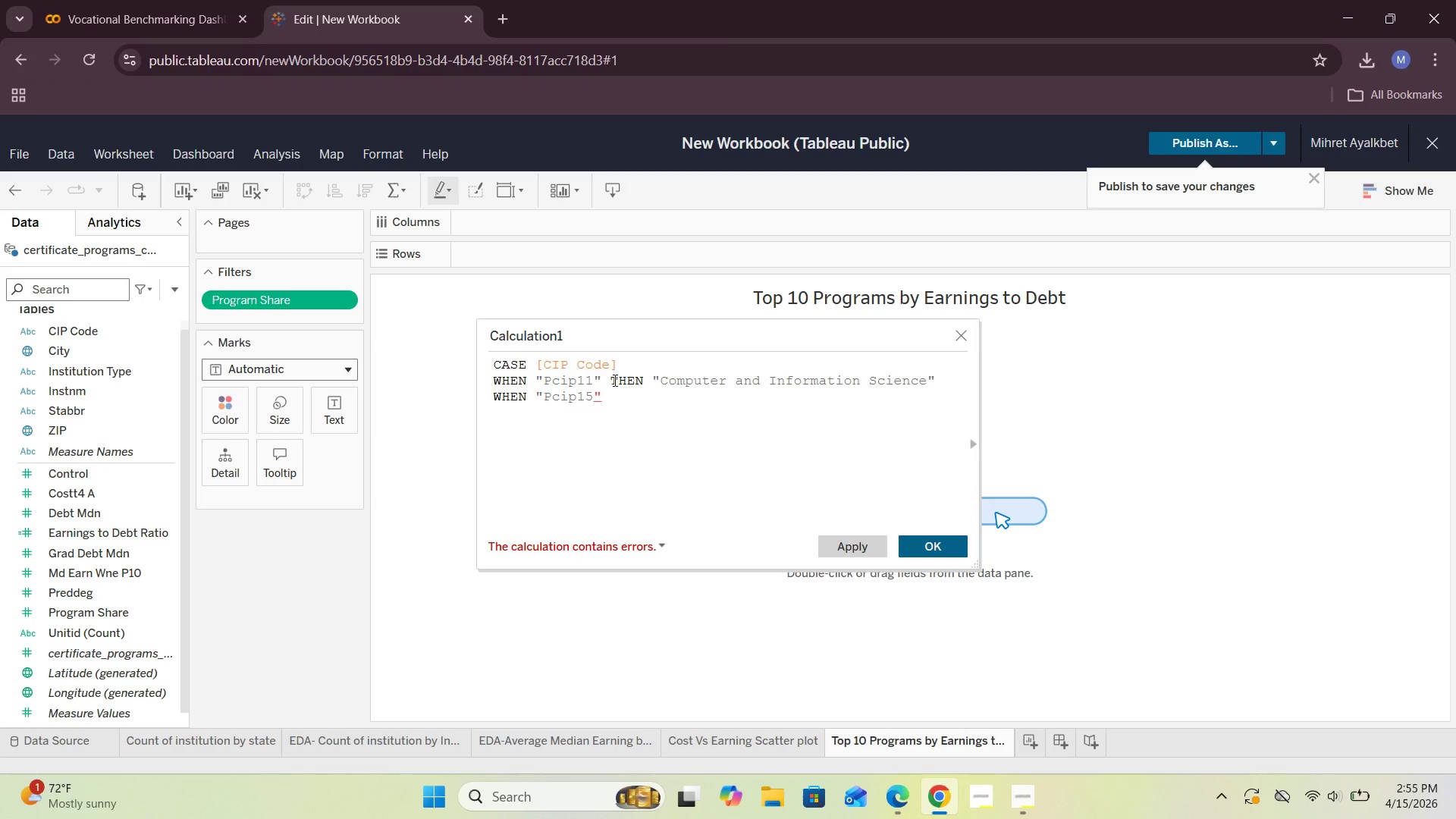 
key(ArrowRight)
 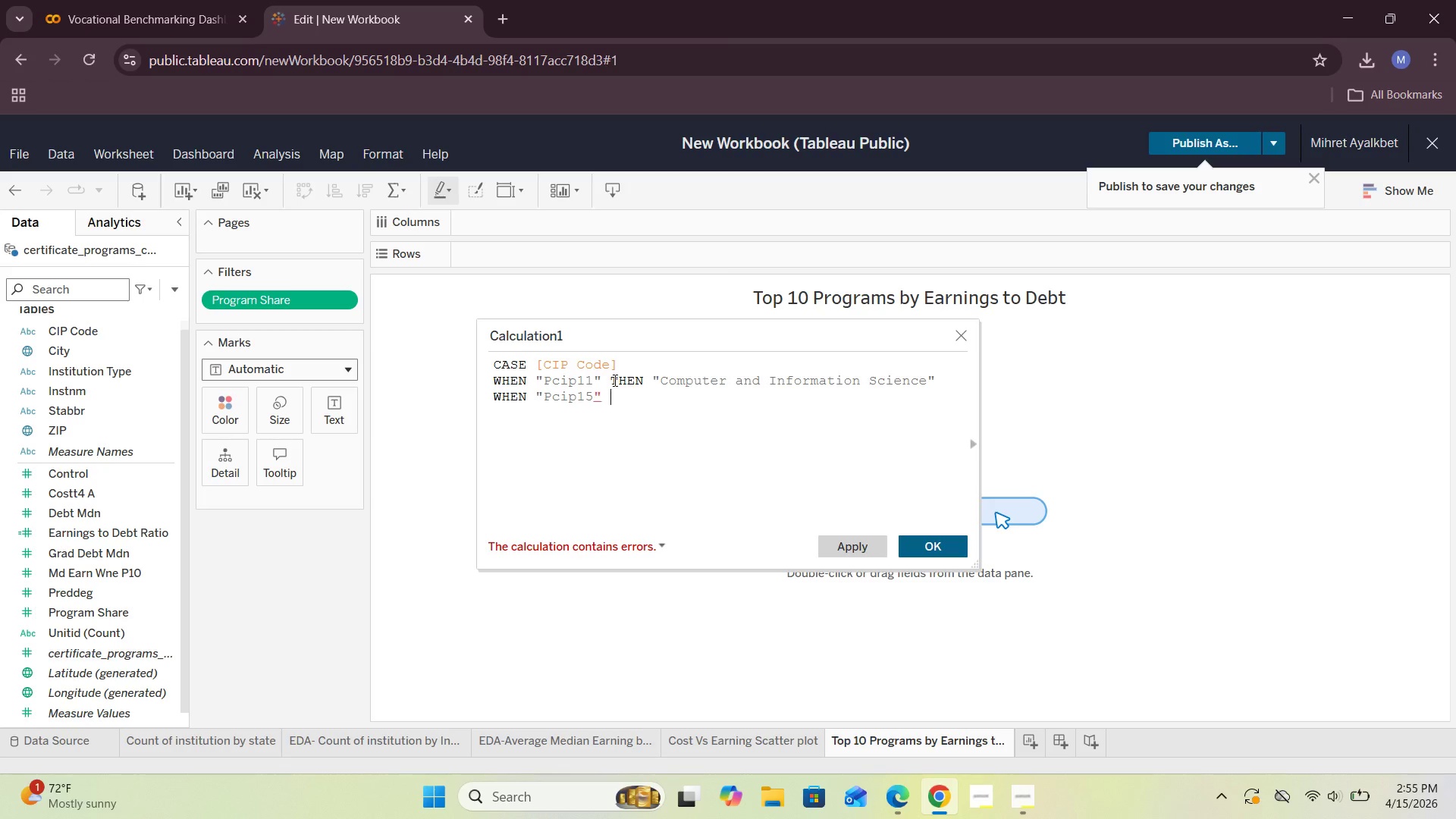 
type( THEN "")
 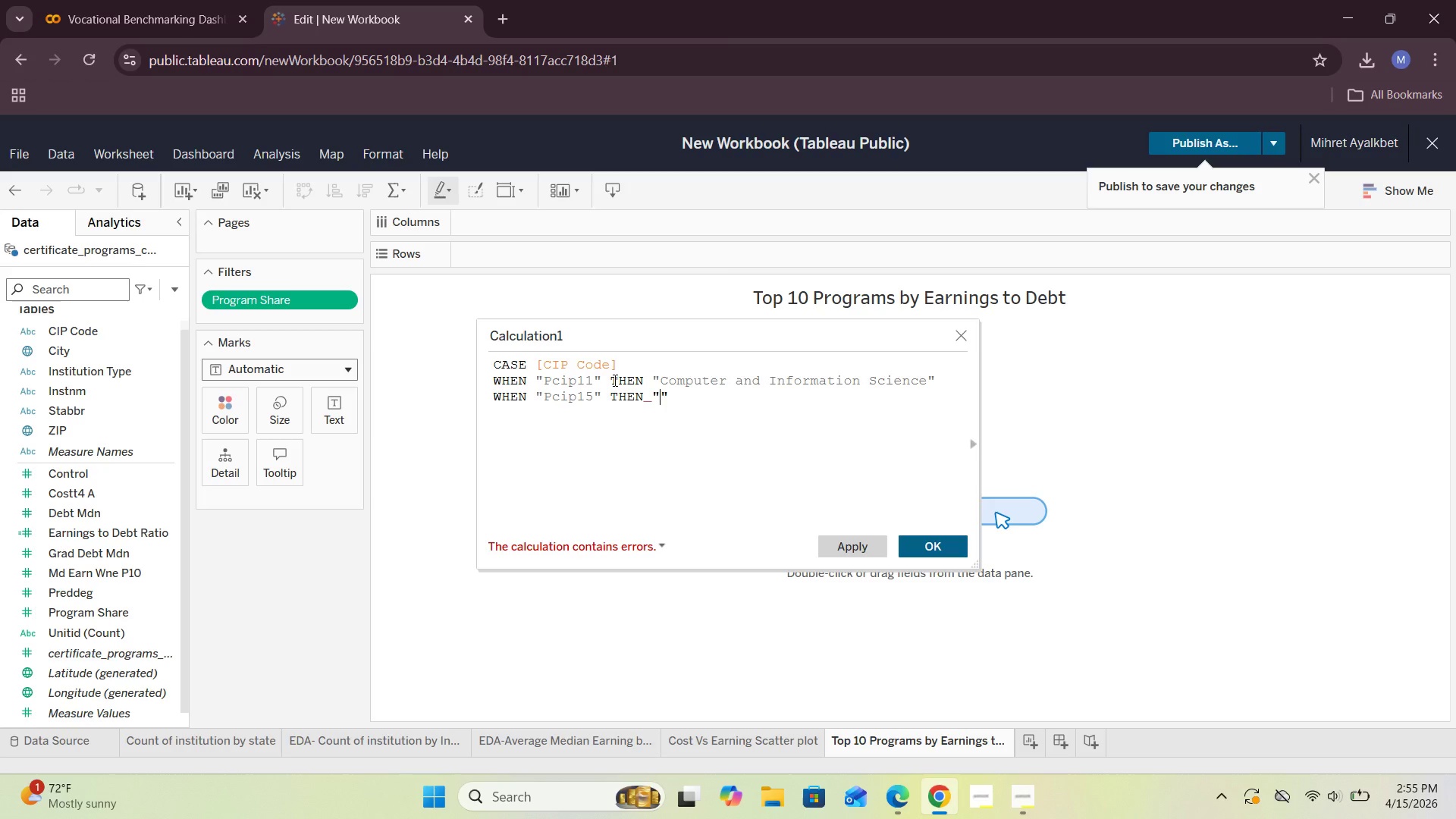 
 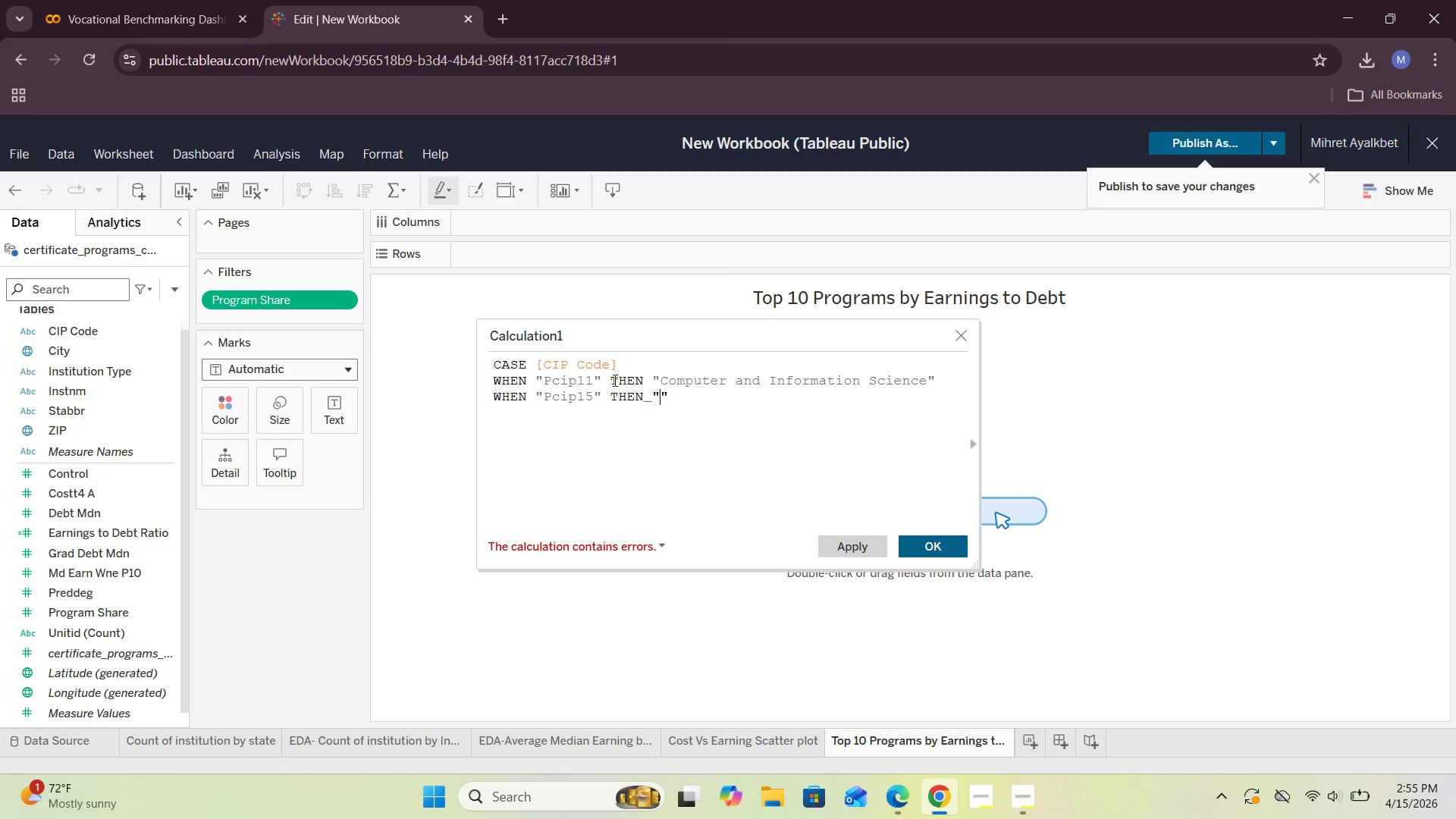 
key(ArrowLeft)
 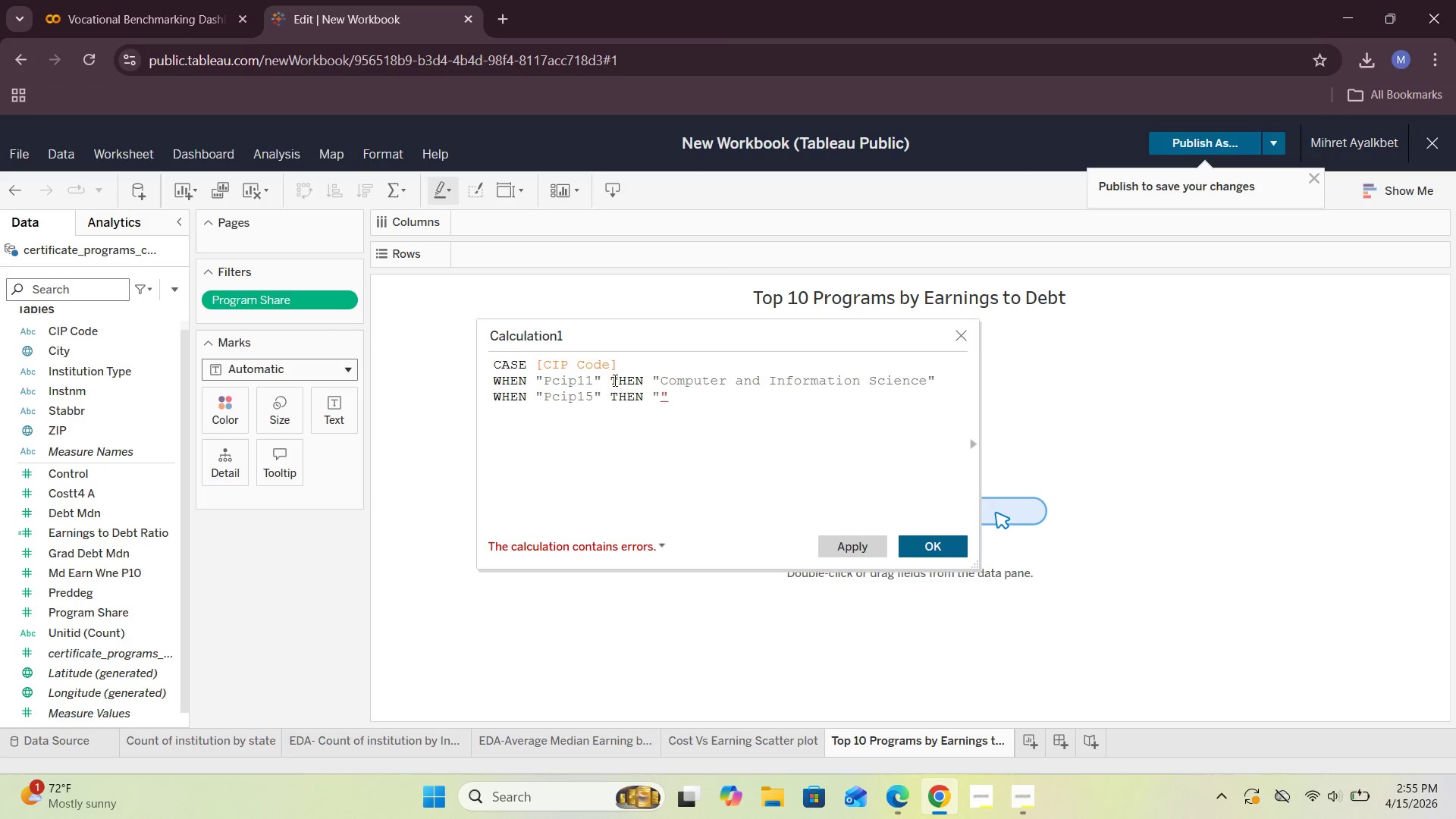 
type(Enginerr)
key(Backspace)
type(ig )
 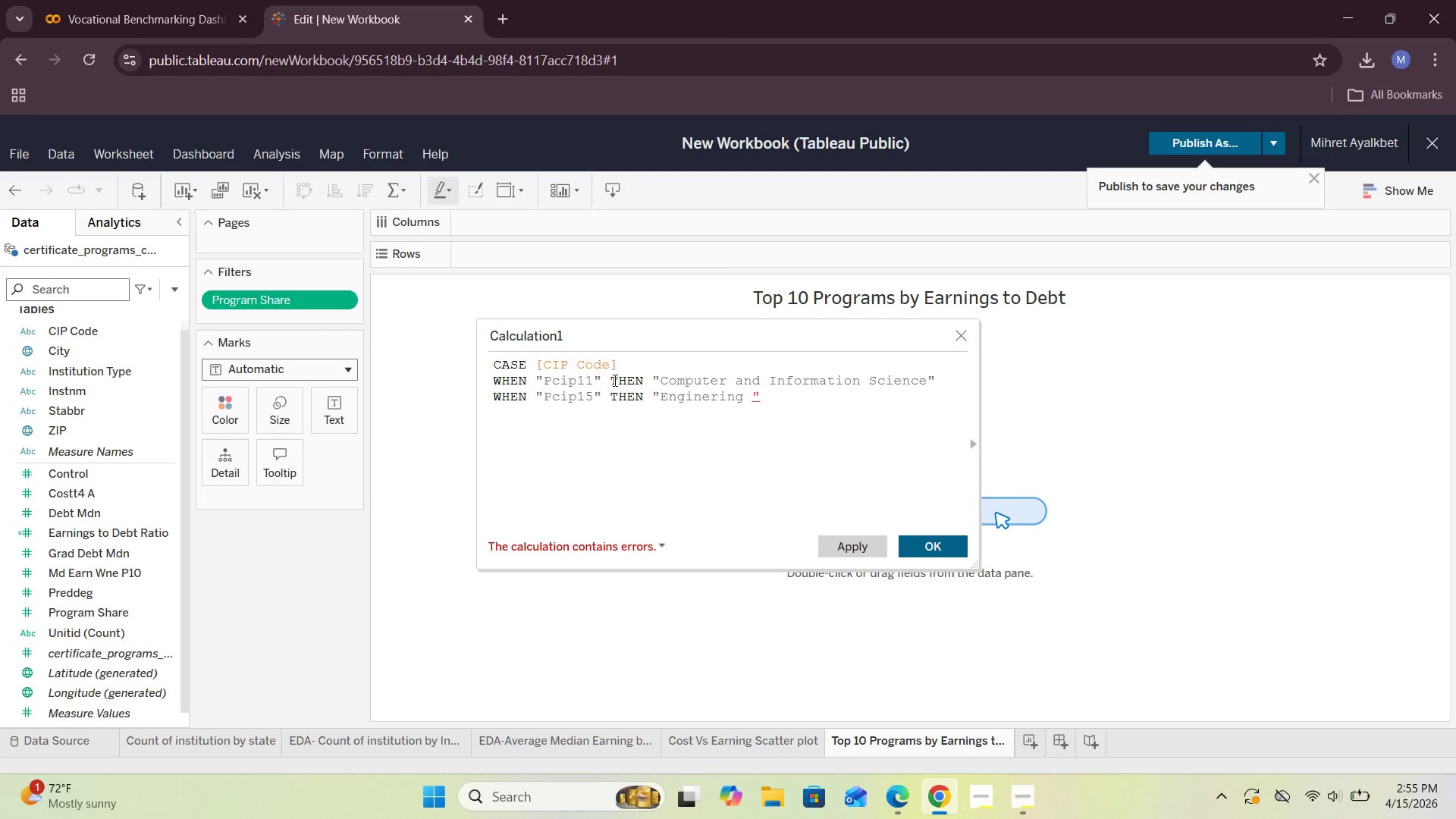 
hold_key(key=N, duration=0.36)
 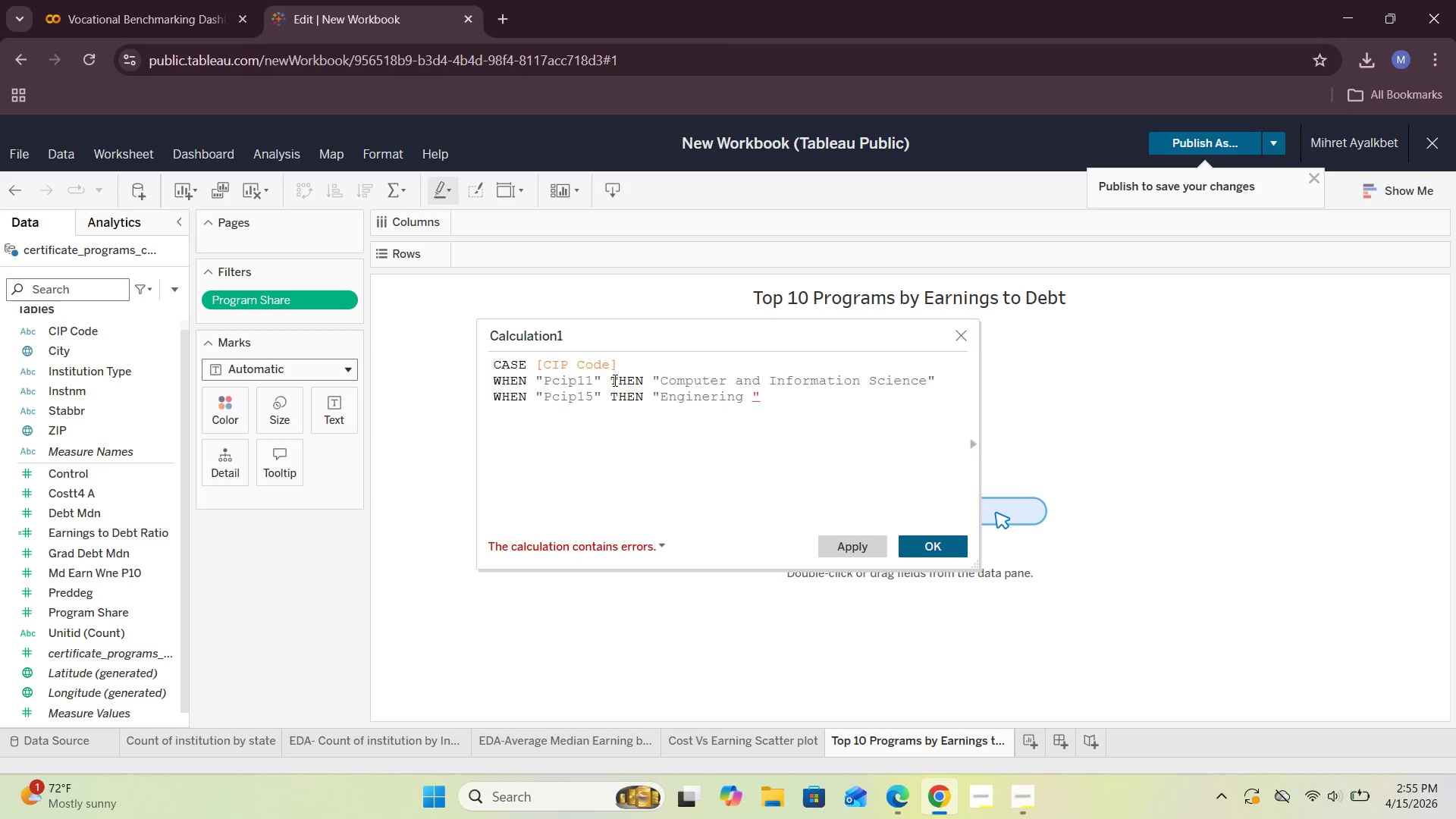 
key(ArrowLeft)
 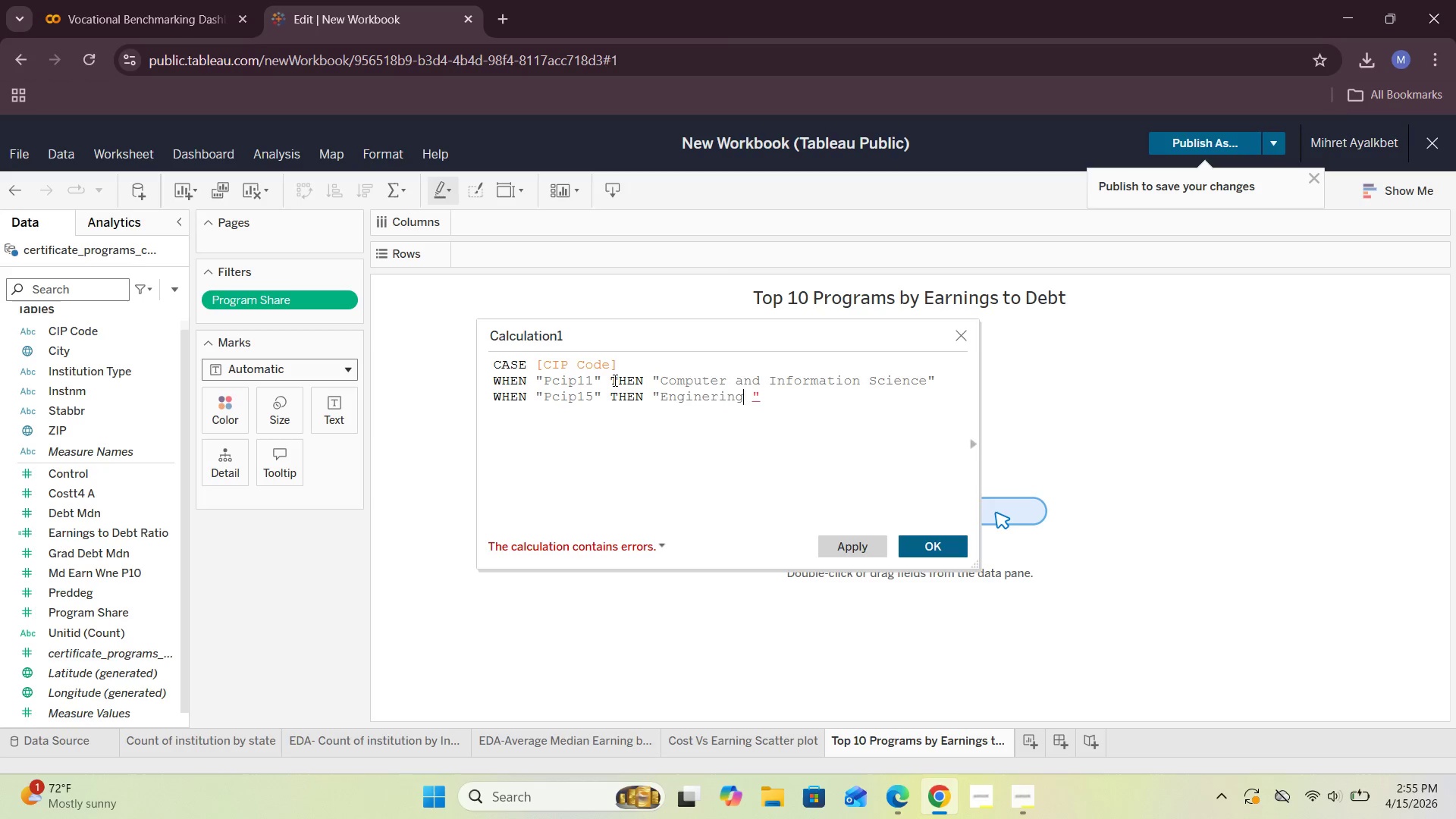 
key(ArrowLeft)
 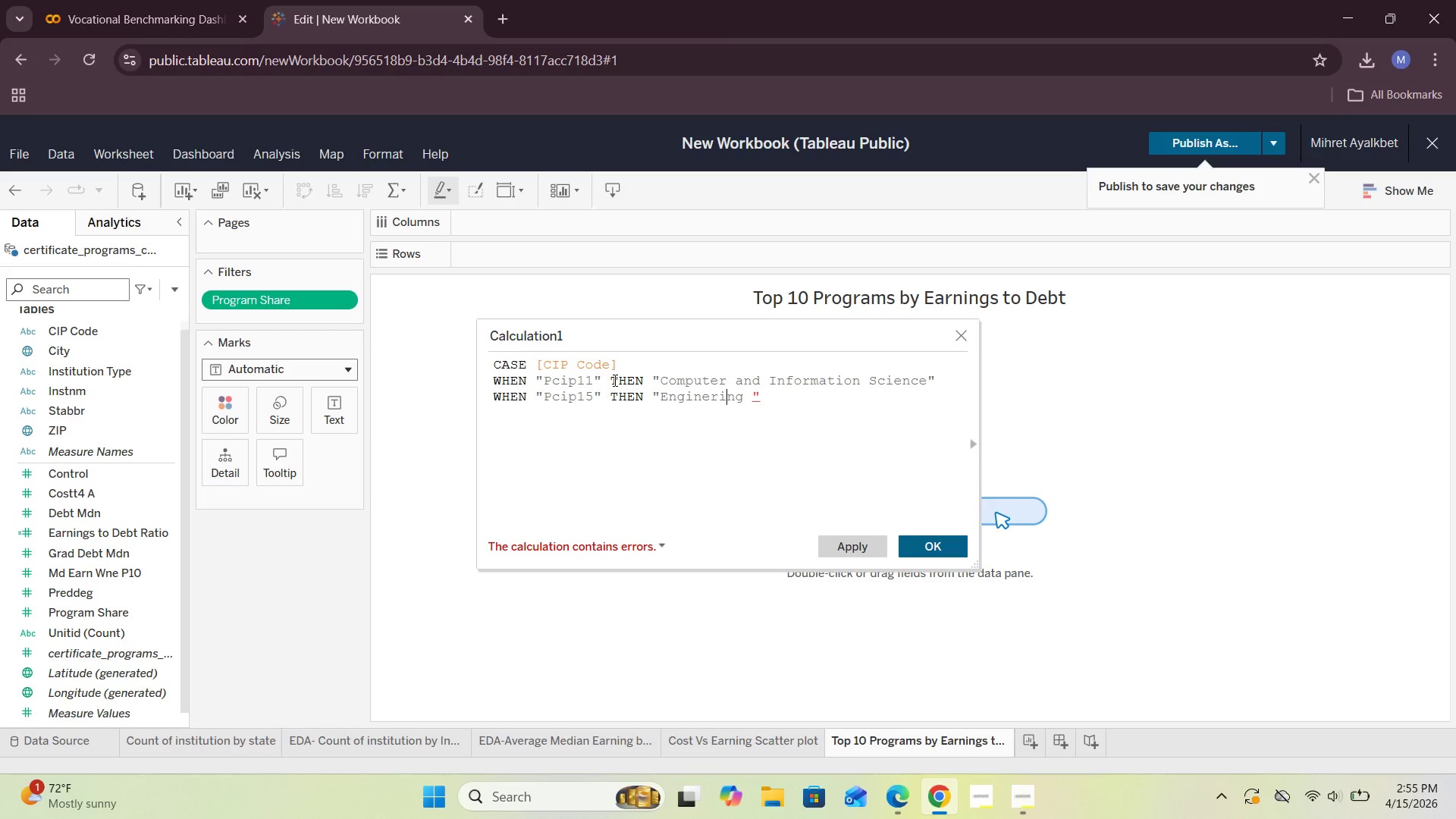 
key(ArrowLeft)
 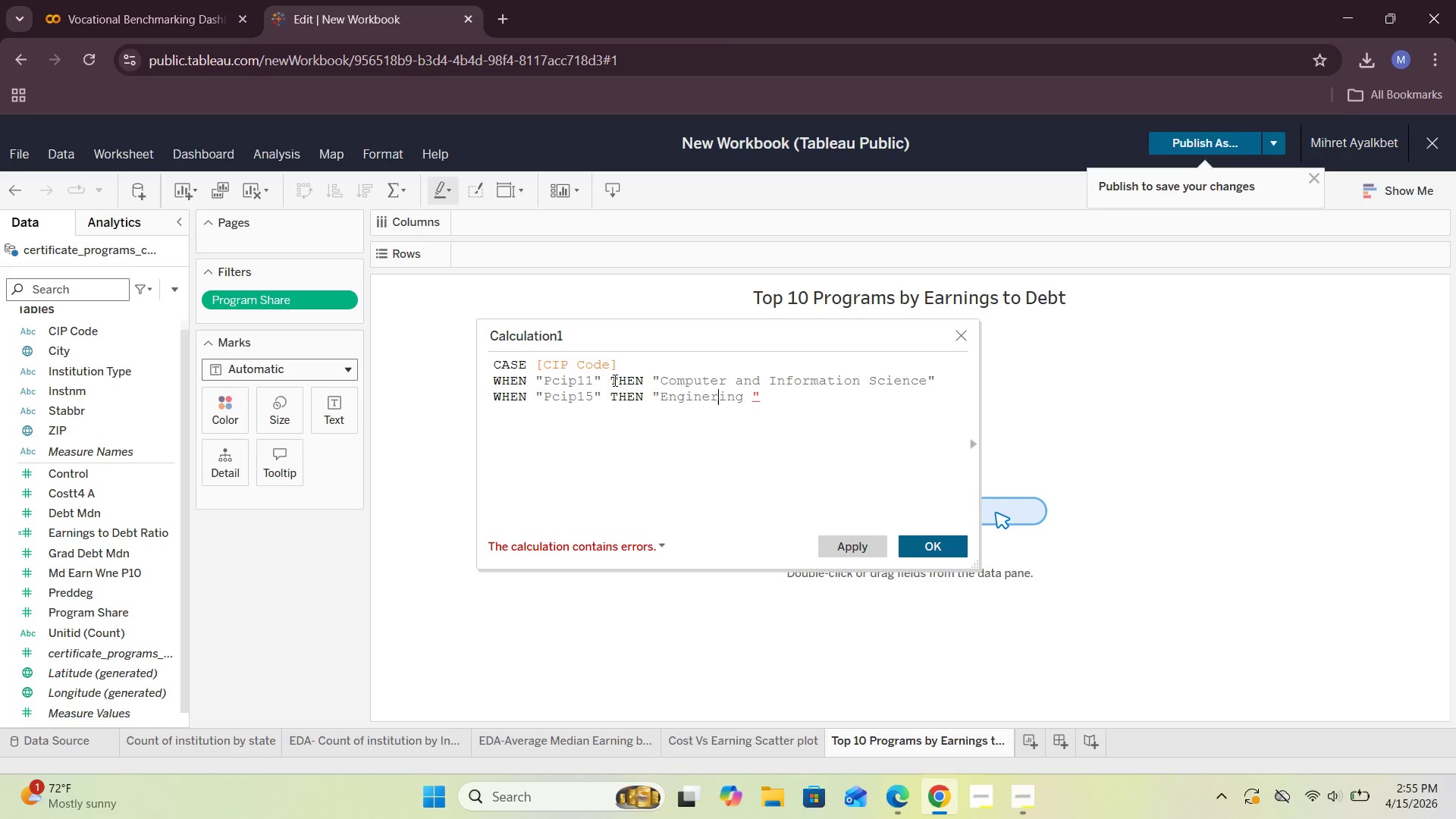 
key(ArrowLeft)
 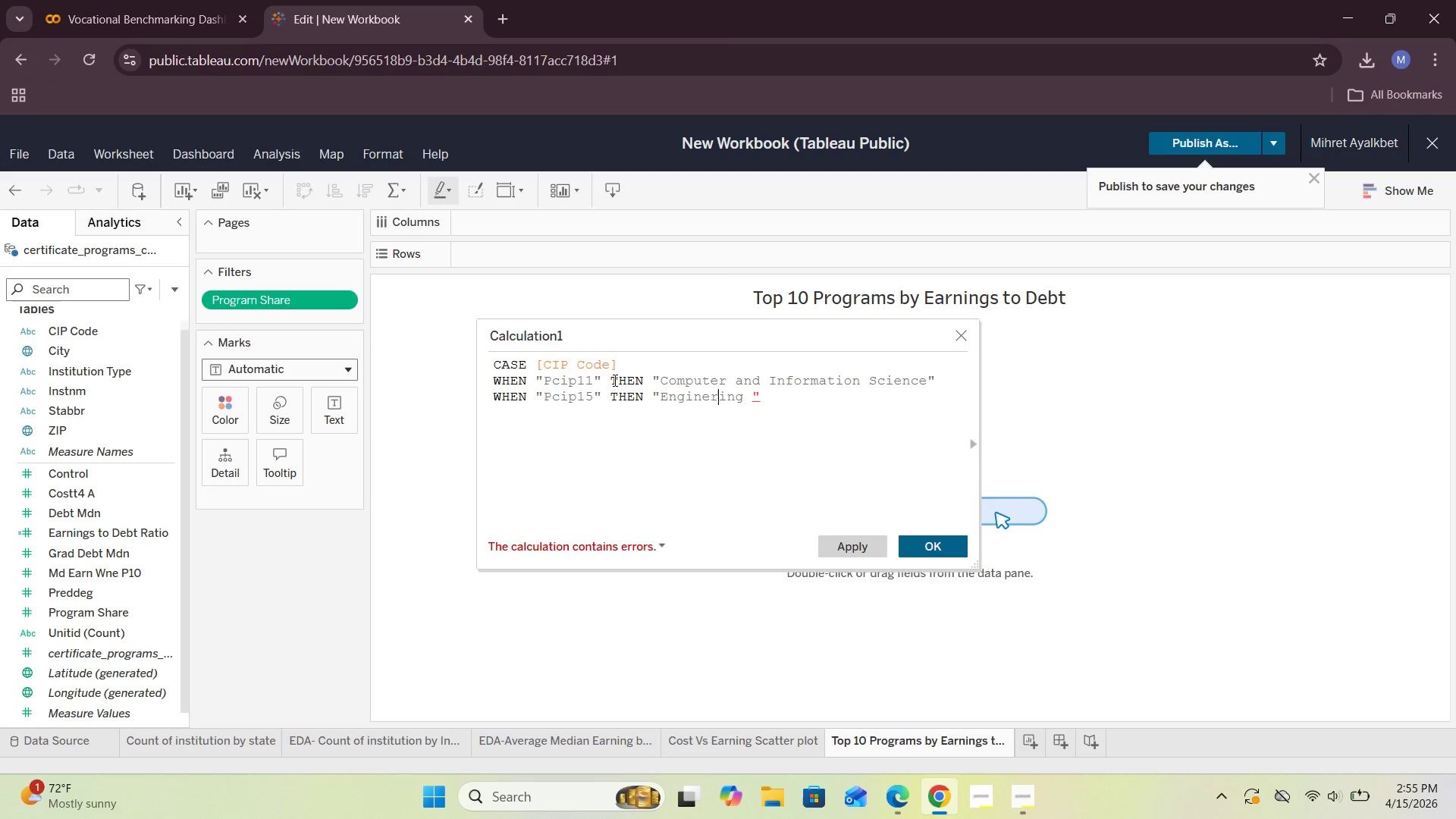 
key(ArrowLeft)
 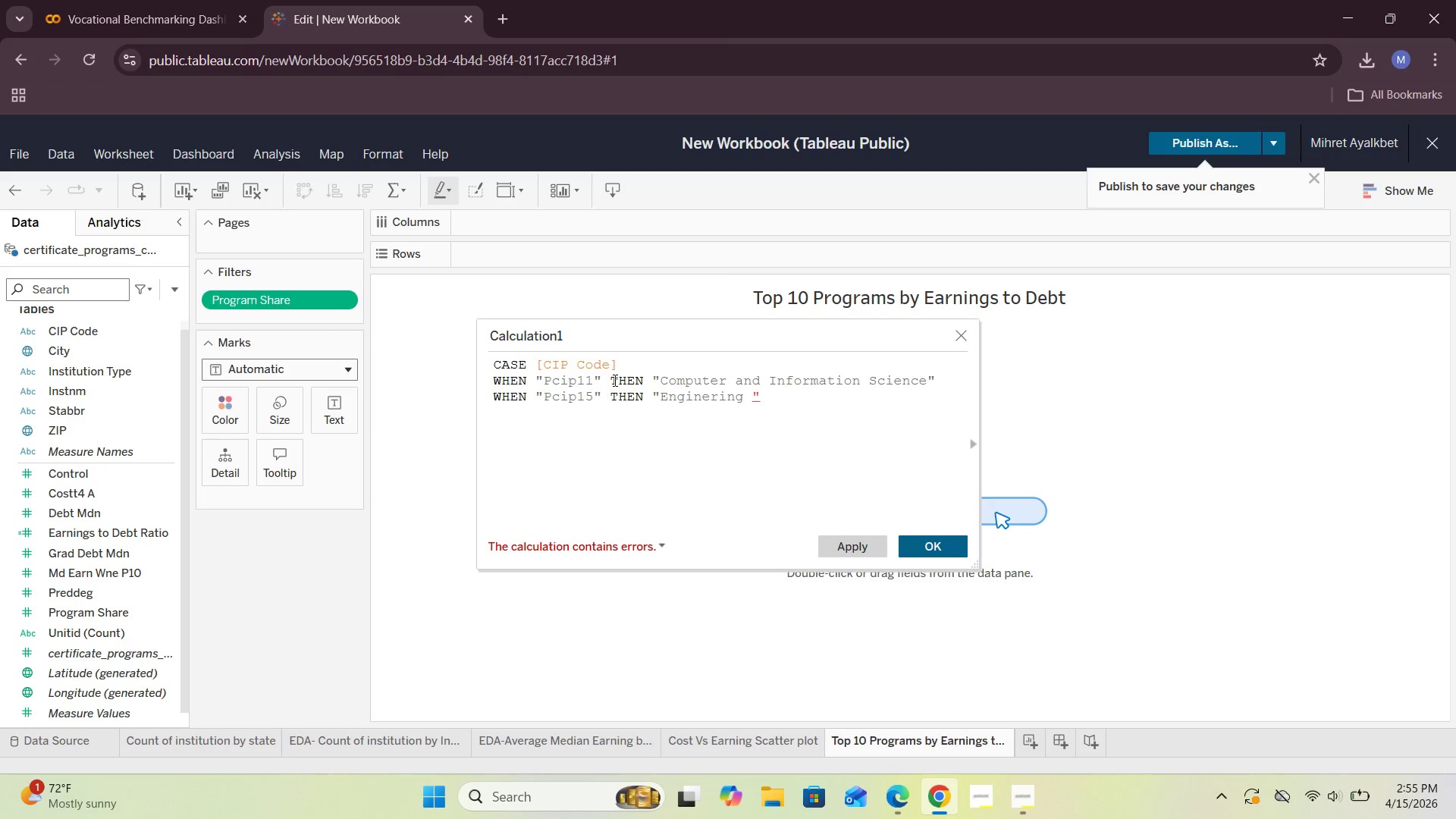 
key(E)
 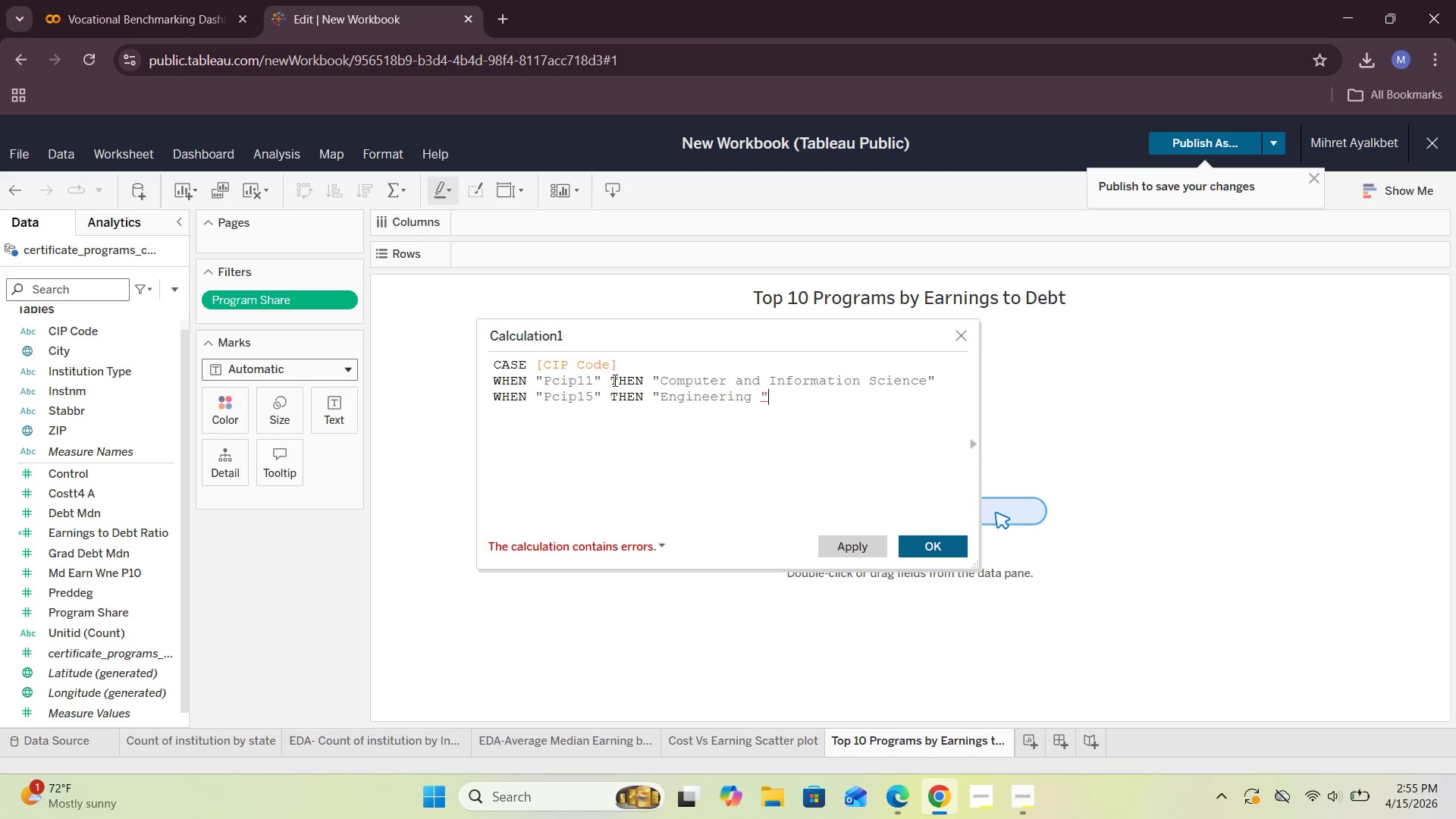 
key(ArrowDown)
 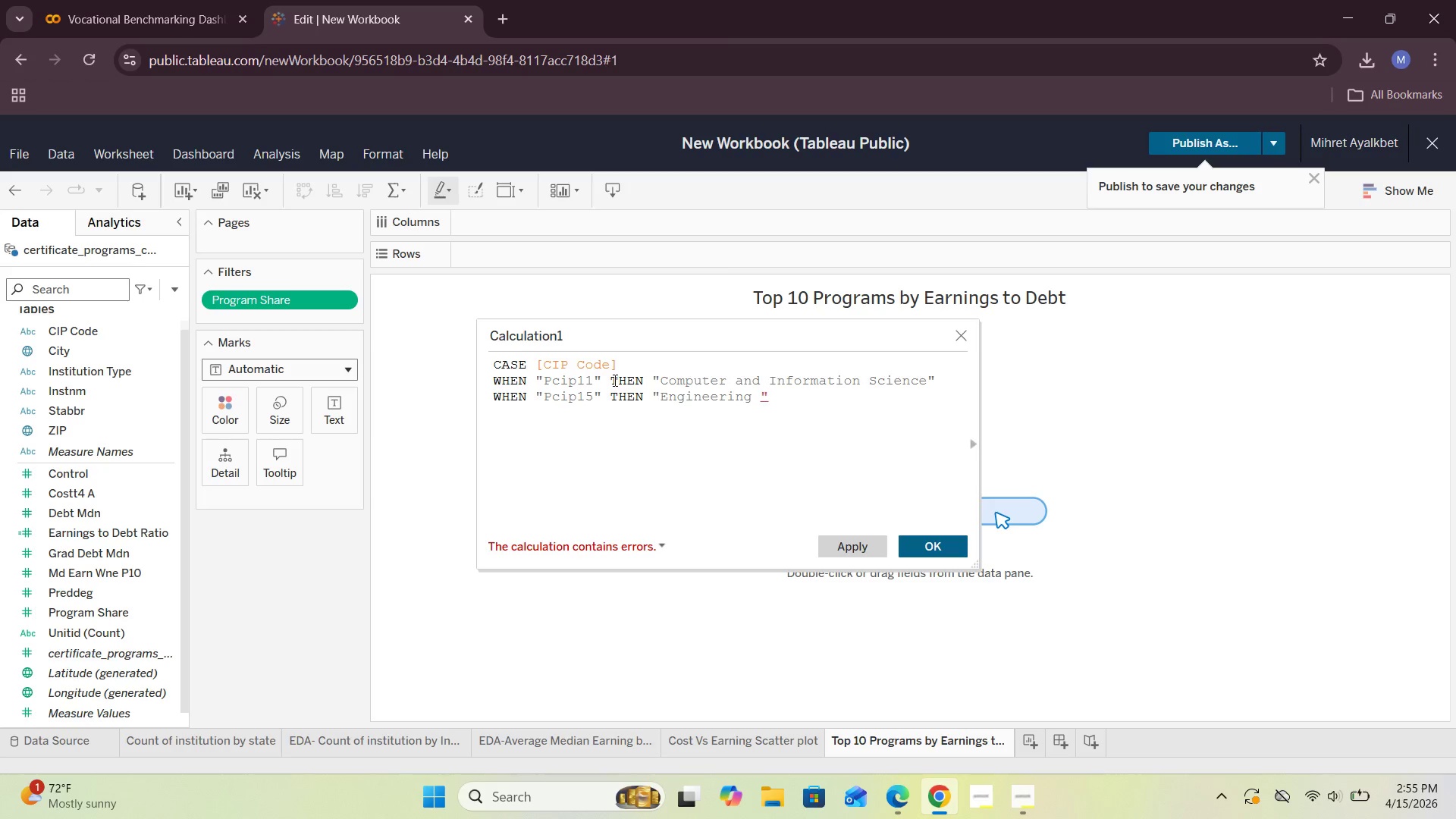 
key(ArrowLeft)
 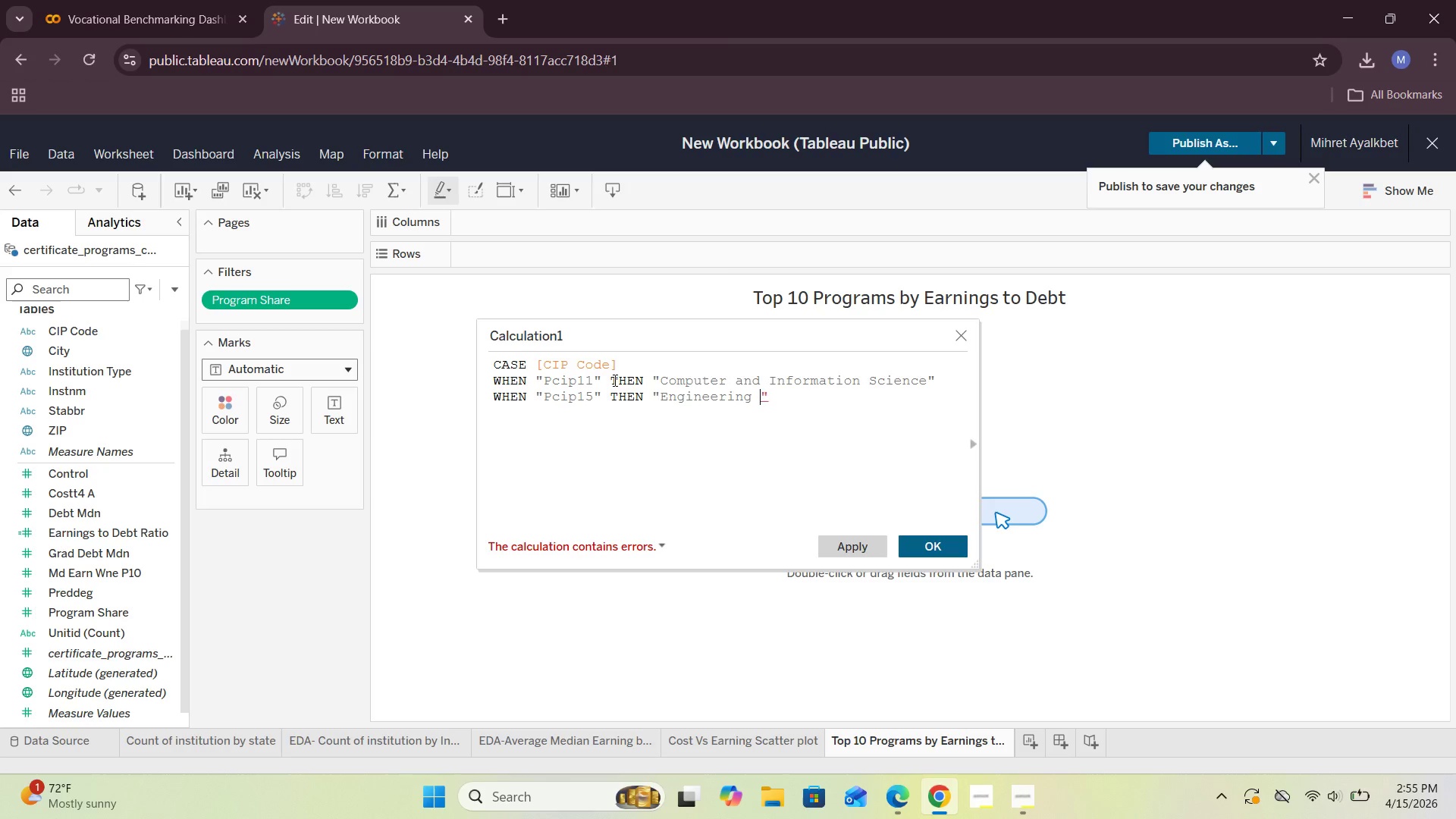 
type(Technologies)
 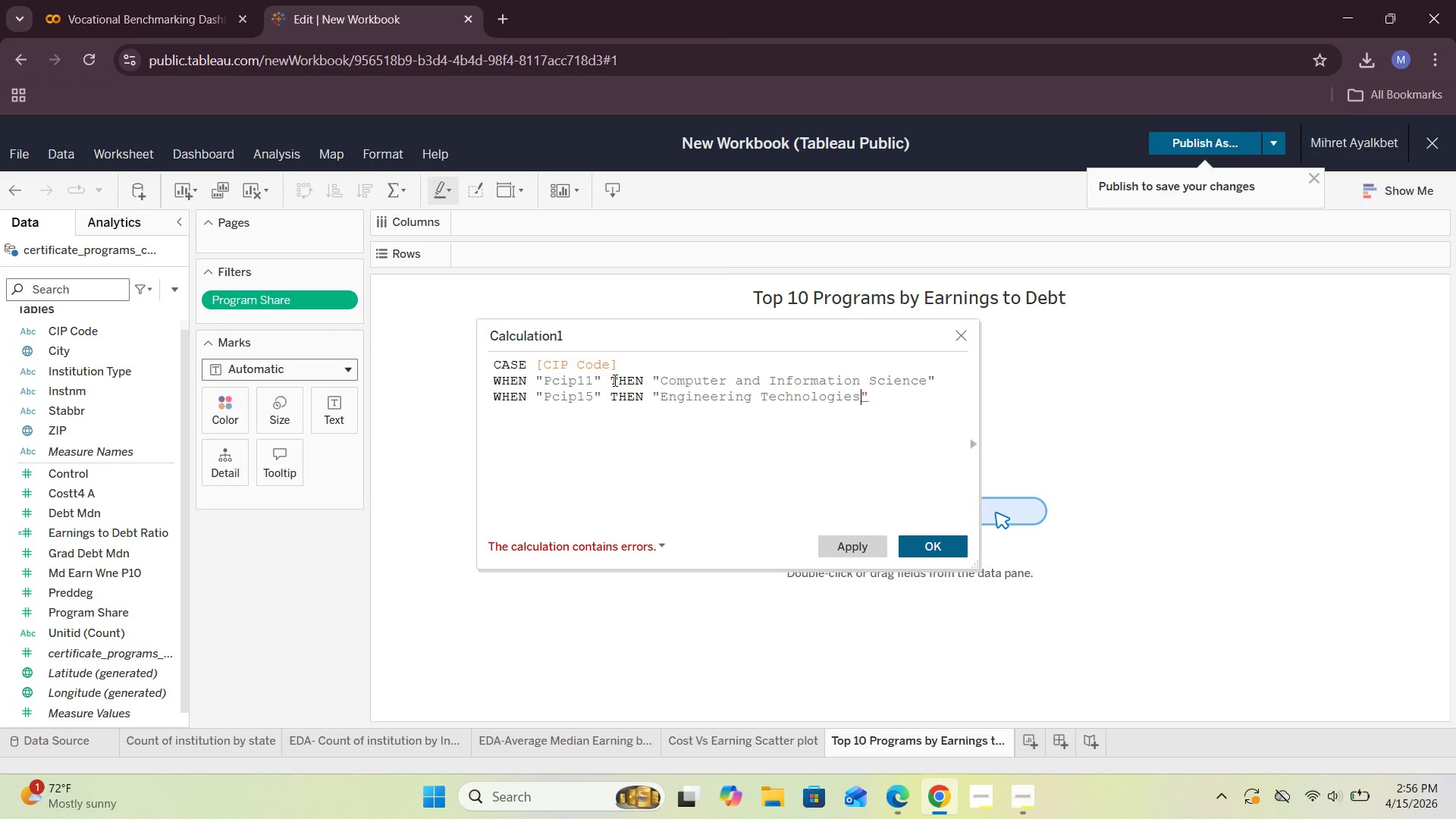 
key(ArrowRight)
 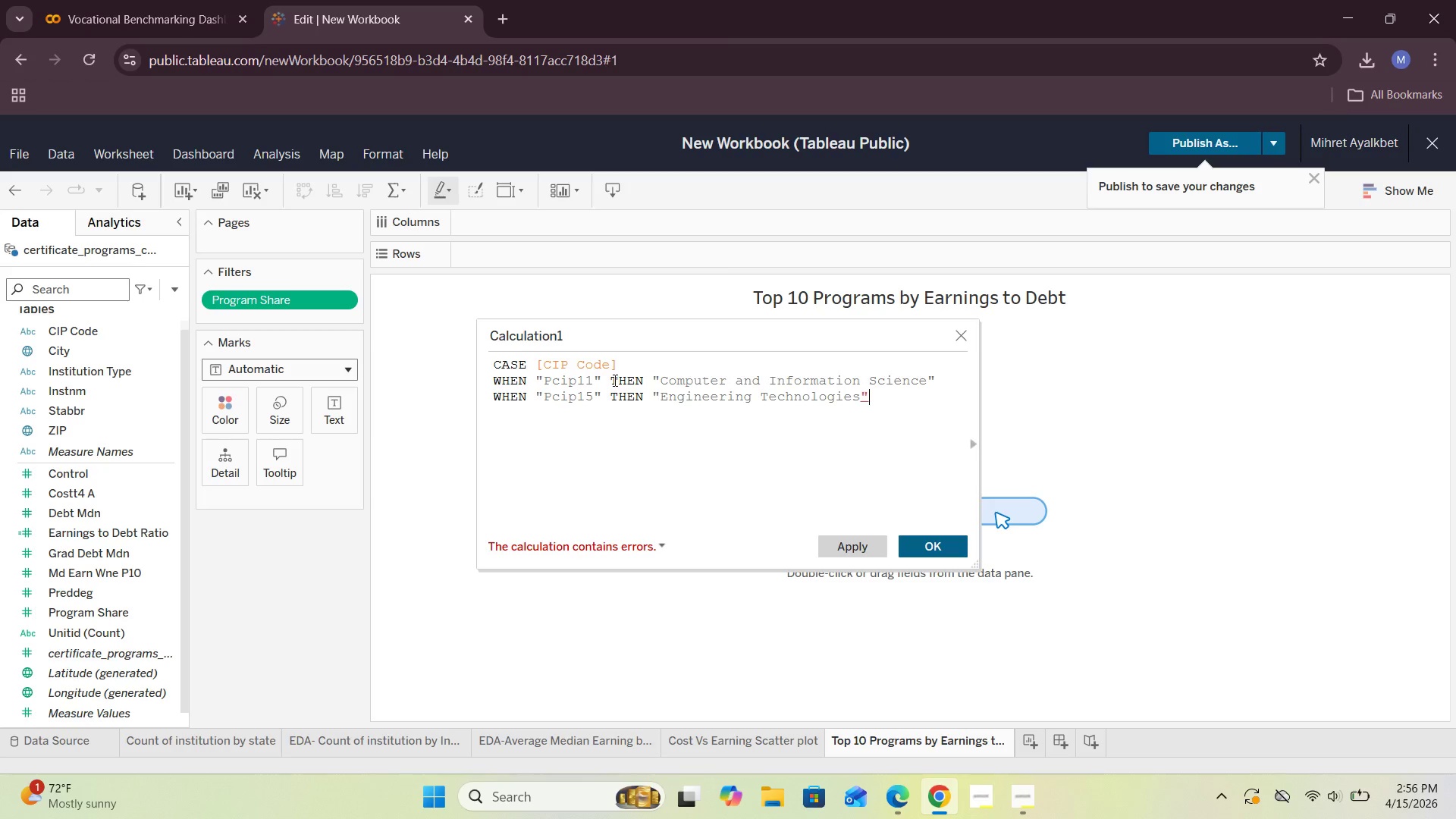 
key(Enter)
 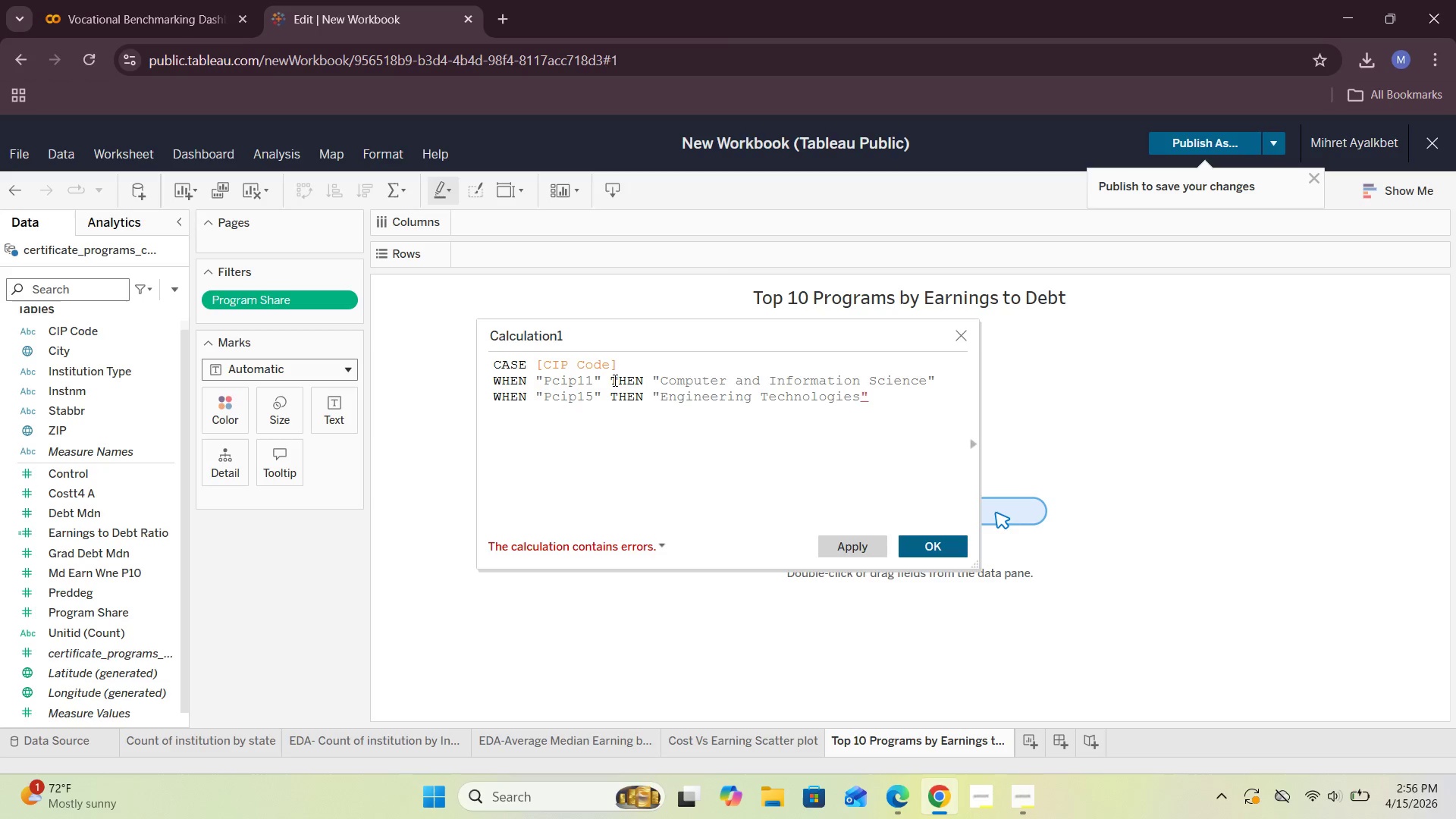 
type(WHEN "")
 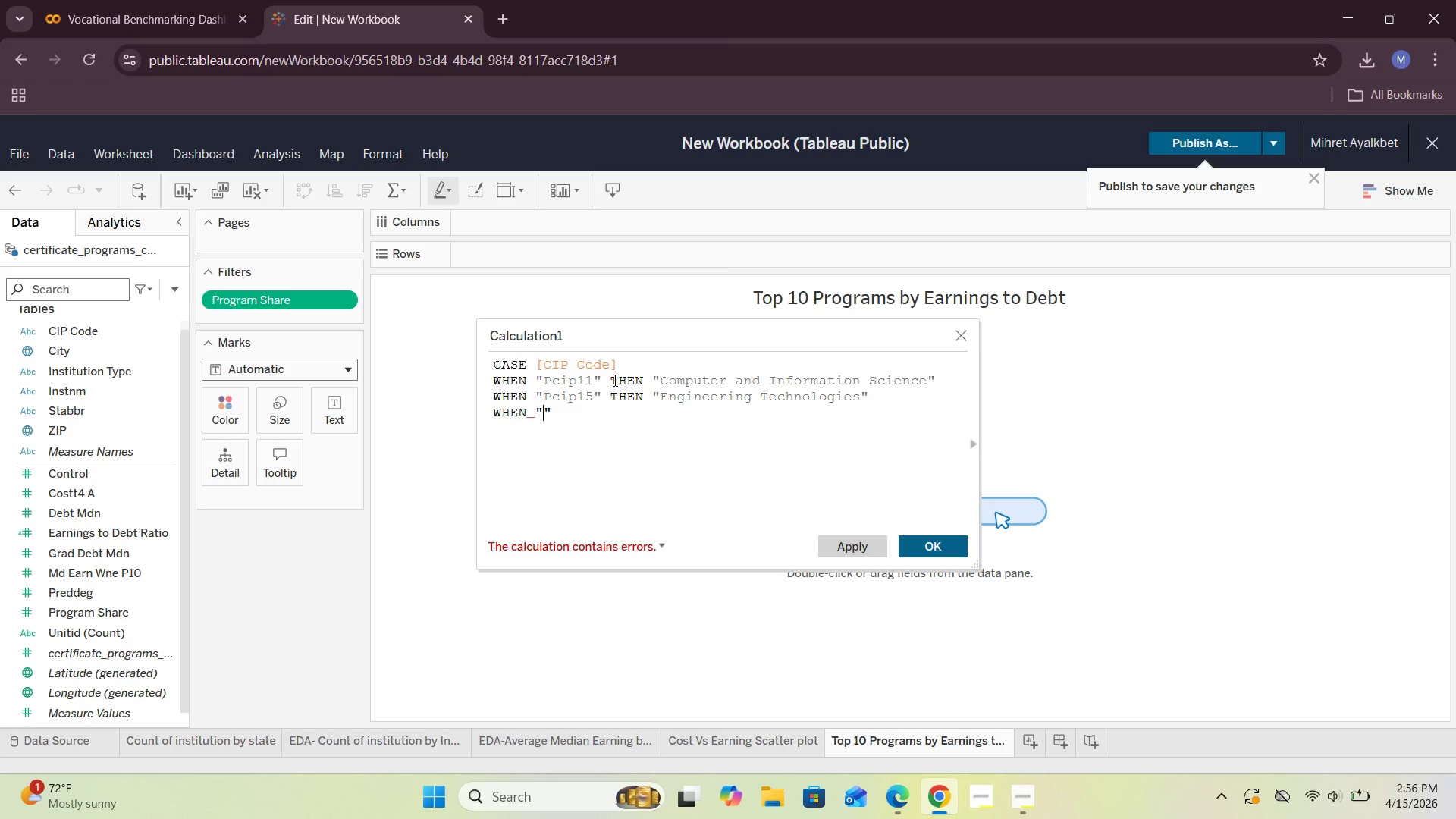 
 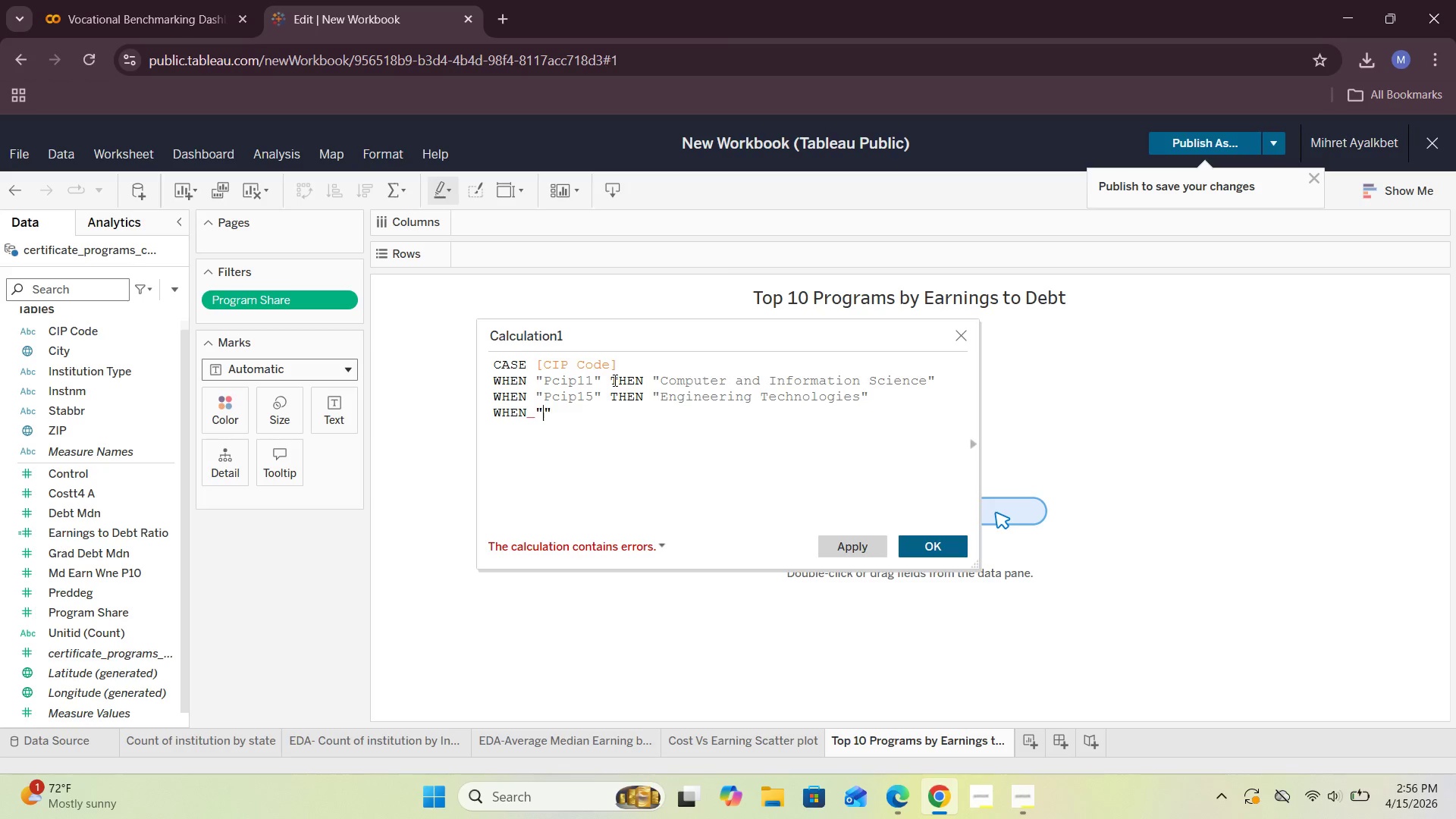 
key(ArrowLeft)
 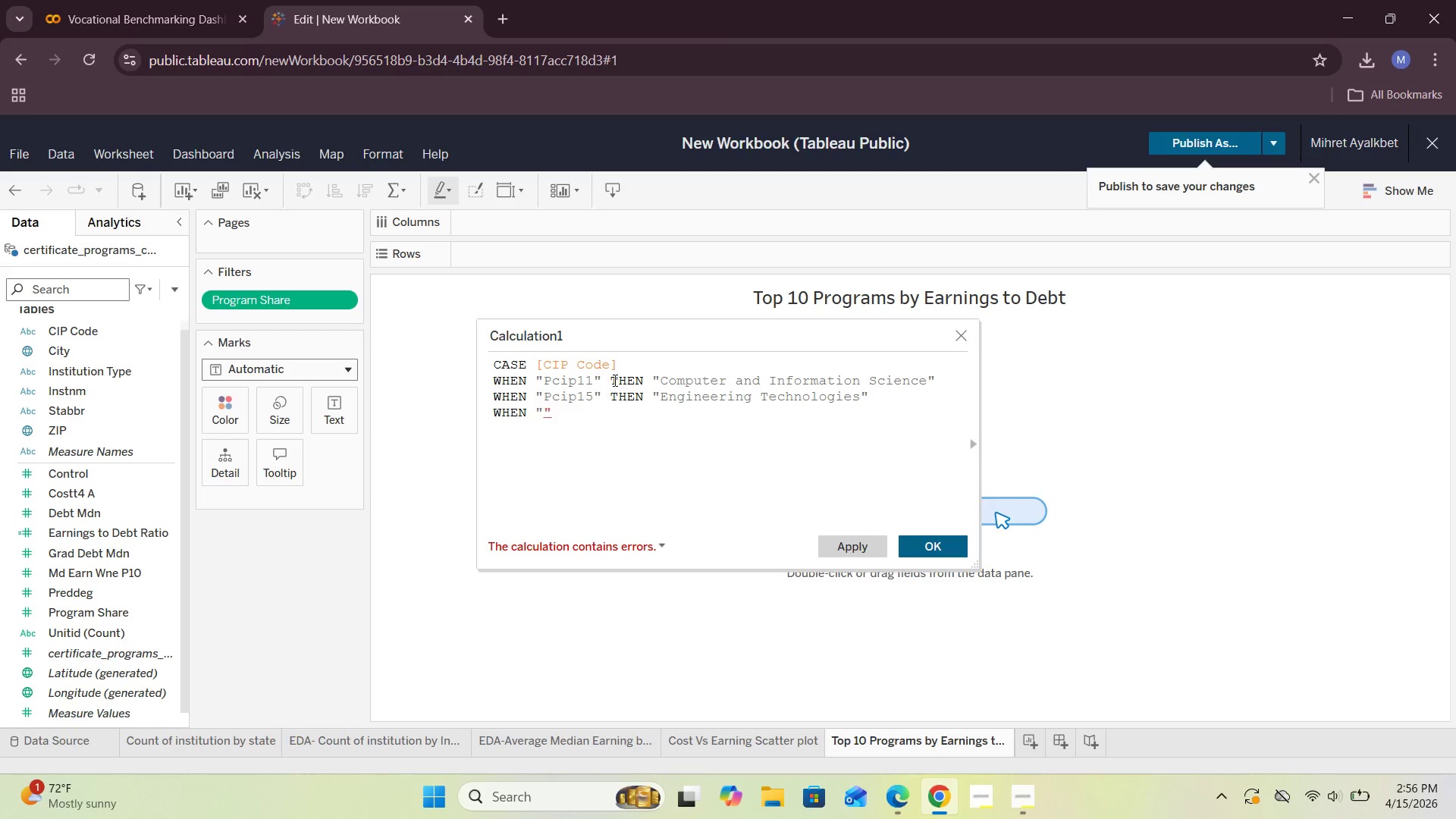 
type(Pcip23)
 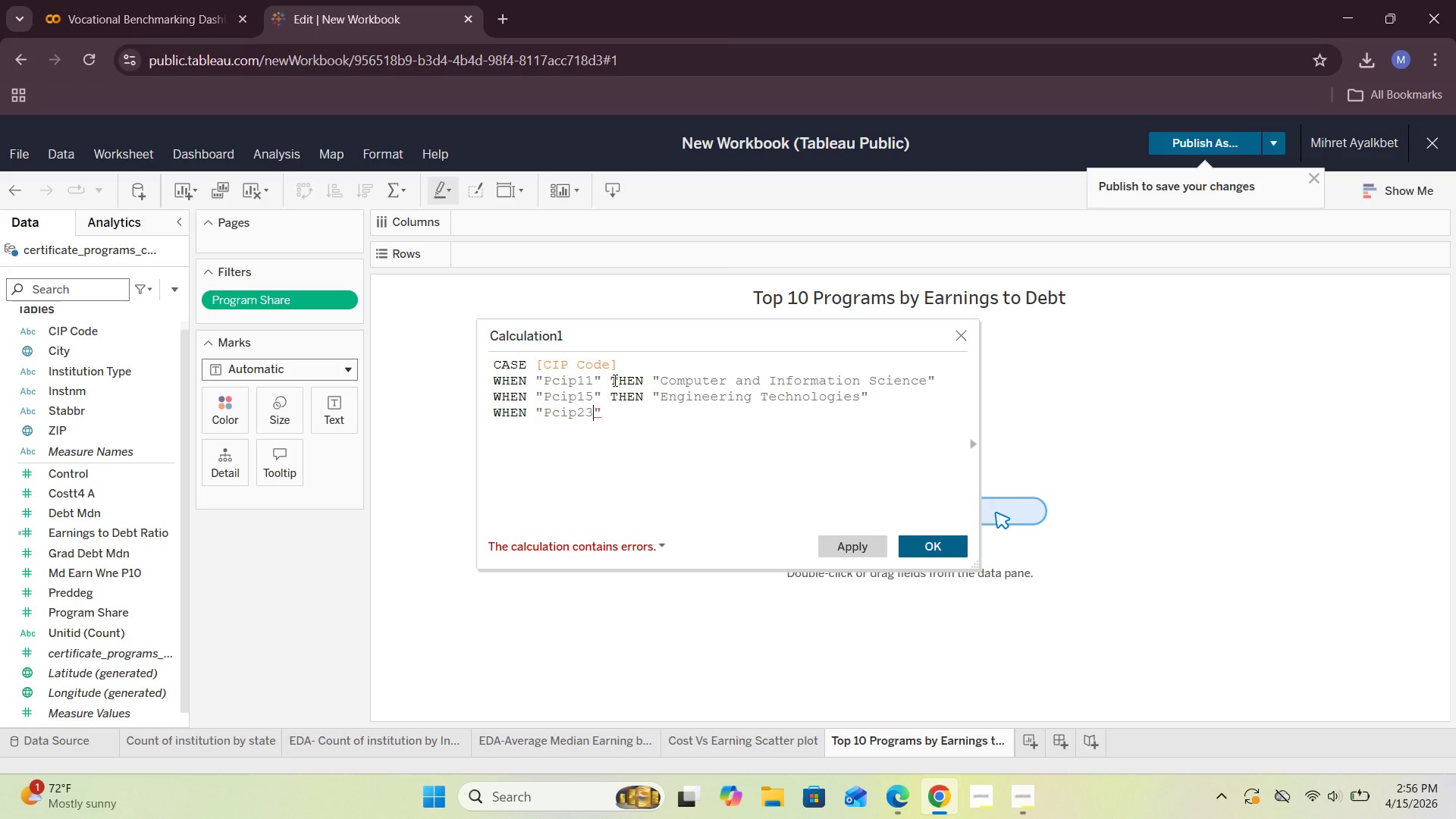 
wait(6.12)
 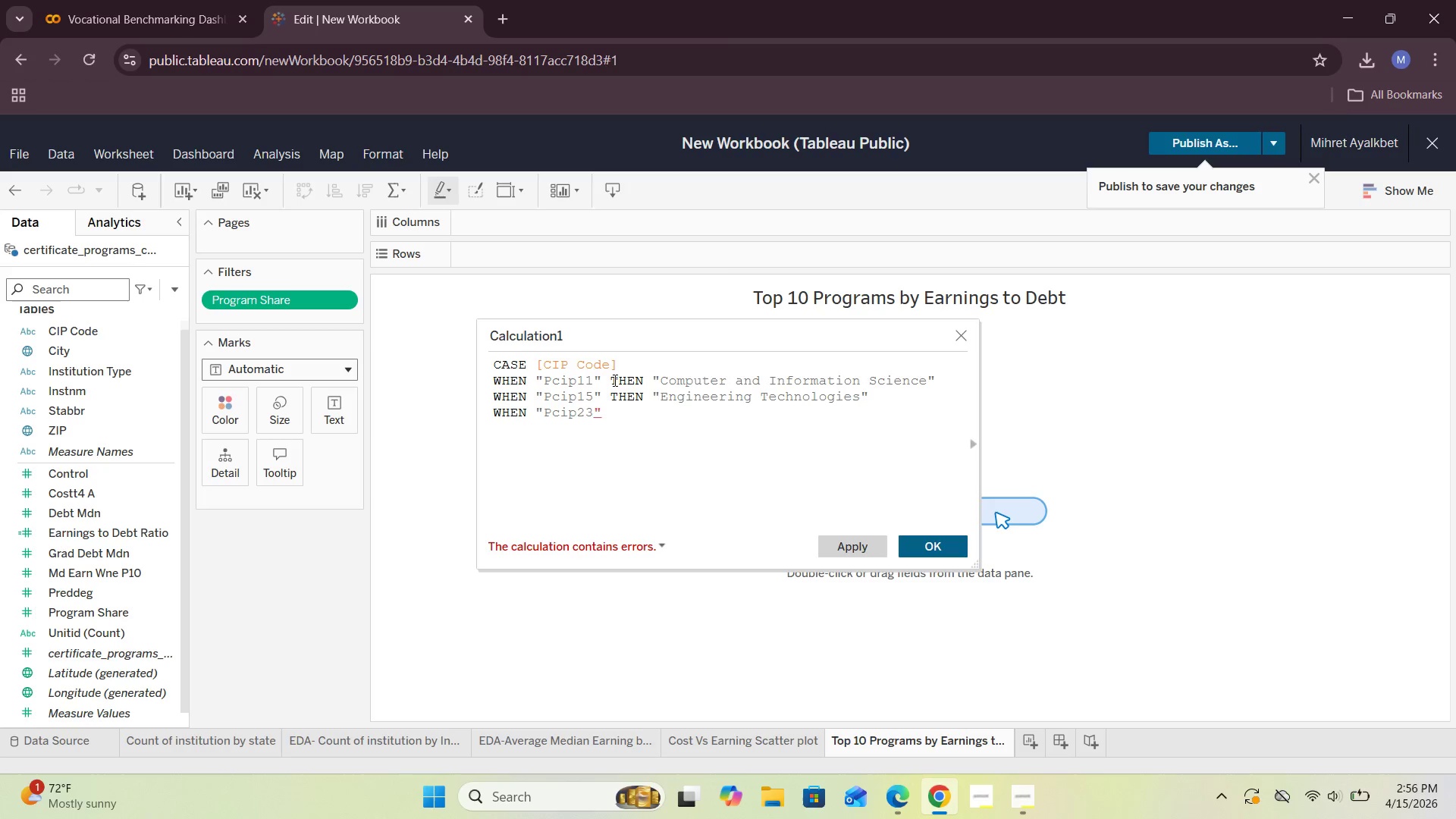 
key(ArrowRight)
 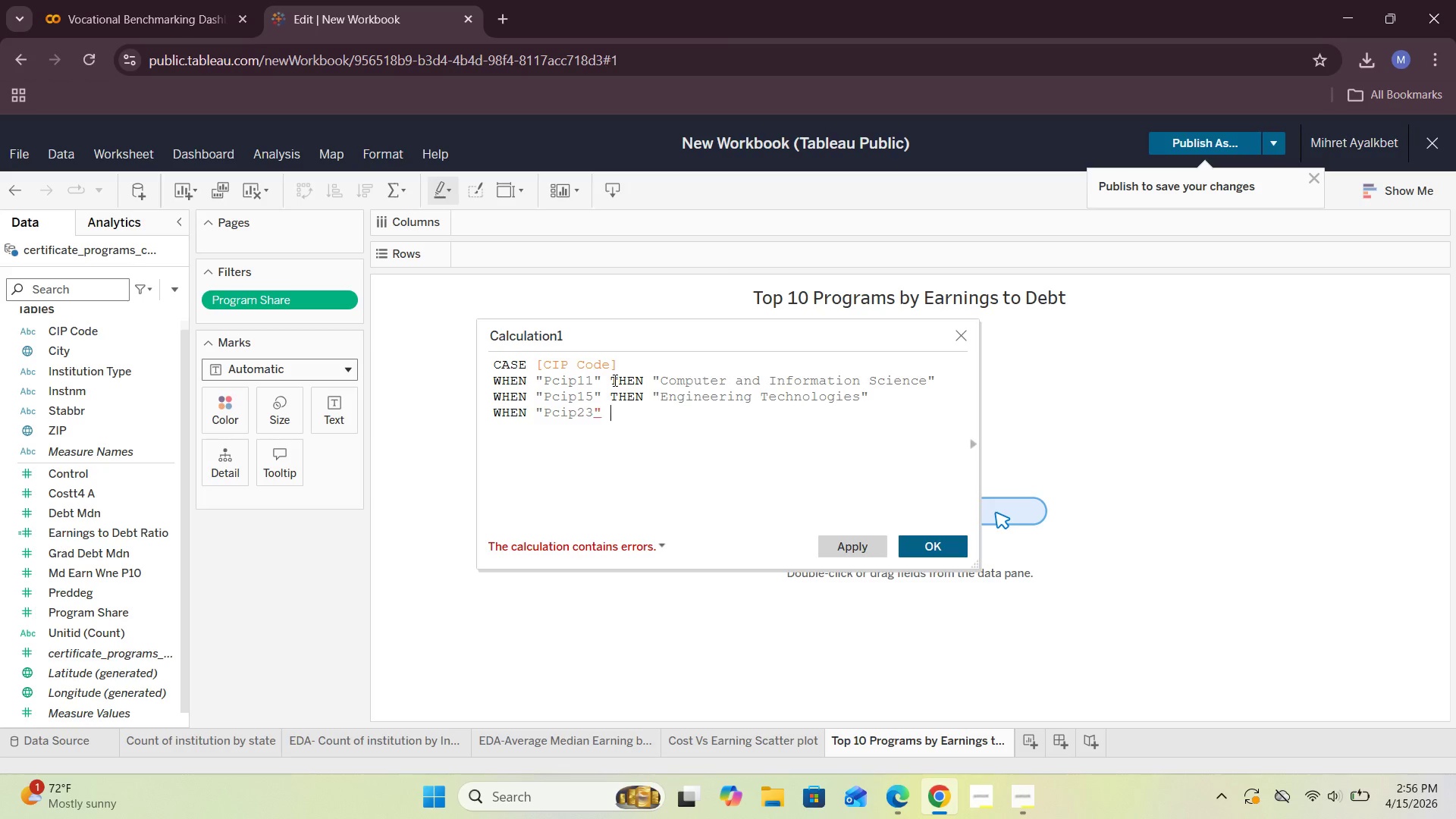 
type( THEN "')
 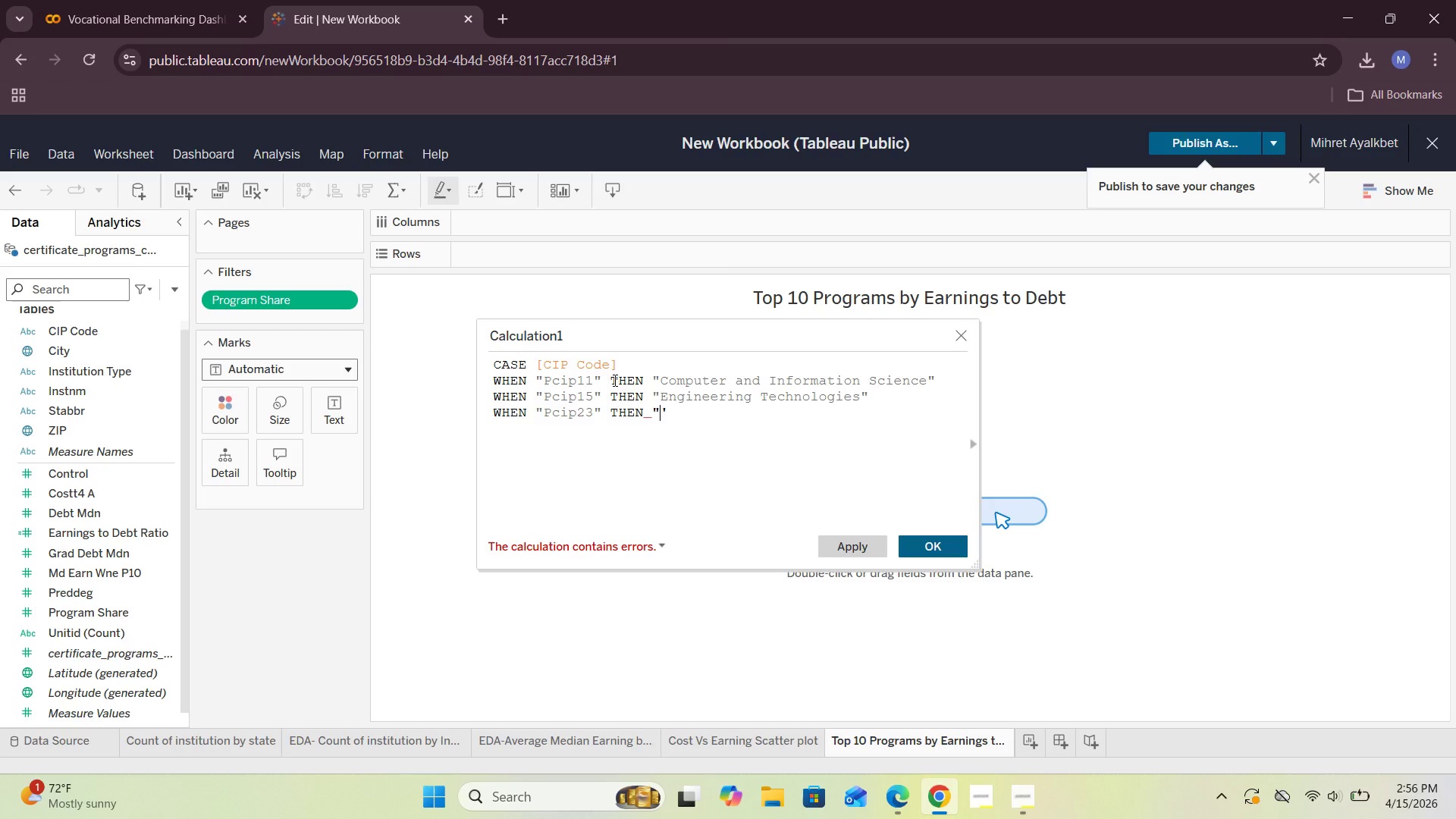 
 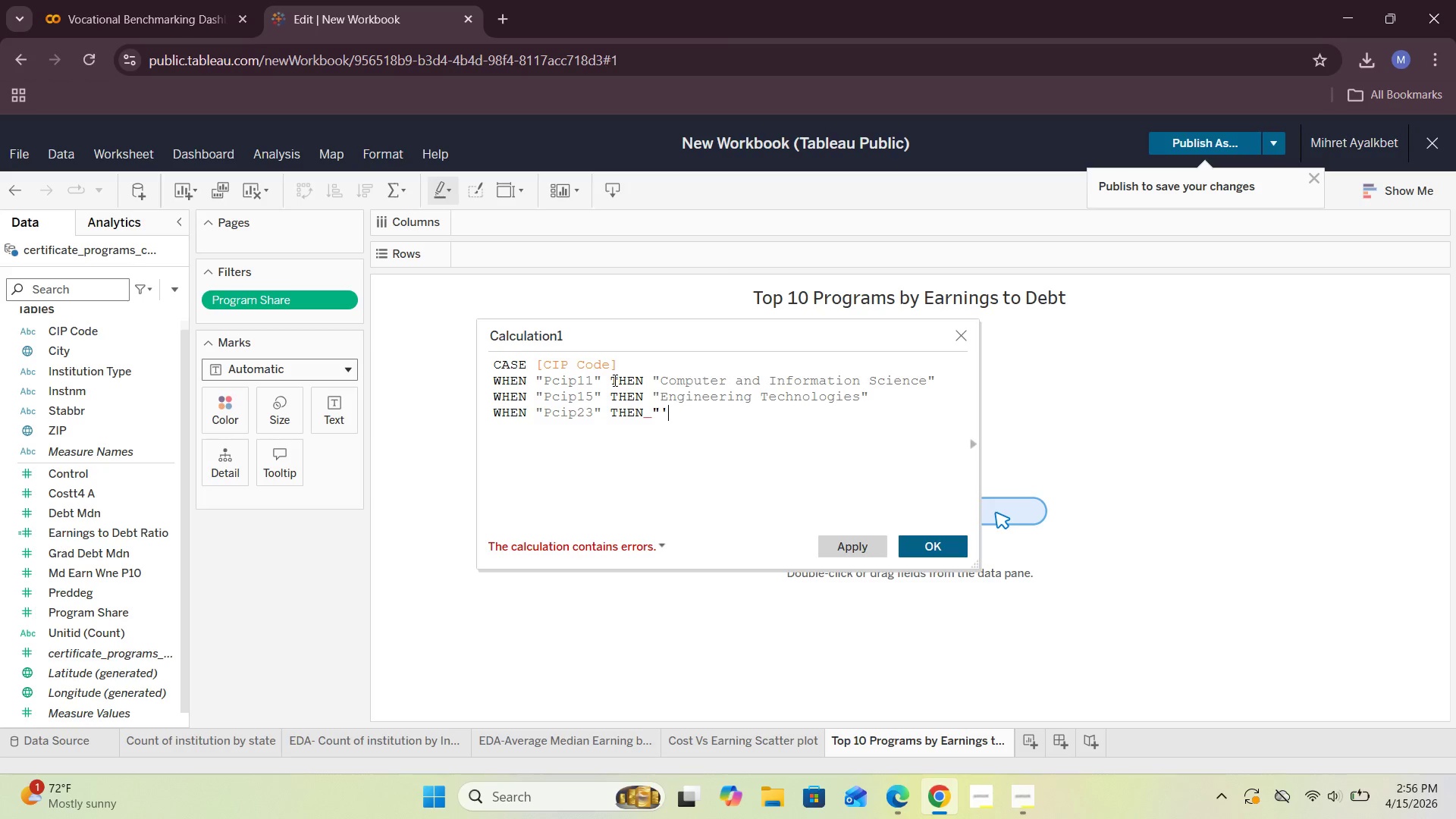 
key(ArrowLeft)
 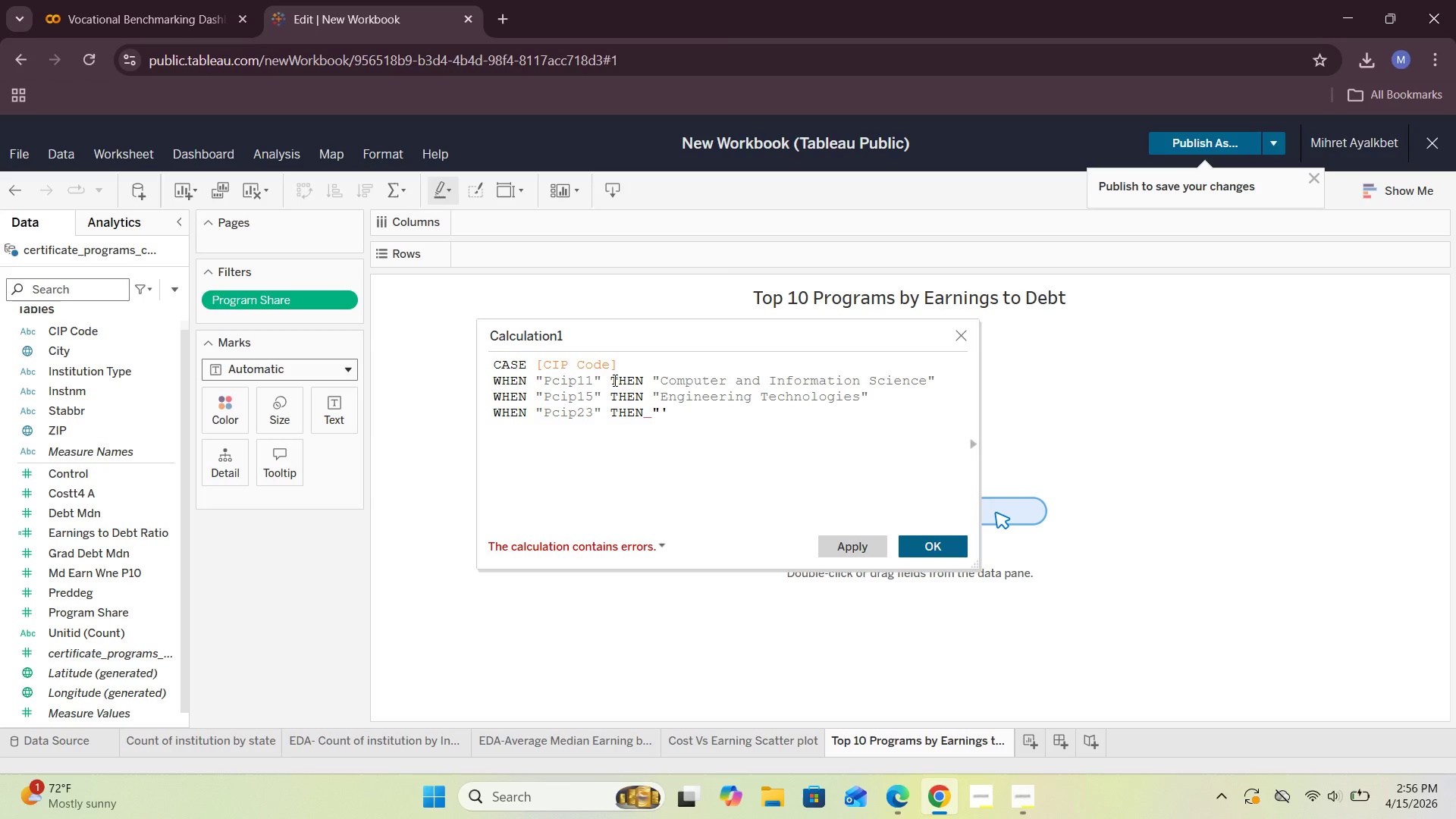 
key(Backspace)
 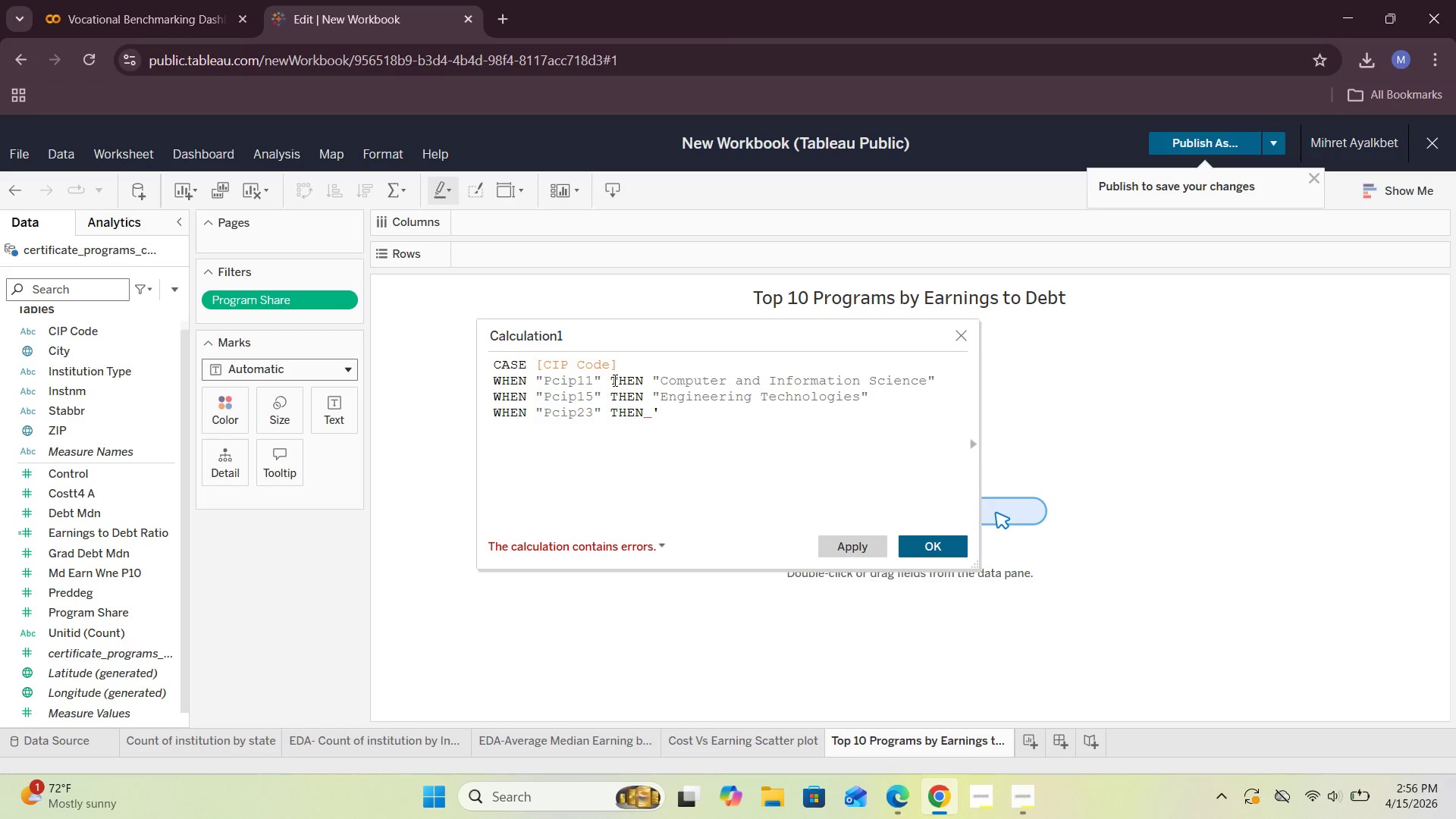 
key(ArrowRight)
 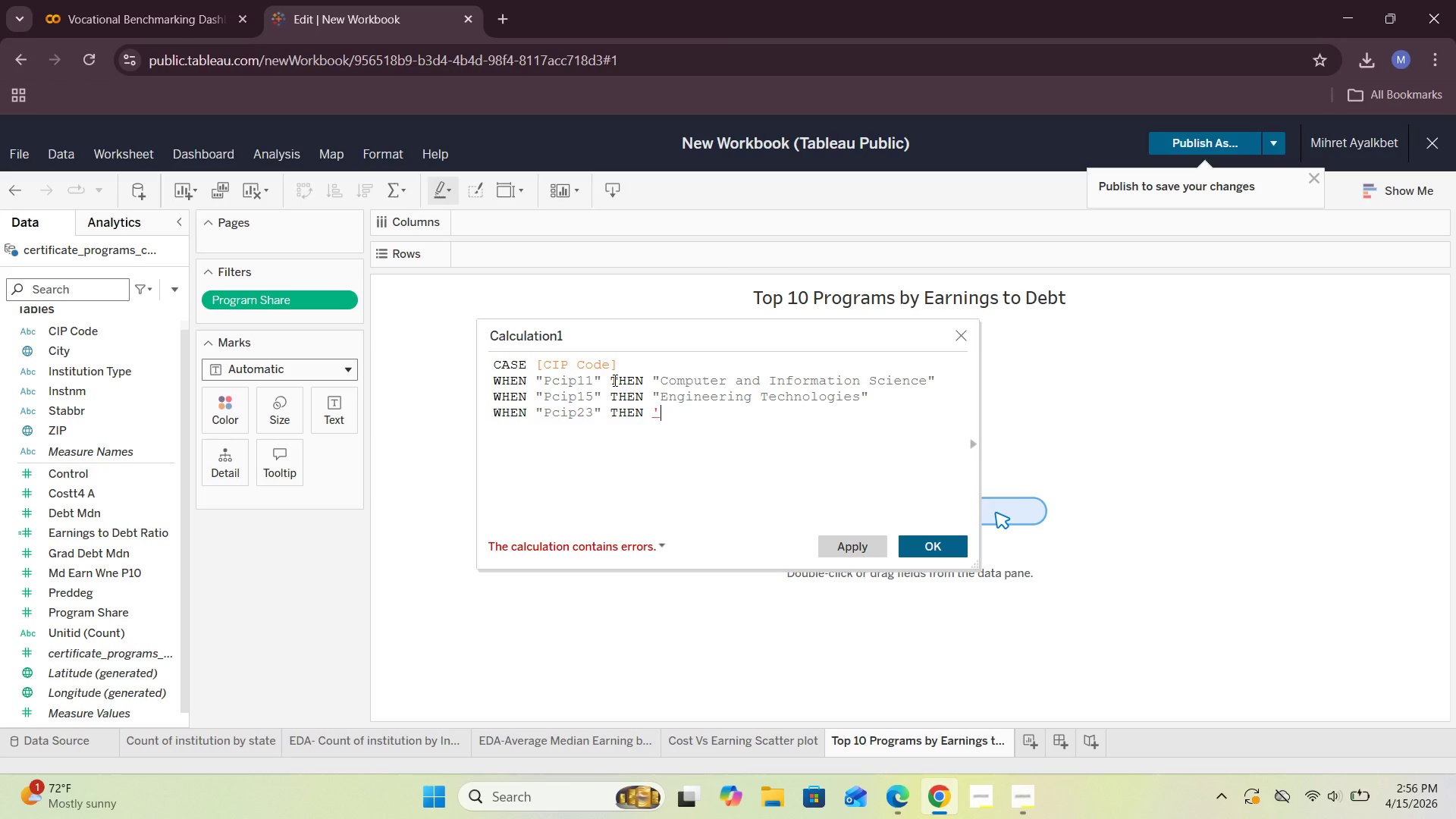 
key(Backspace)
 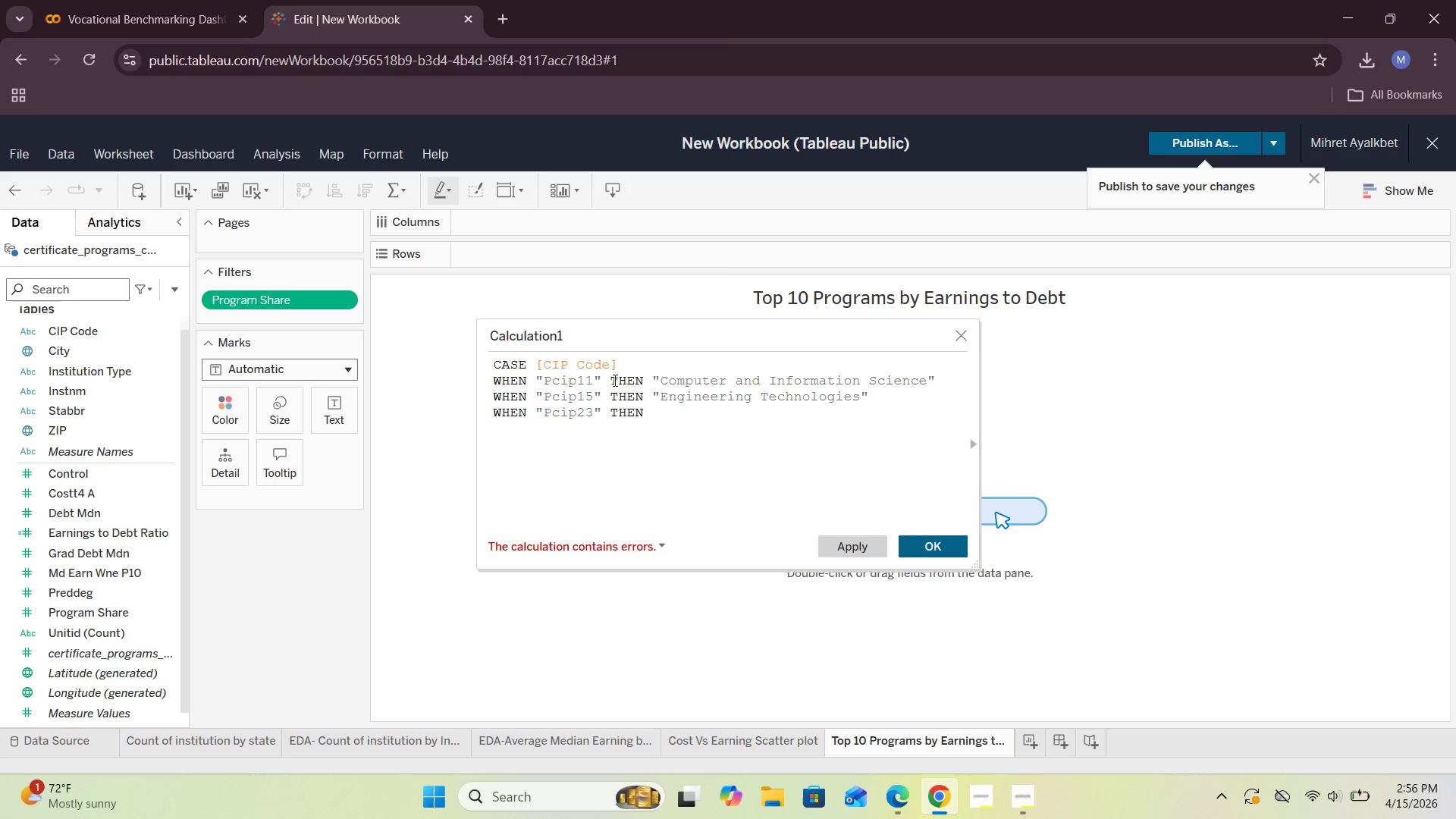 
key(Shift+Quote)
 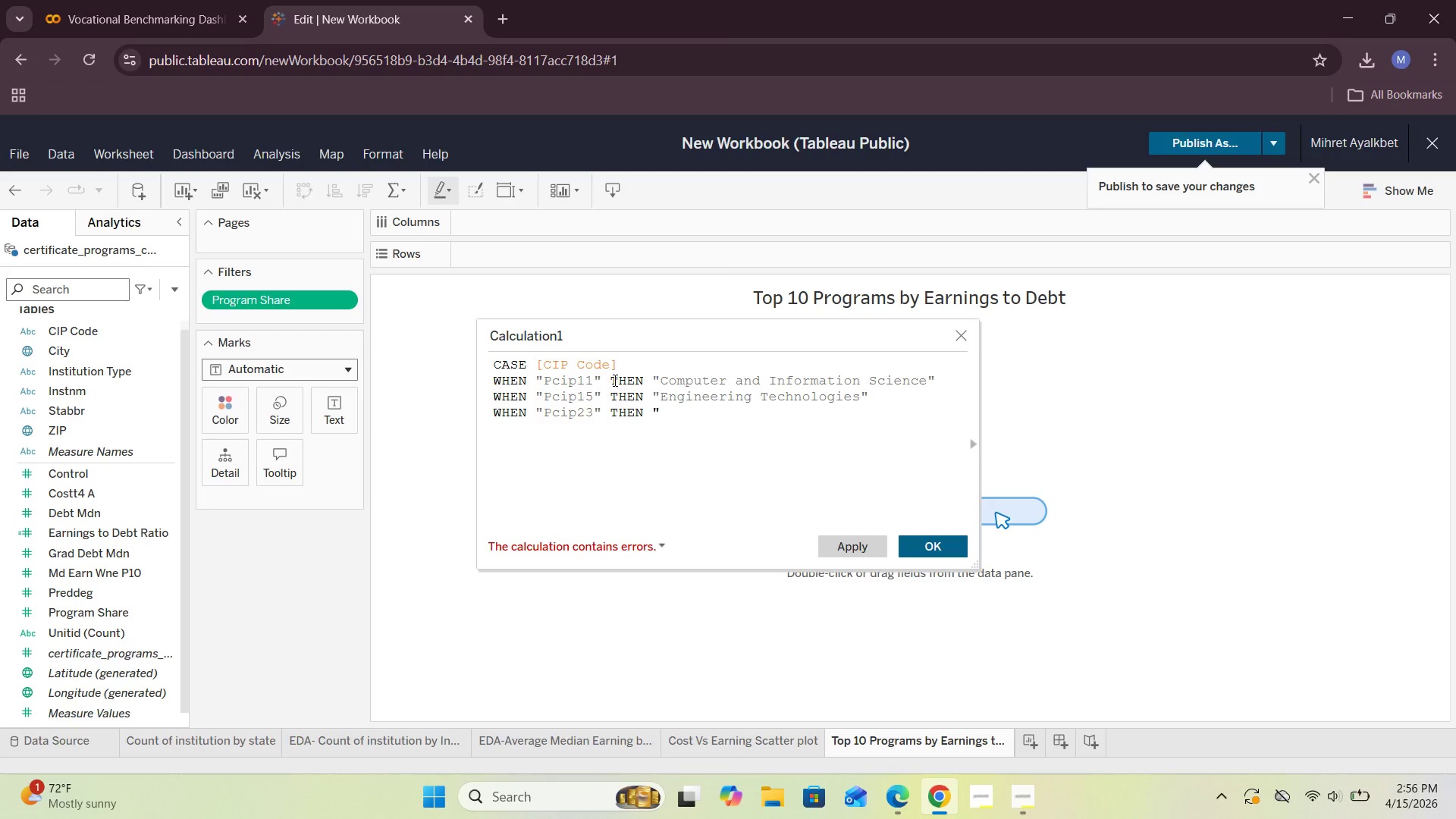 
key(Shift+Quote)
 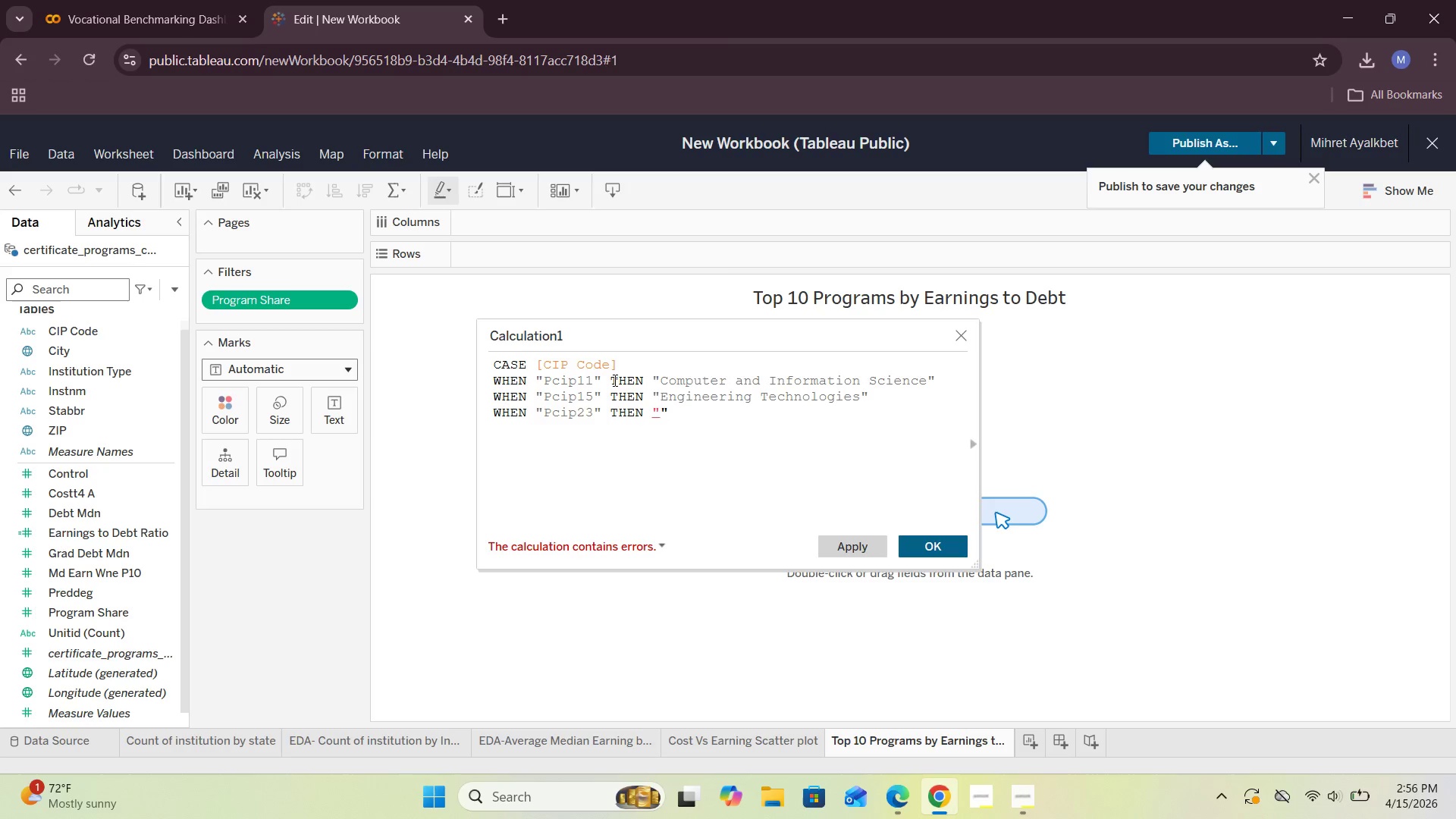 
key(ArrowLeft)
 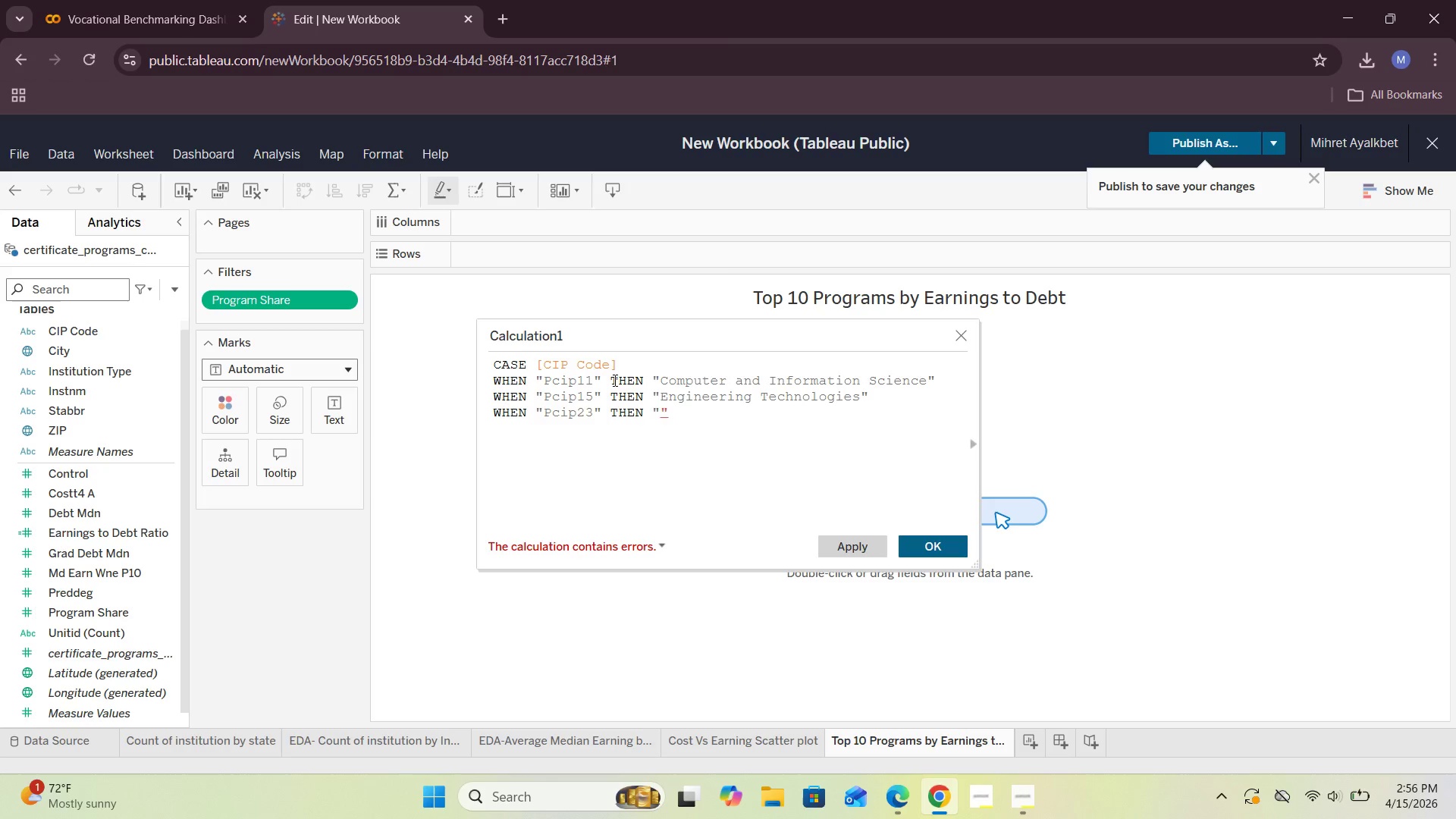 
type(Englisj )
key(Backspace)
key(Backspace)
key(Backspace)
type(sh Language and )
 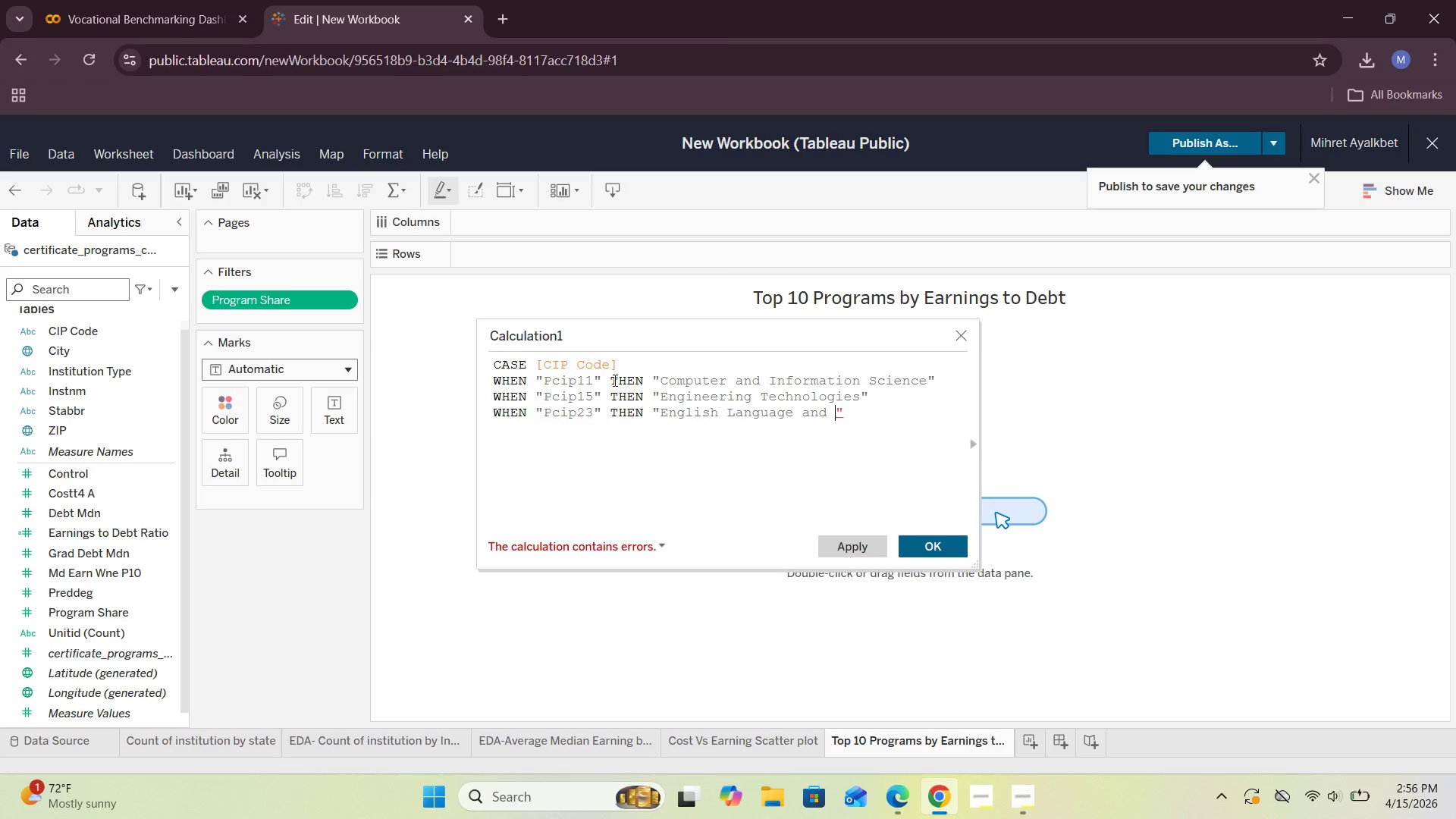 
type(Literature )
key(Backspace)
 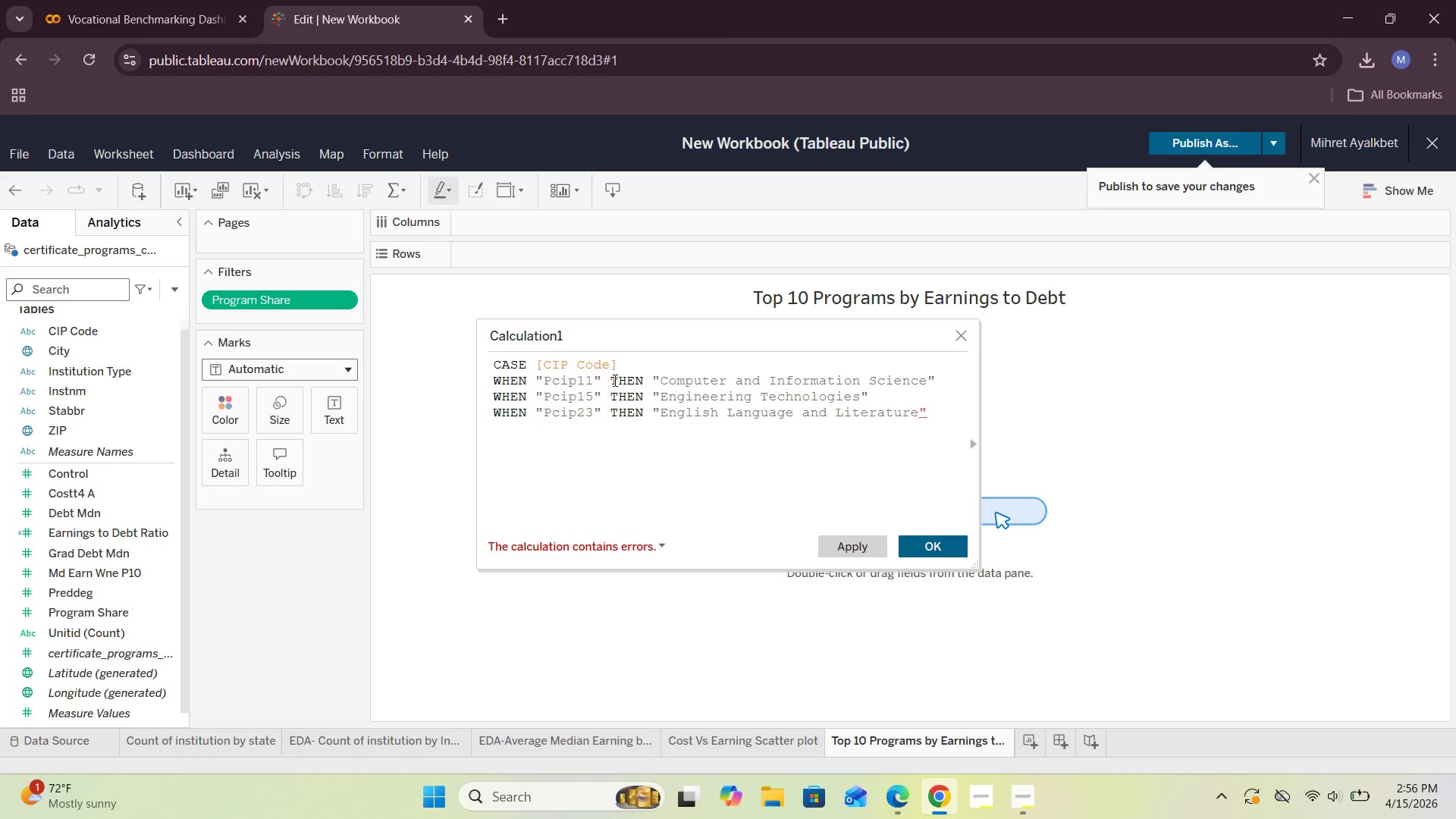 
key(ArrowRight)
 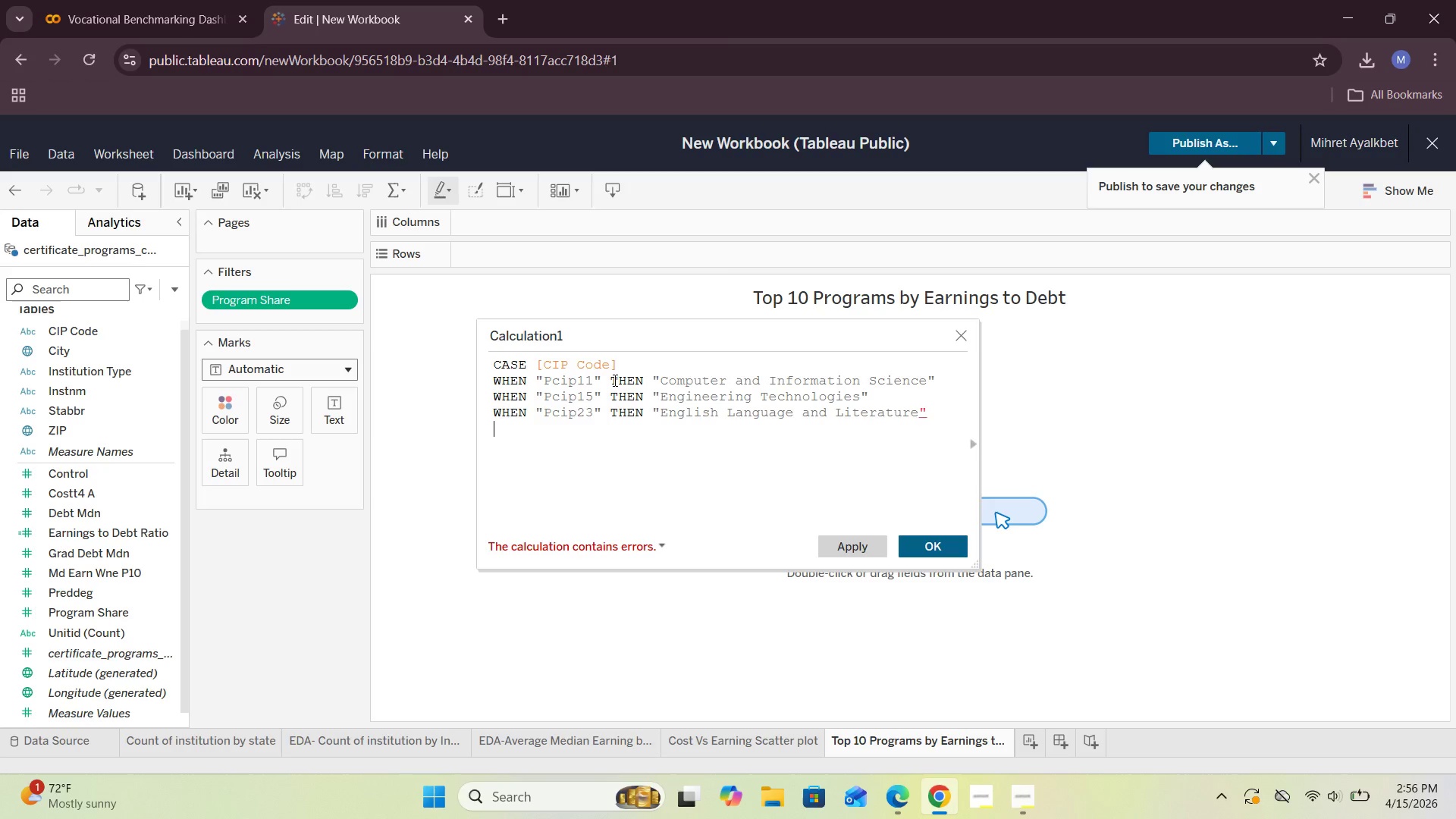 
key(Enter)
 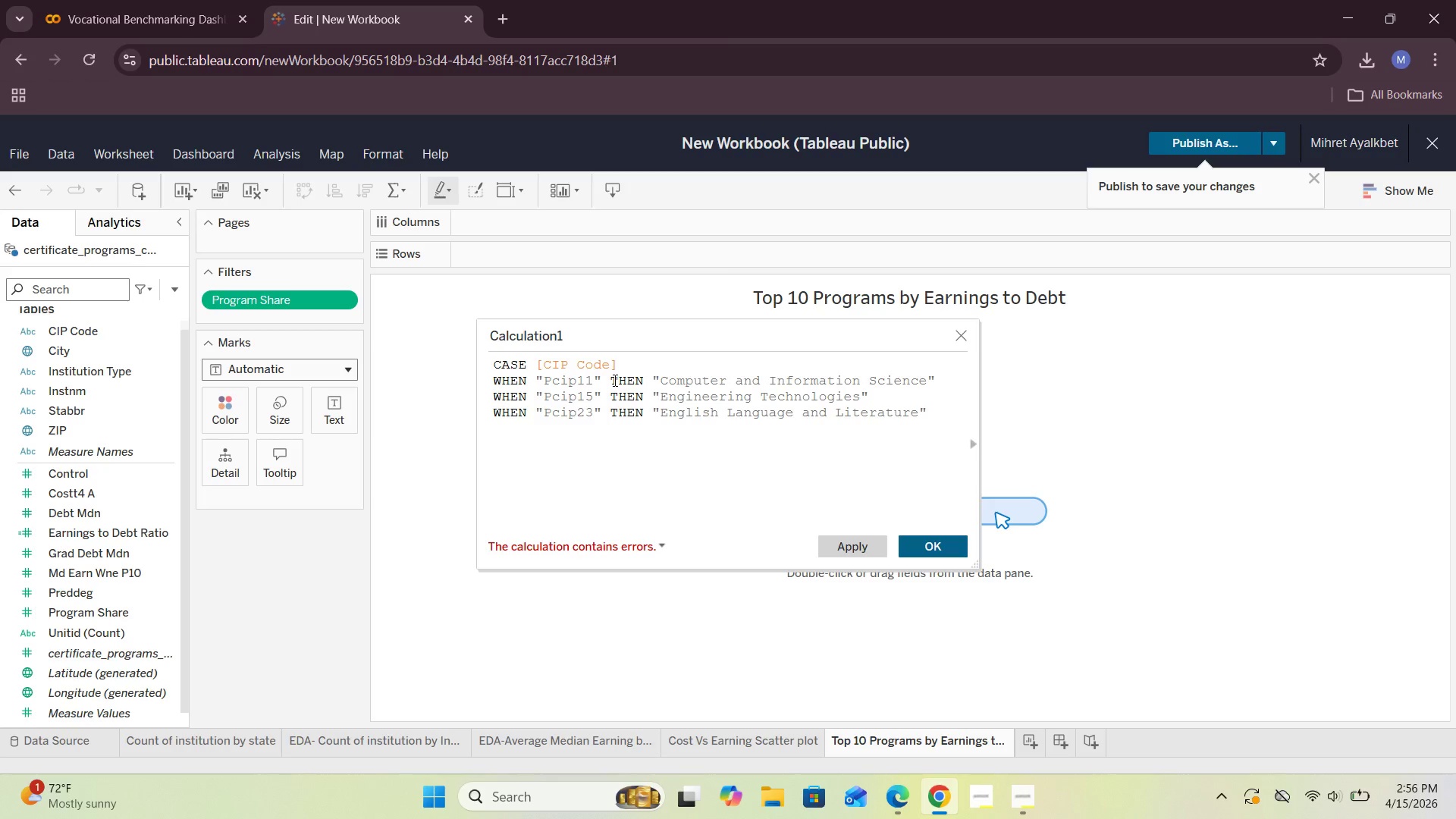 
type(WHEN "")
 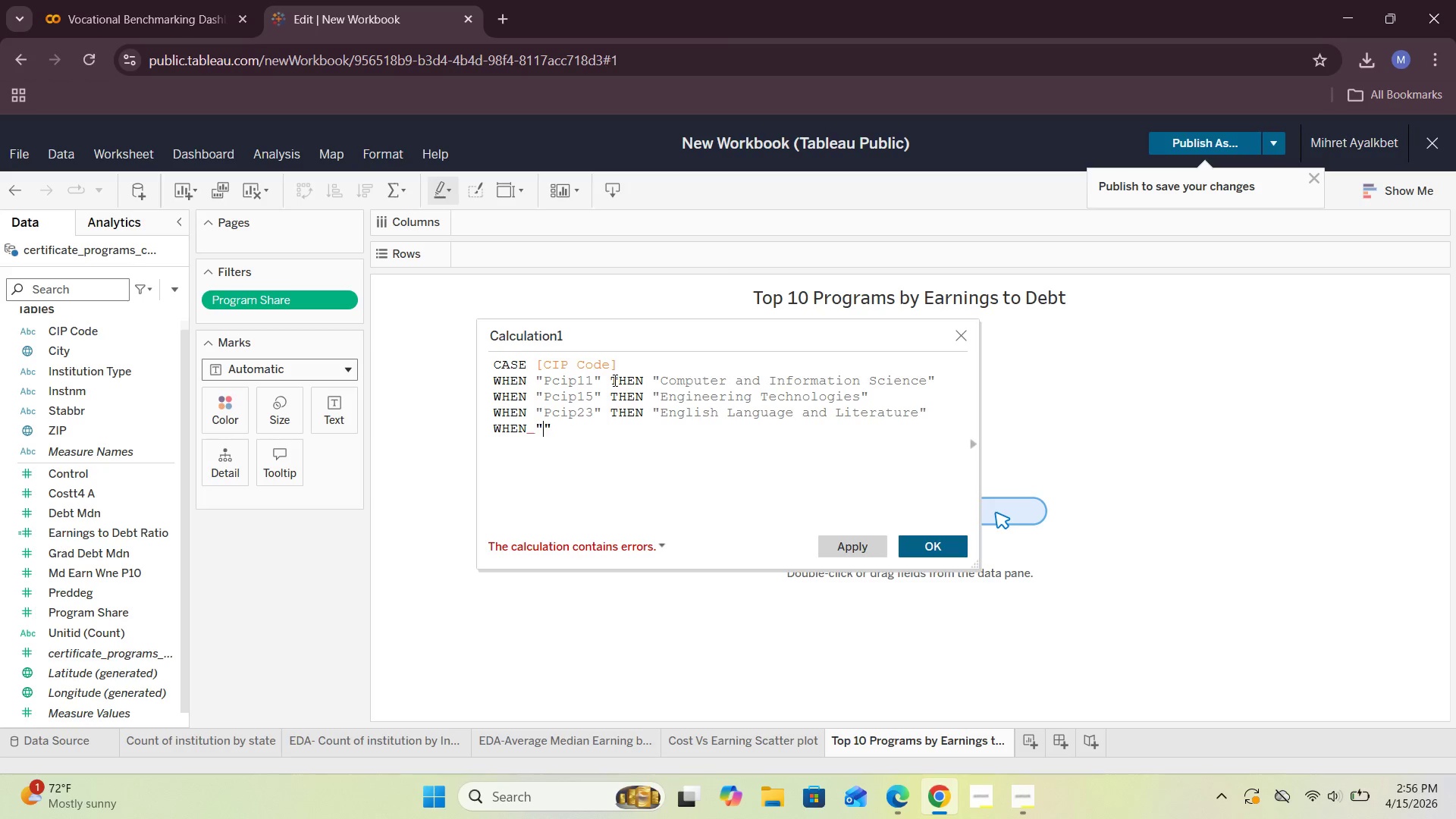 
 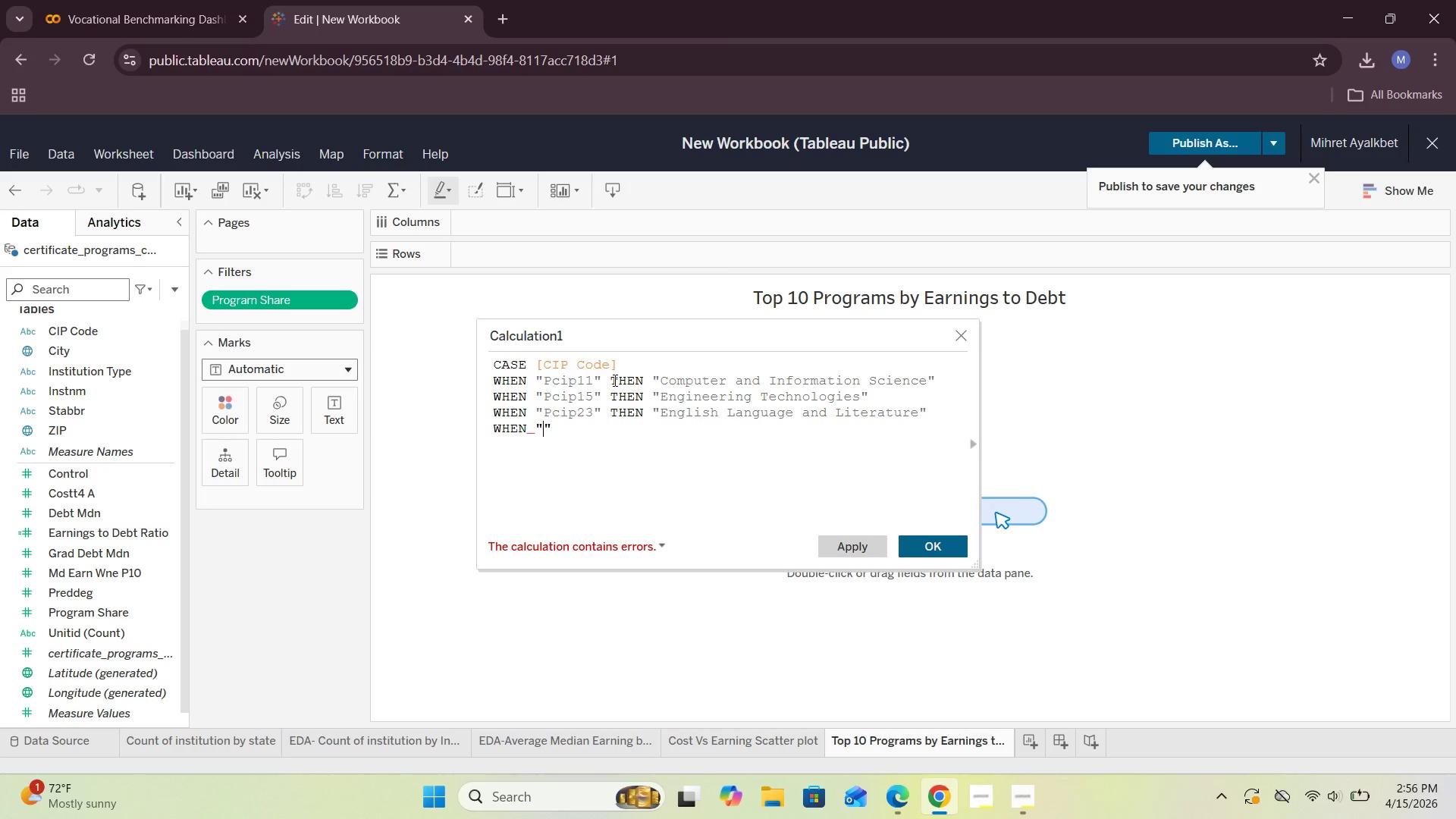 
key(ArrowLeft)
 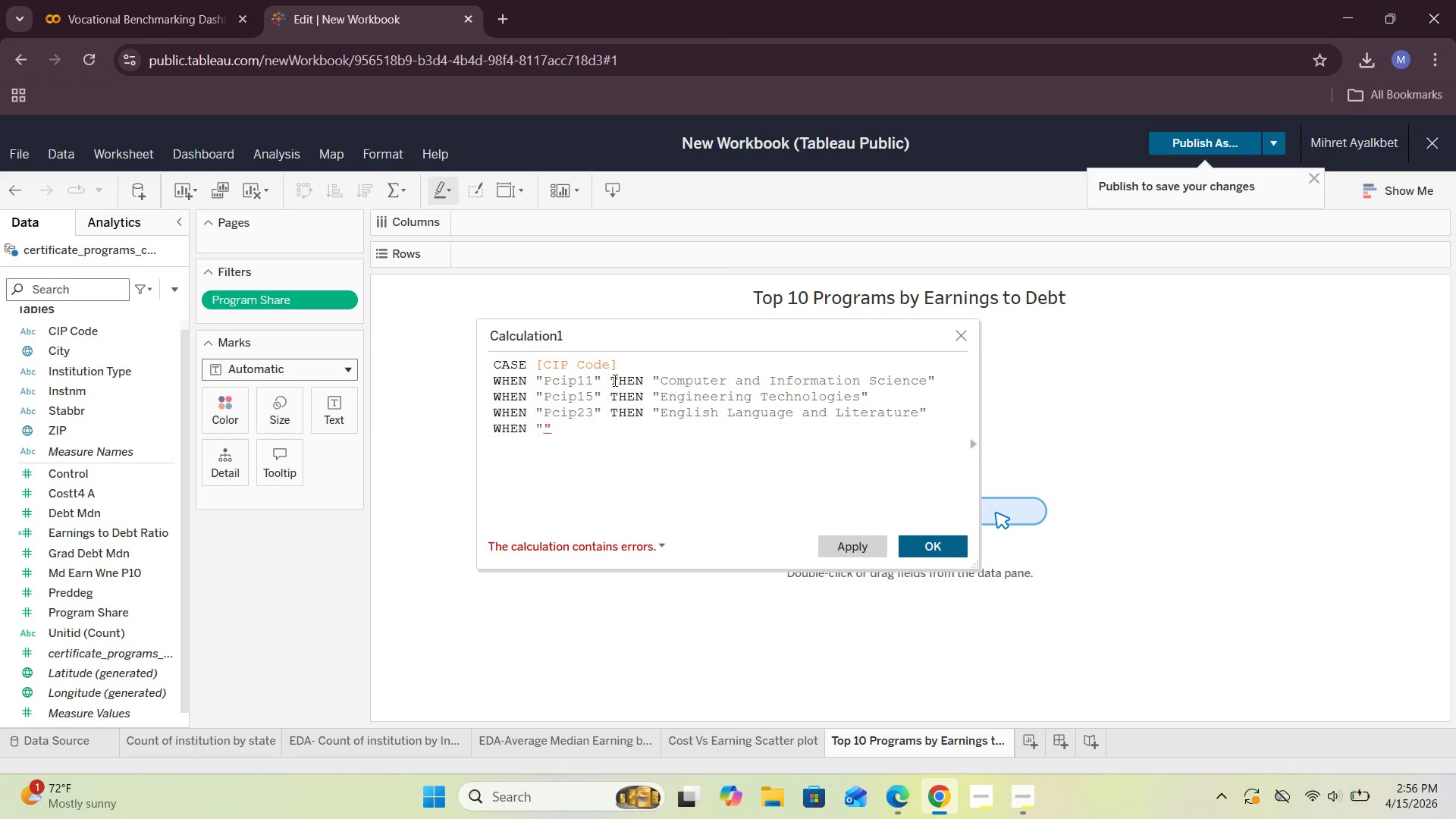 
type(Pcip)
 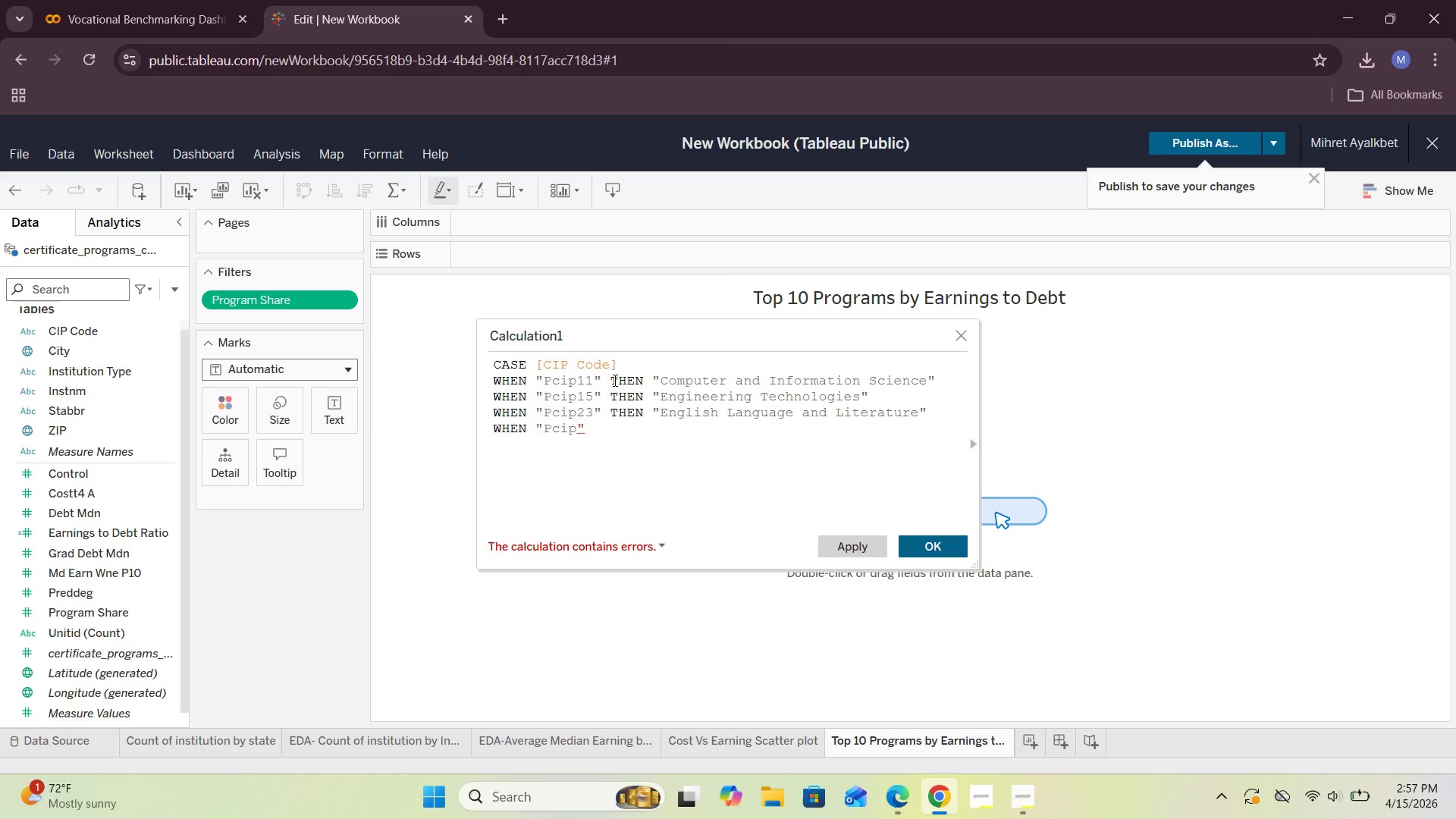 
type(24)
 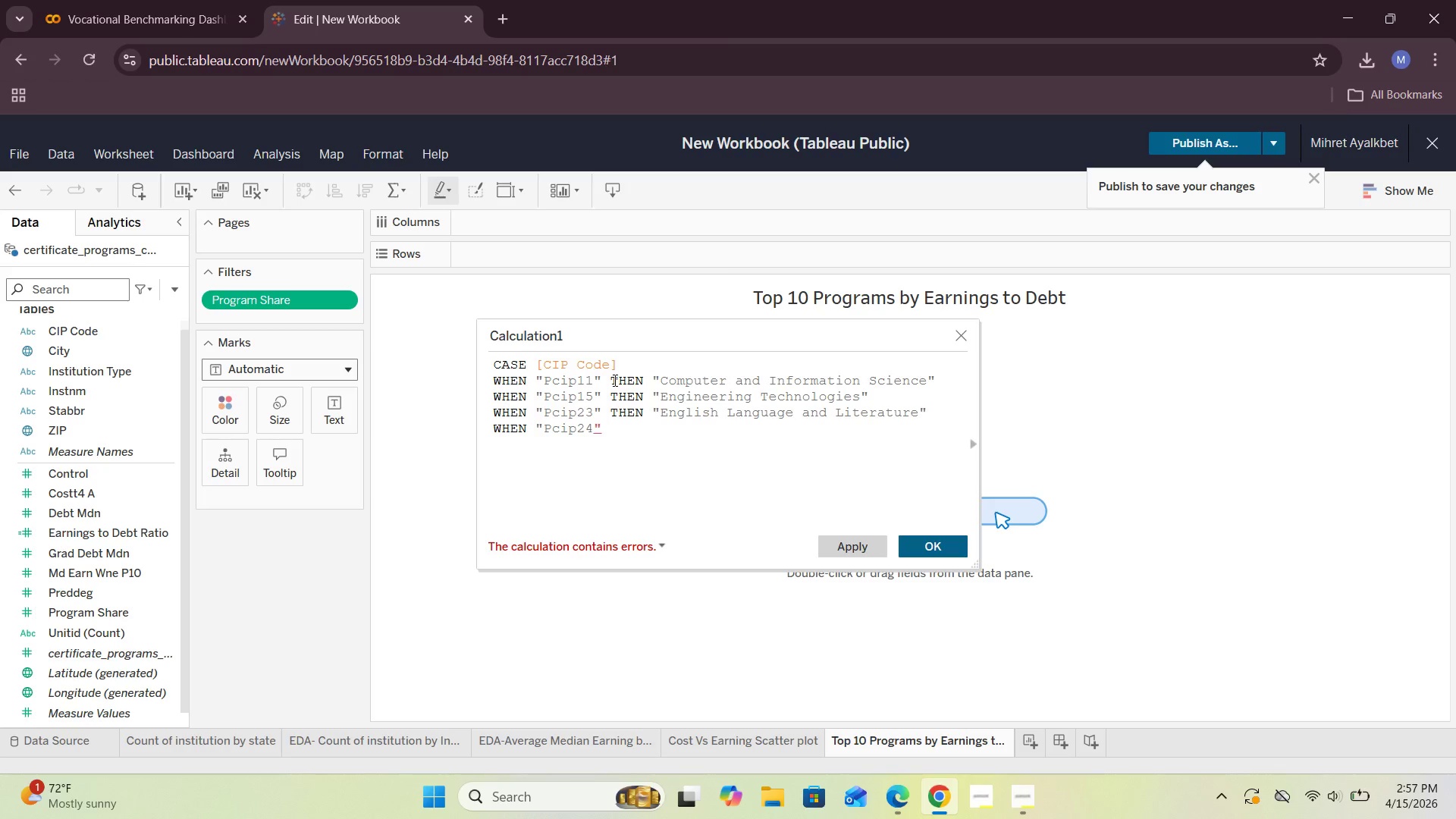 
key(ArrowRight)
 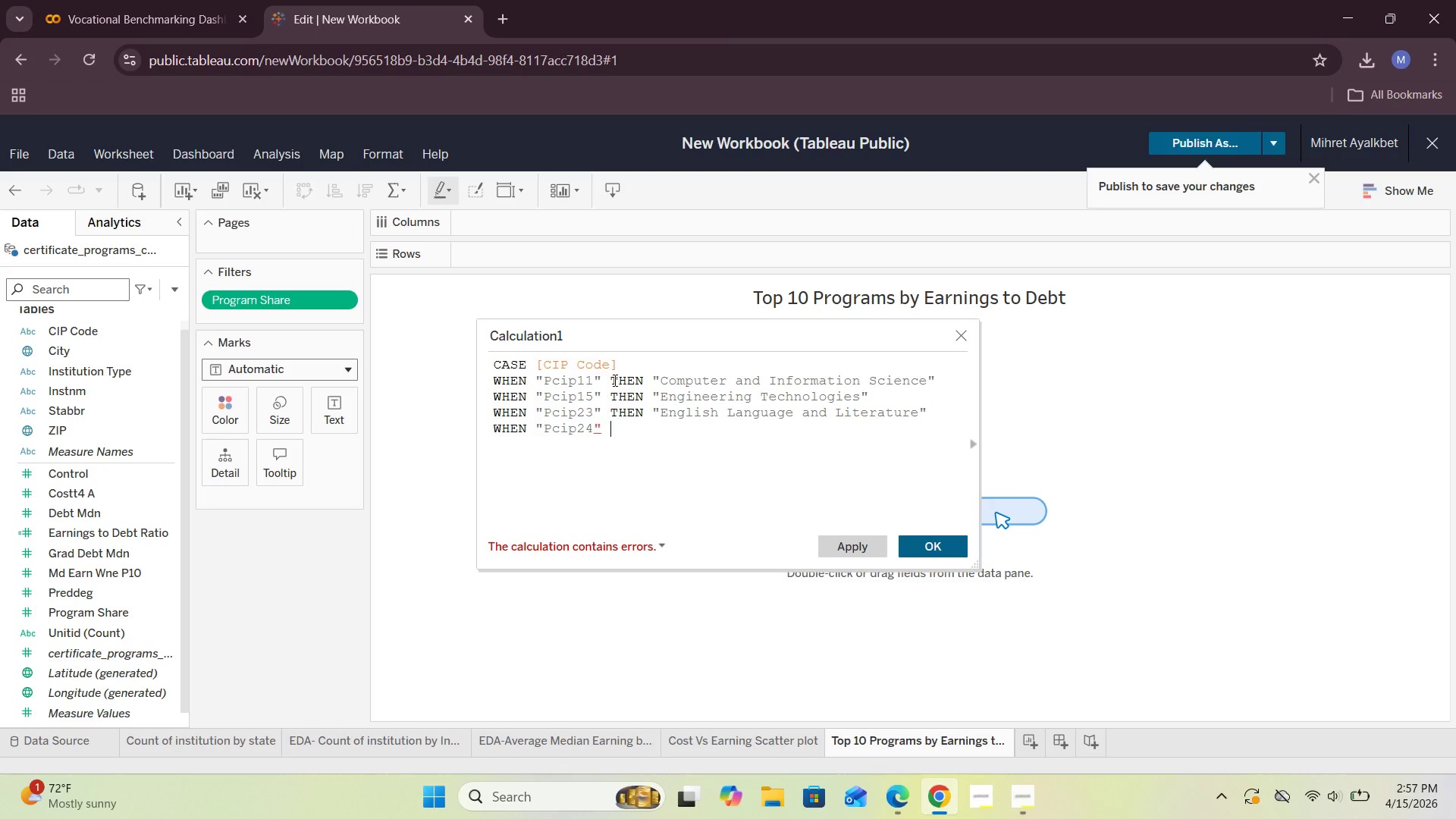 
type( THEN "')
key(Backspace)
type(")
 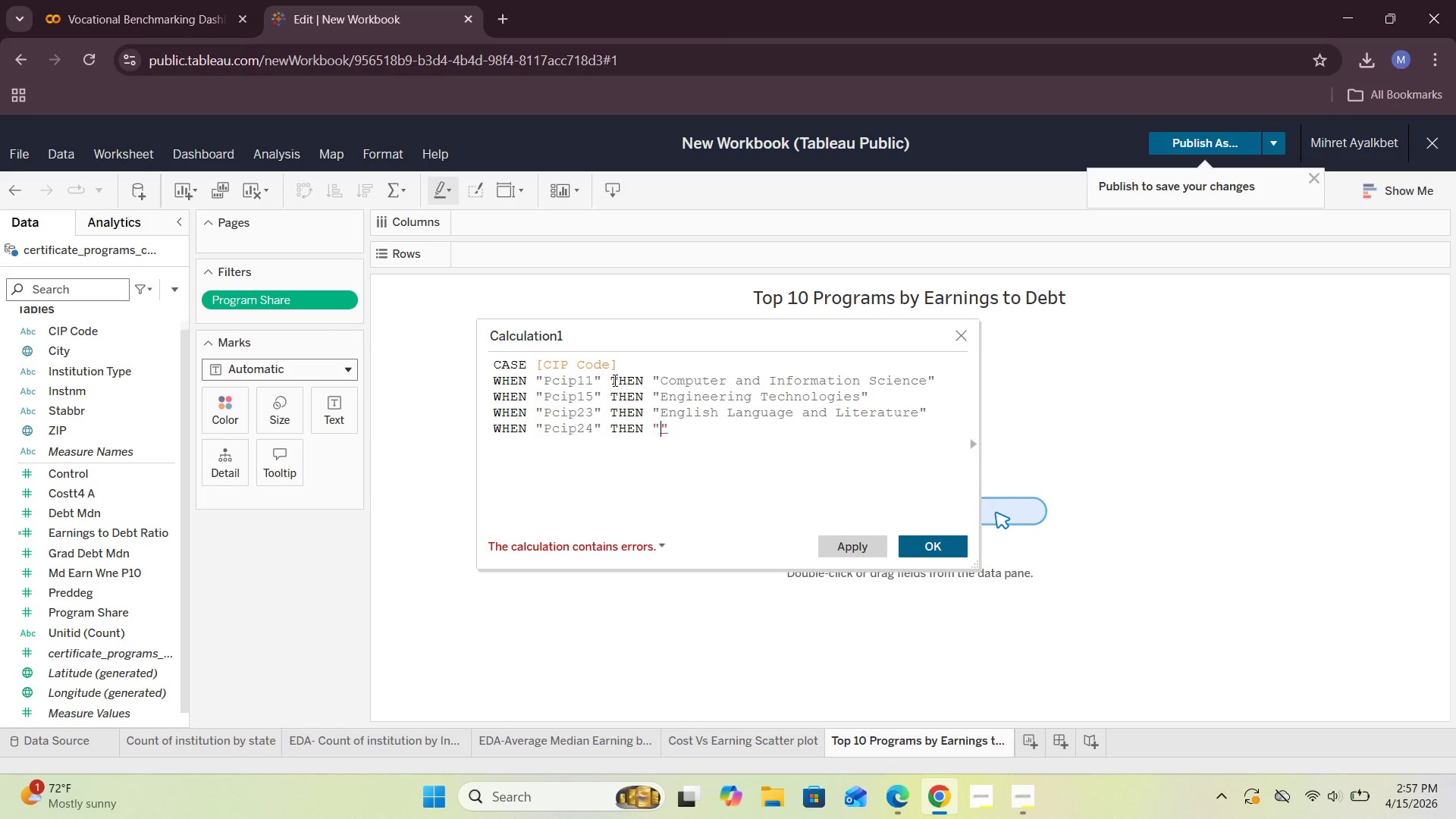 
 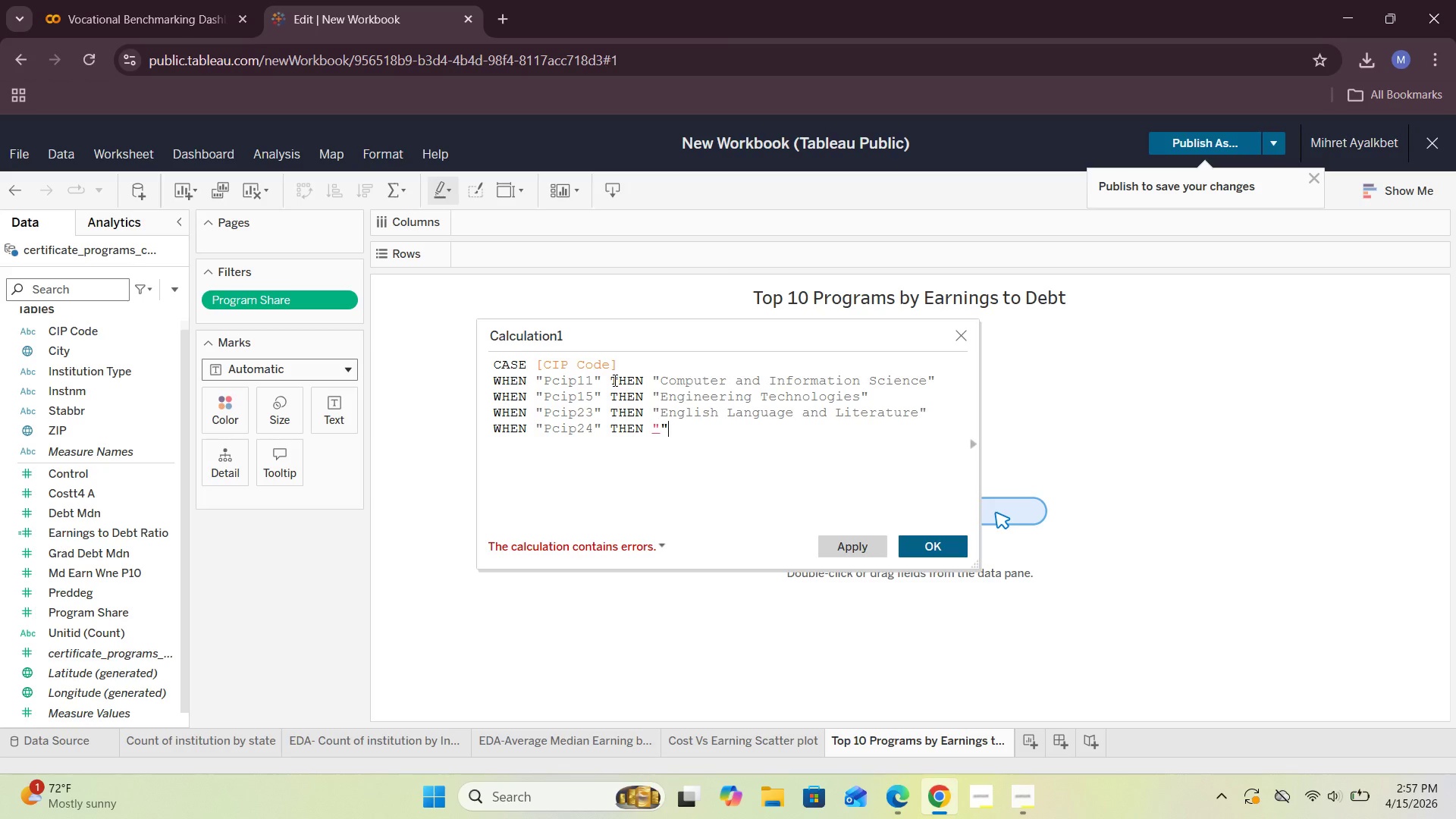 
key(ArrowLeft)
 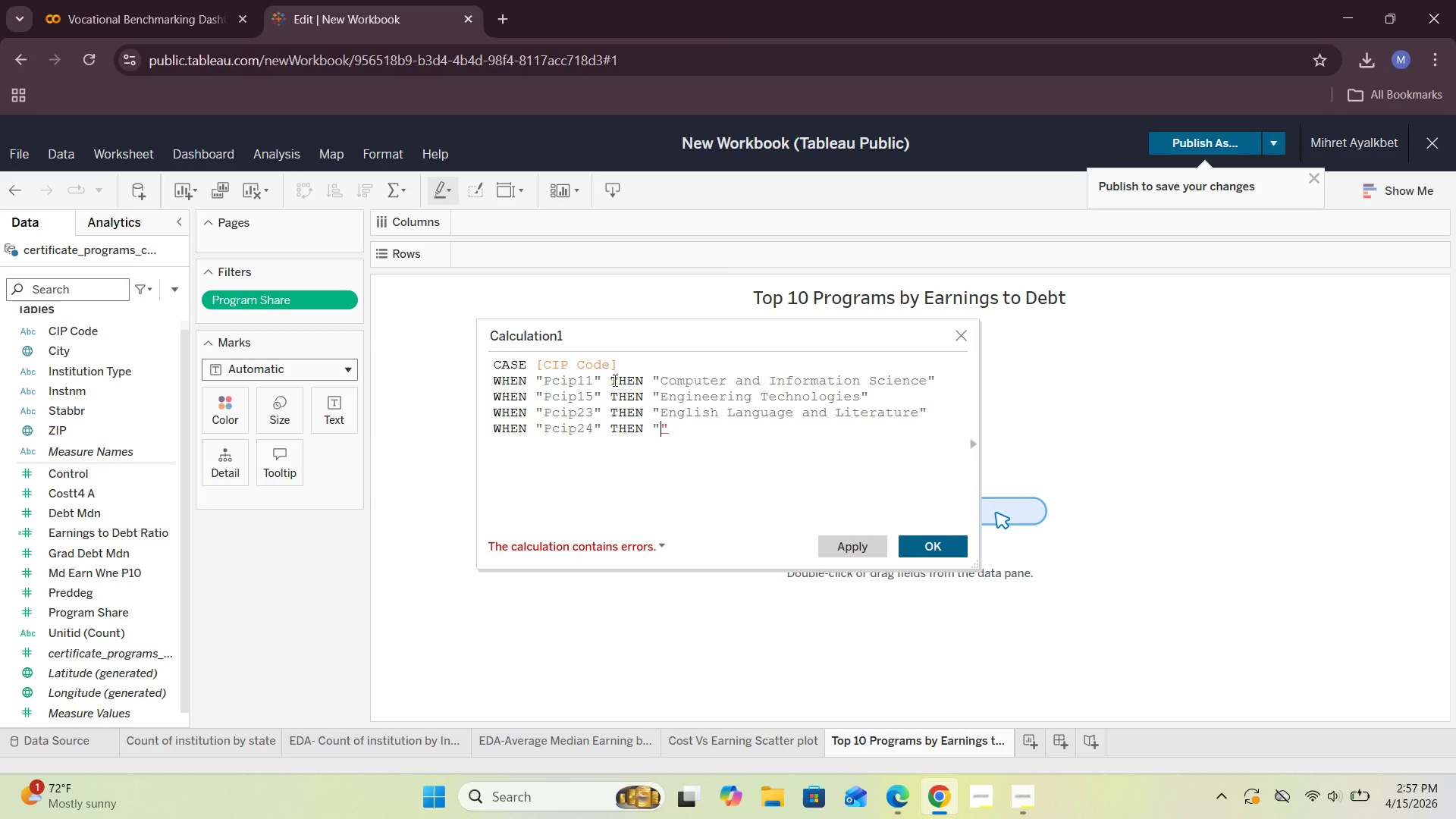 
type(lIBERAL )
key(Backspace)
type(Liberal Arts and Sciences)
 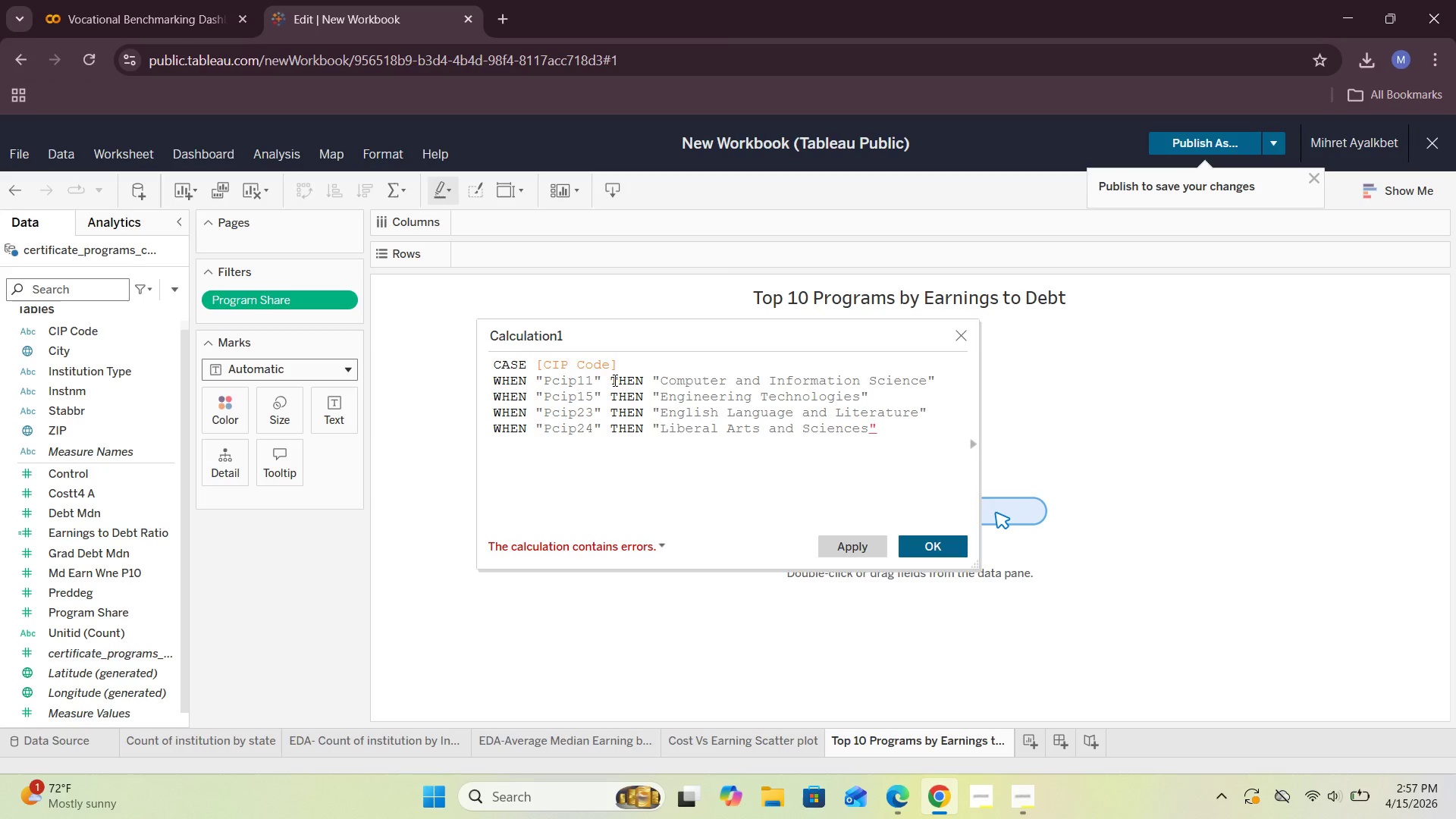 
key(ArrowRight)
 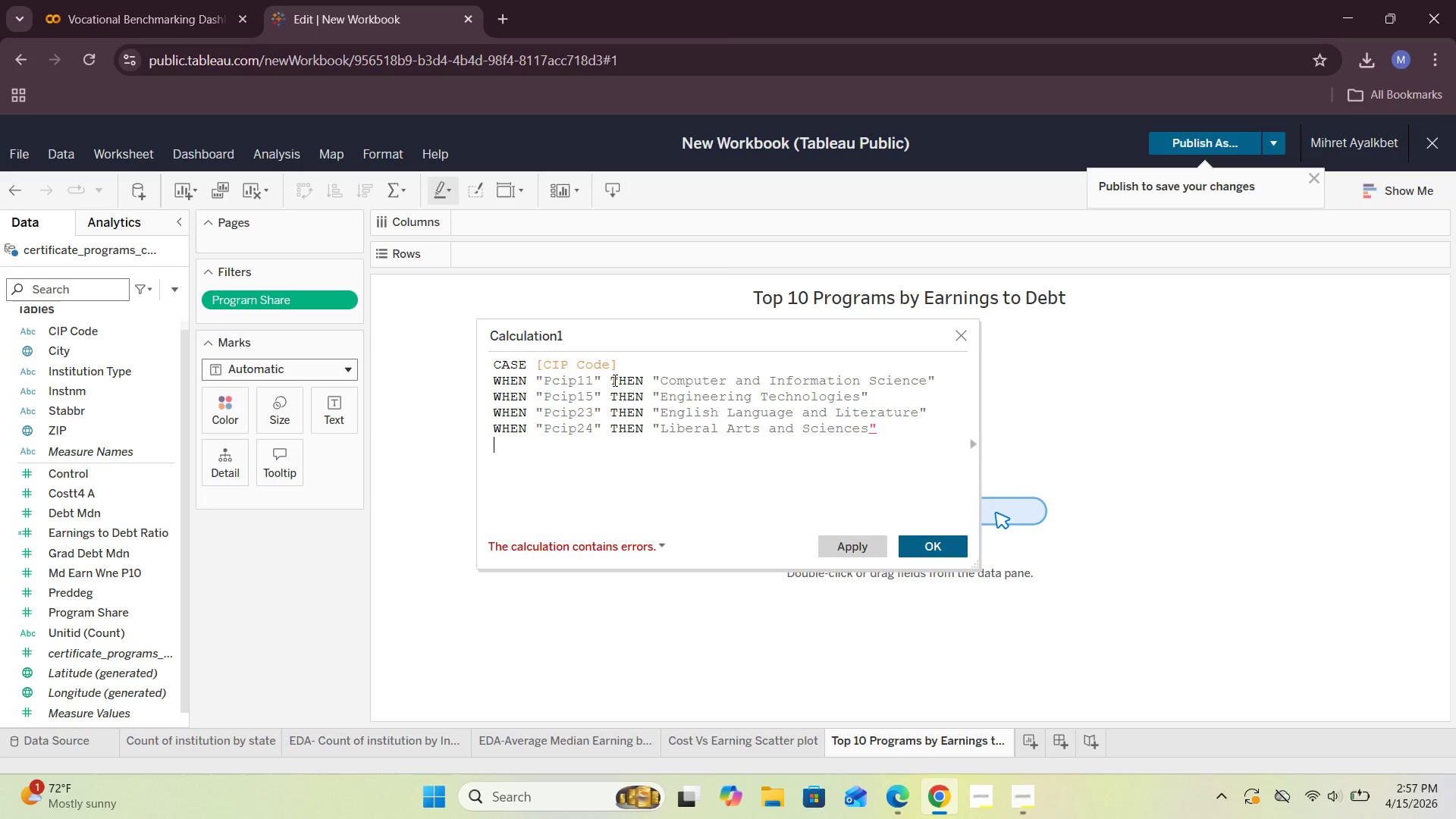 
key(Enter)
 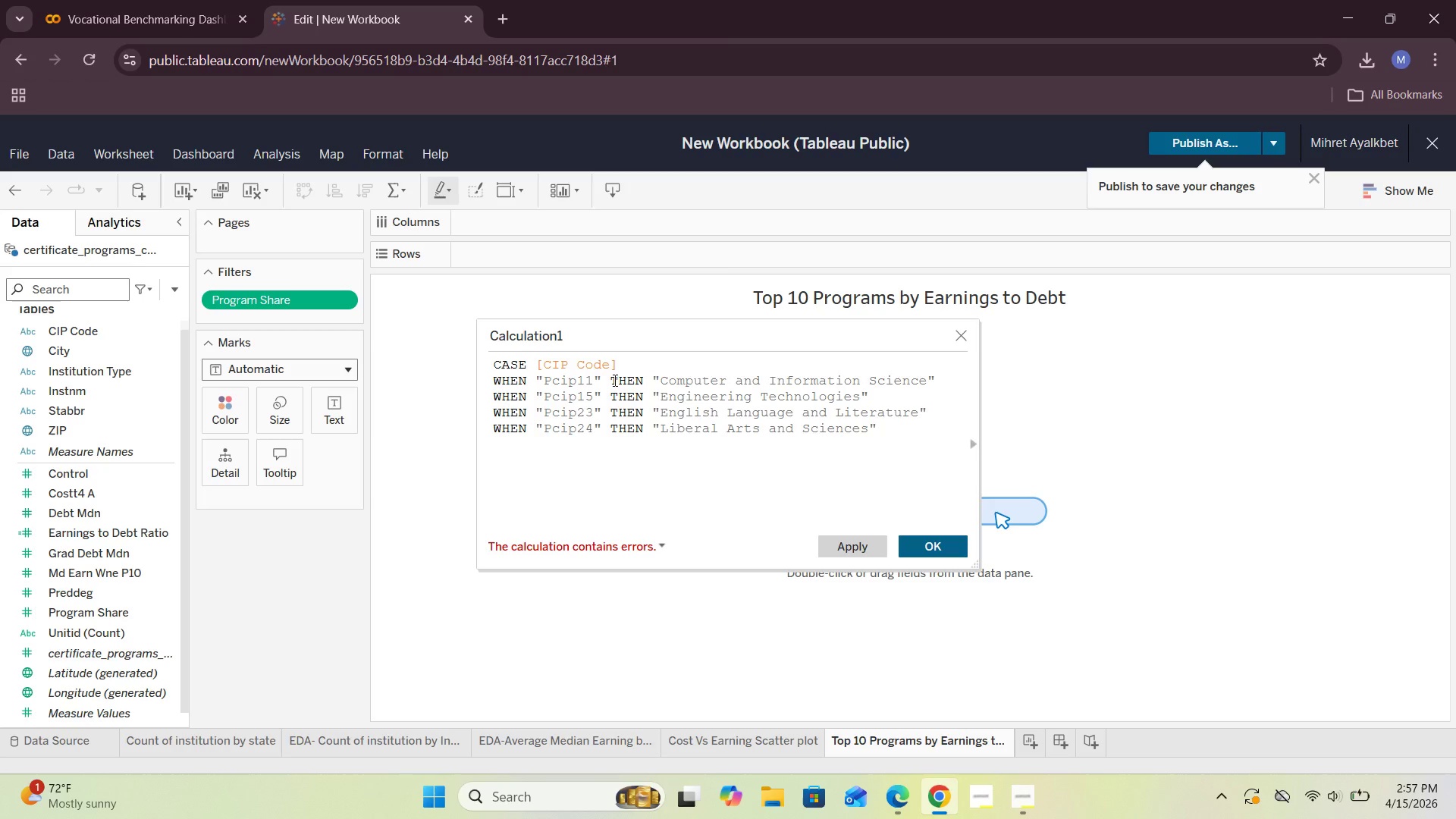 
type(HW)
key(Backspace)
key(Backspace)
type(WHEN "")
 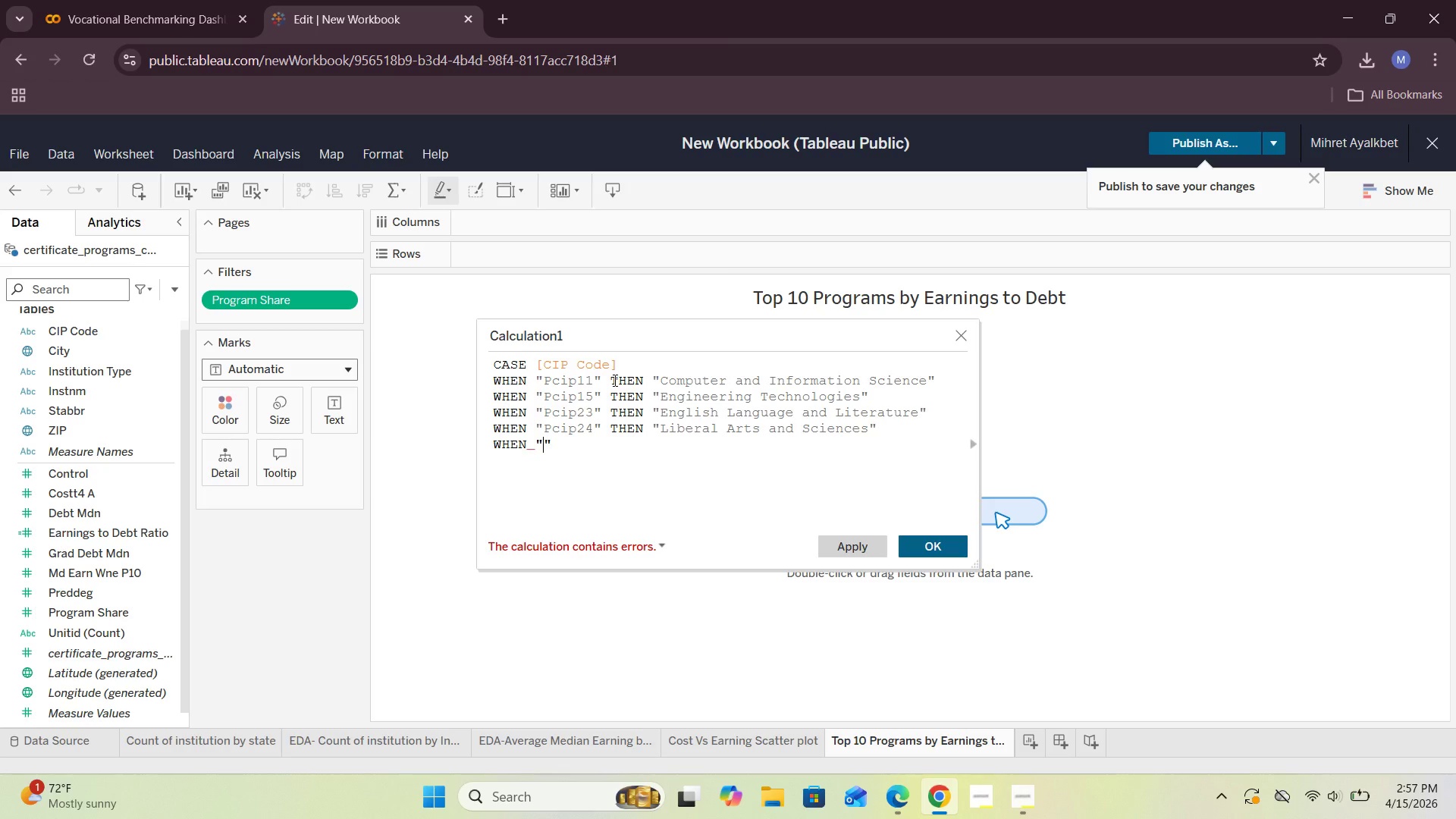 
 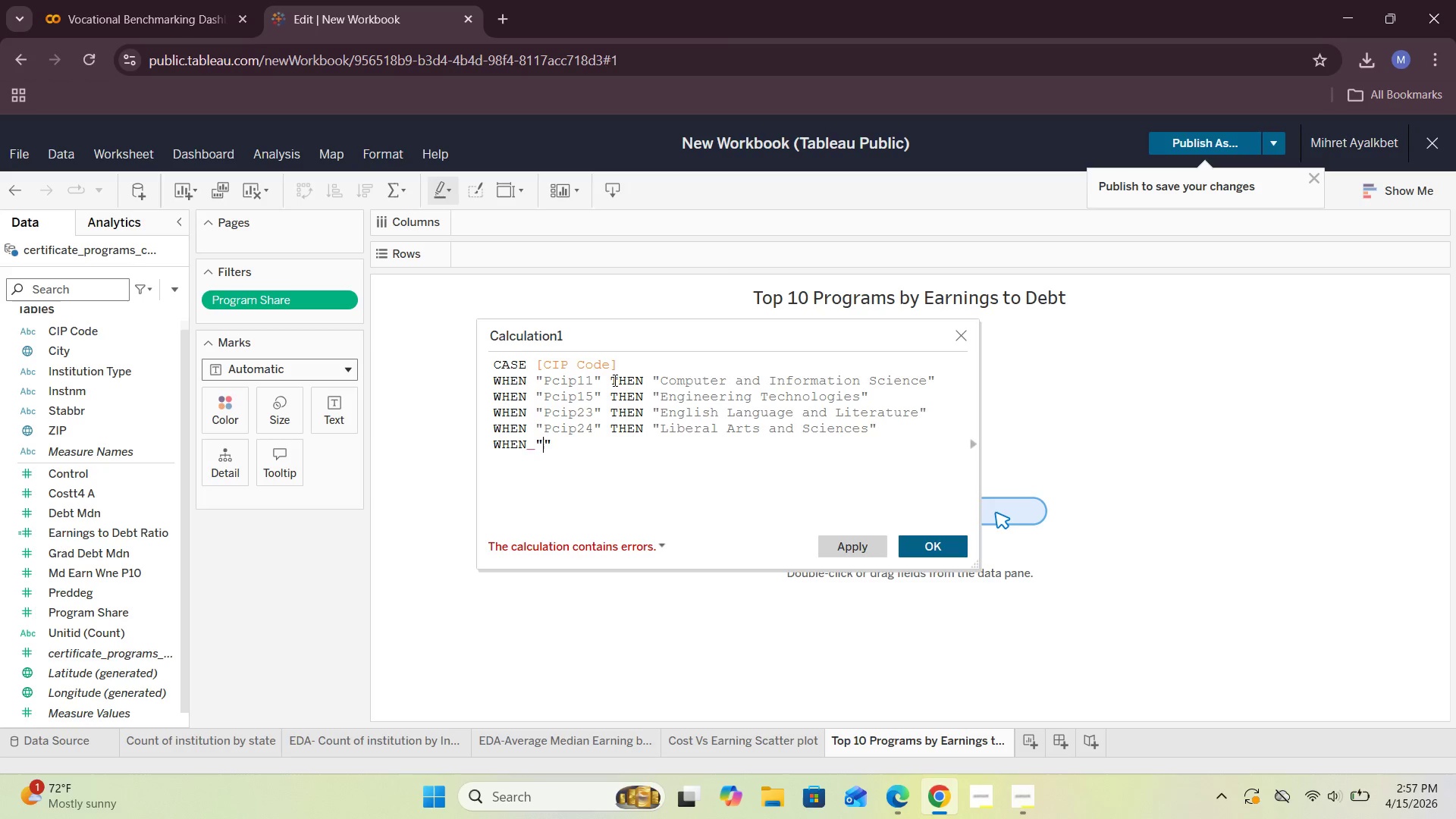 
key(ArrowLeft)
 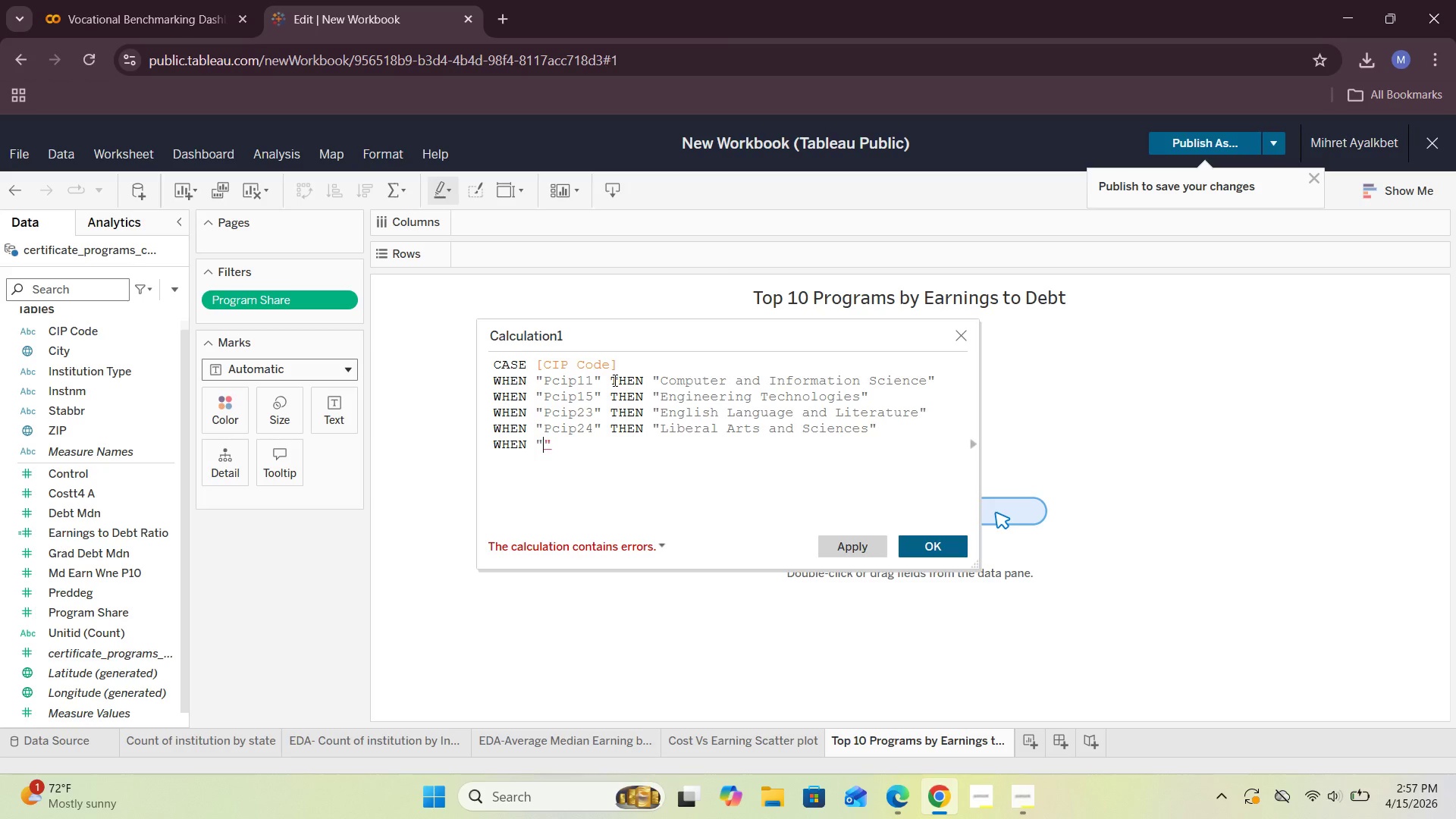 
type(Pcip38)
 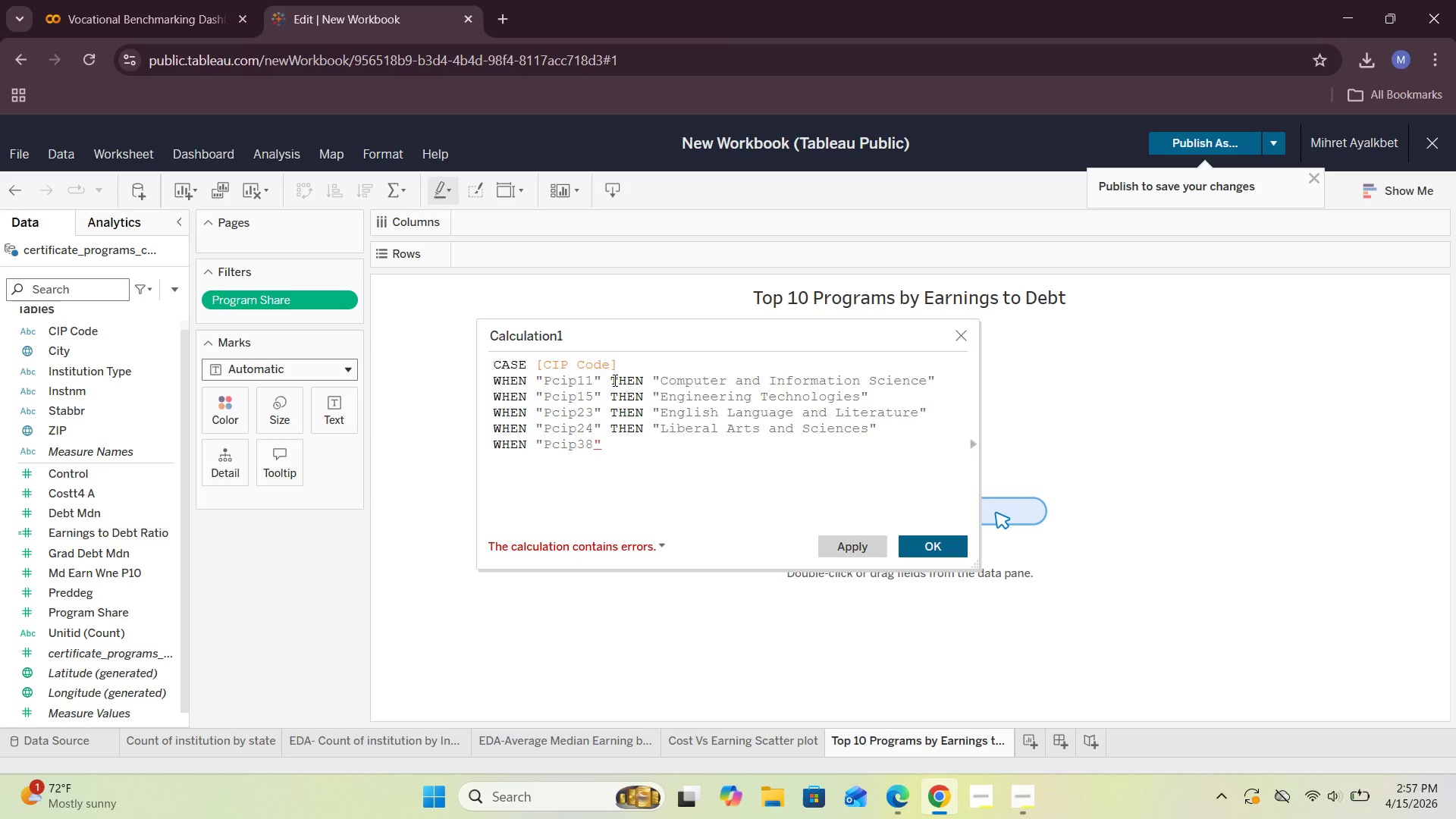 
key(ArrowRight)
 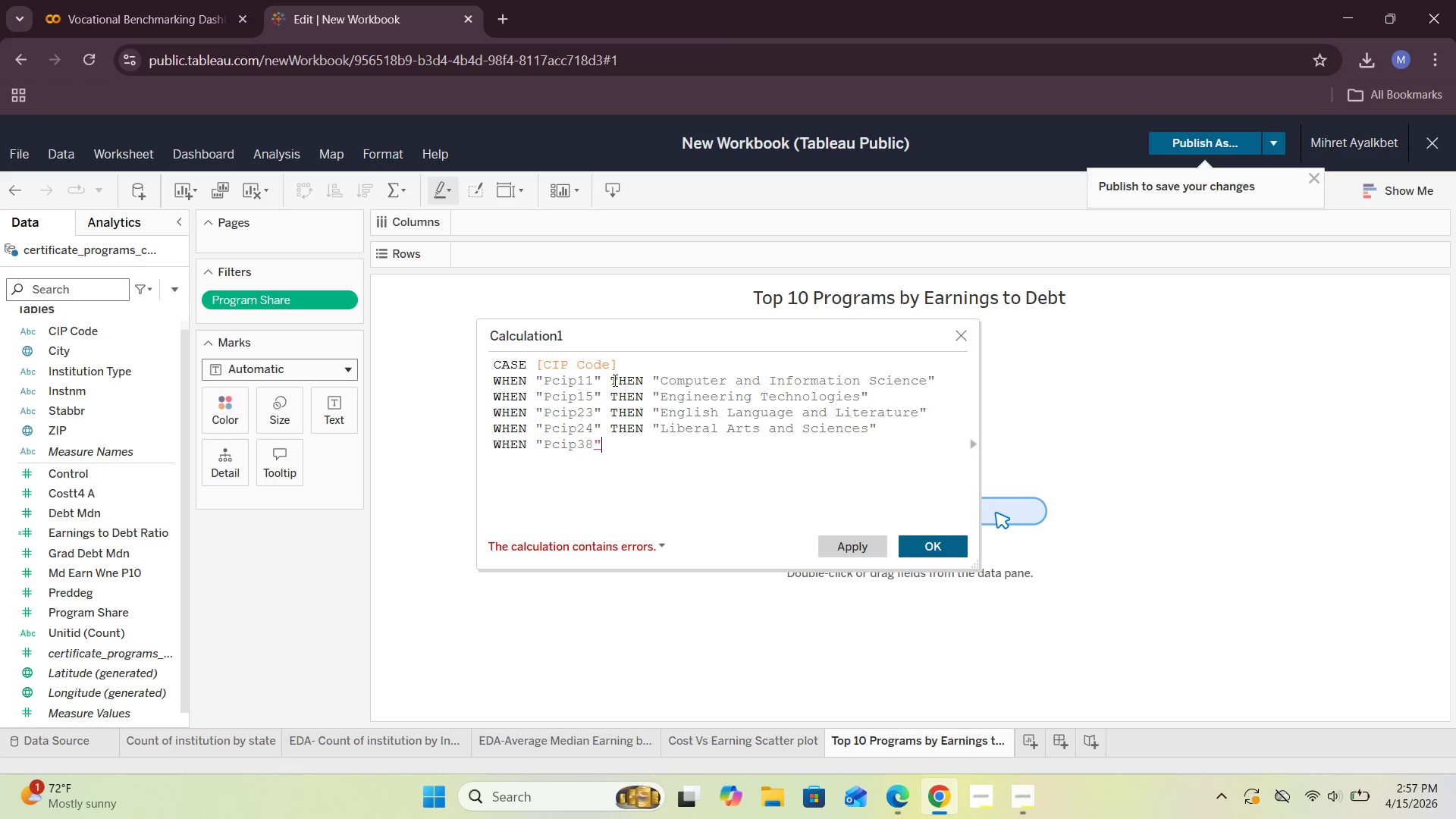 
type( THEN "")
 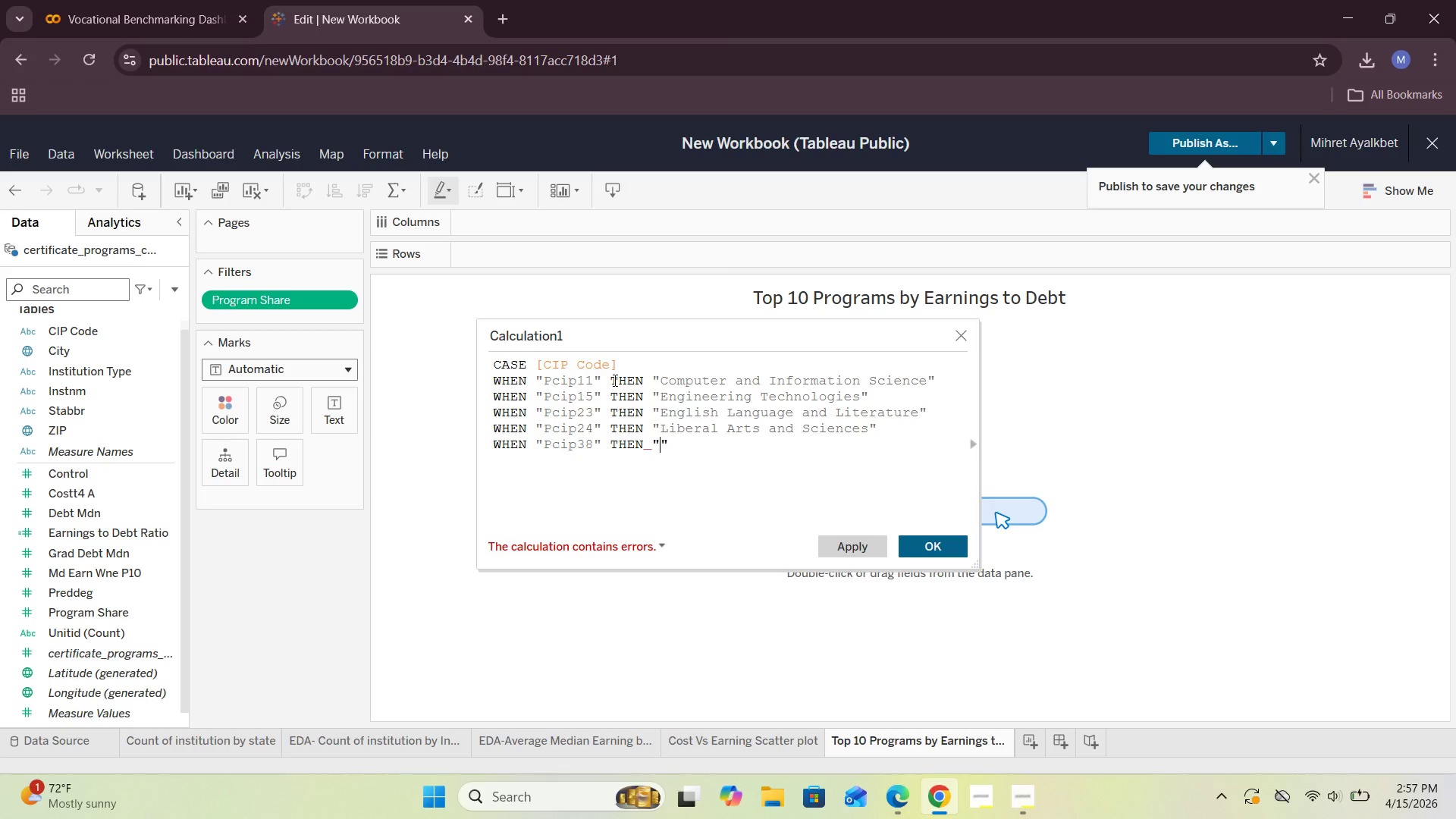 
key(ArrowLeft)
 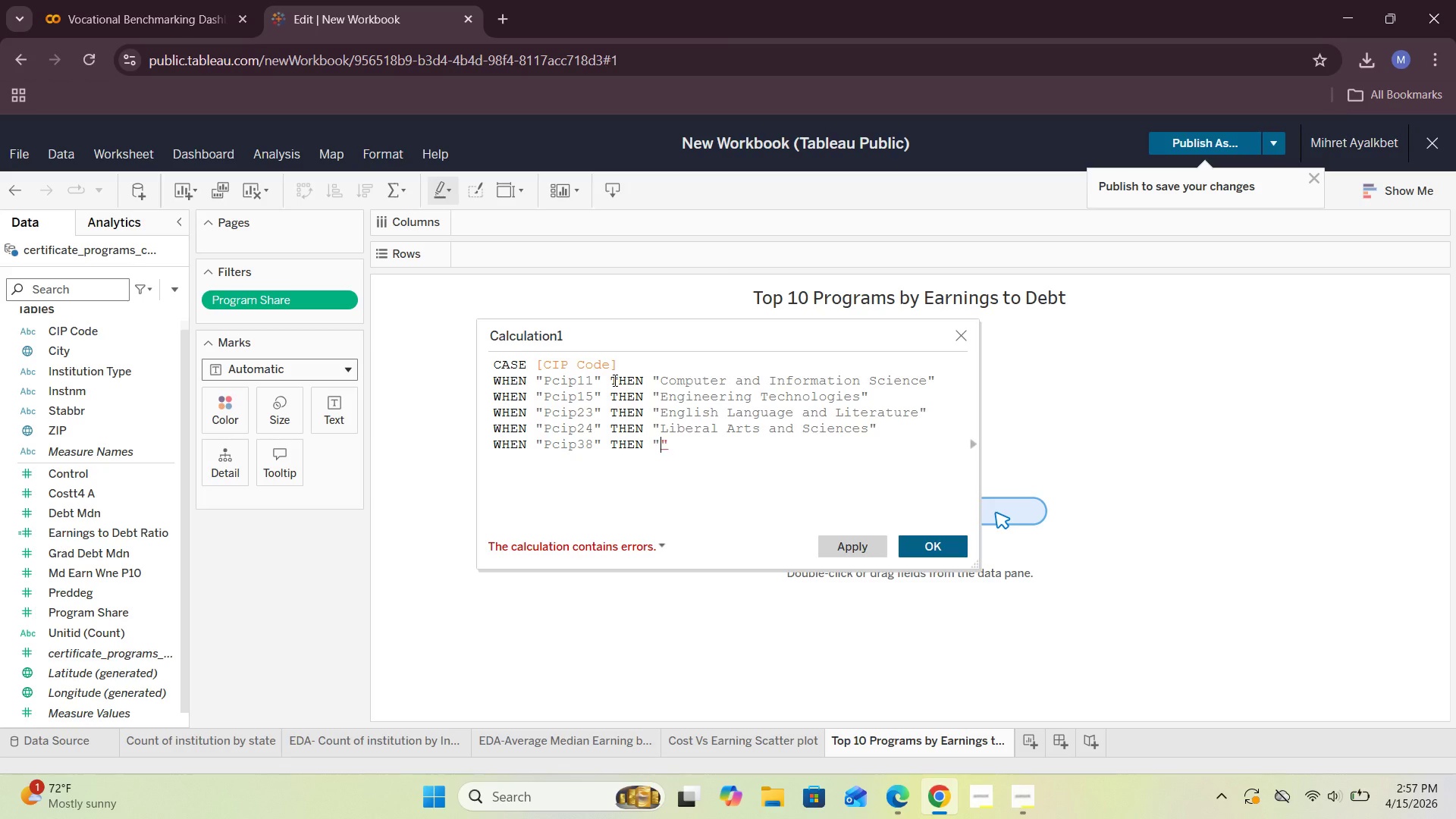 
type(Philosophy and Religious )
 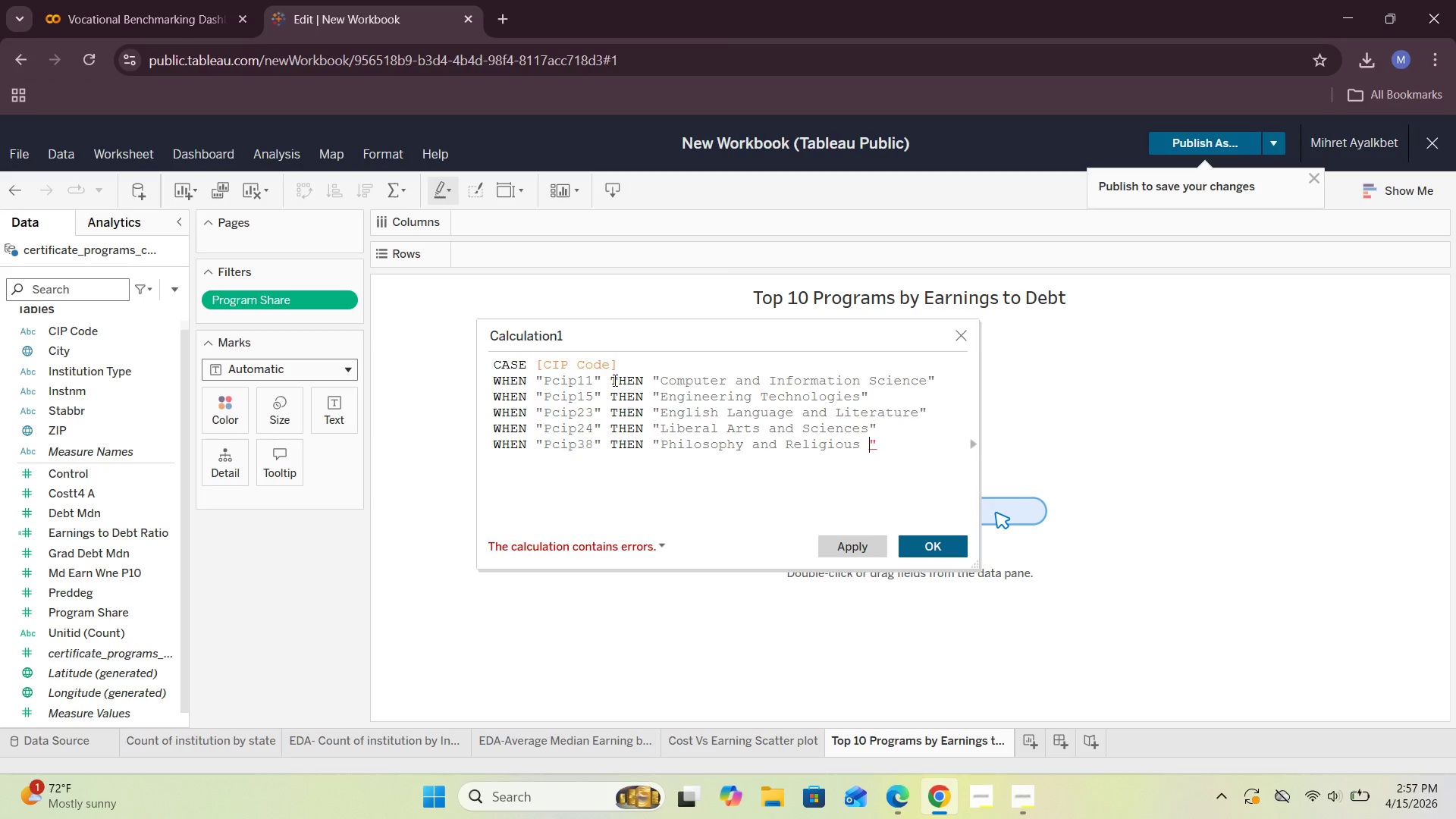 
wait(8.52)
 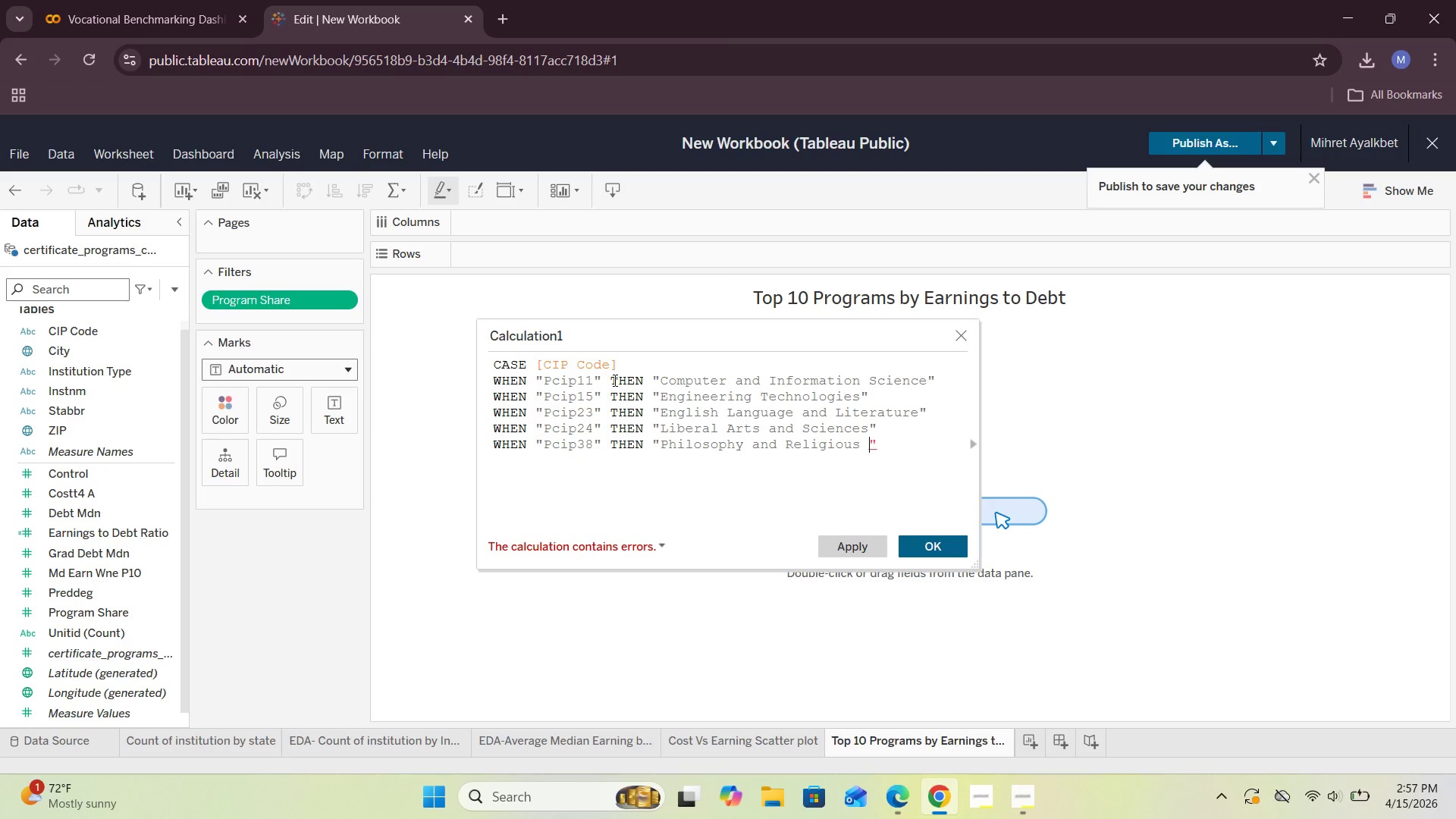 
type(Studies)
 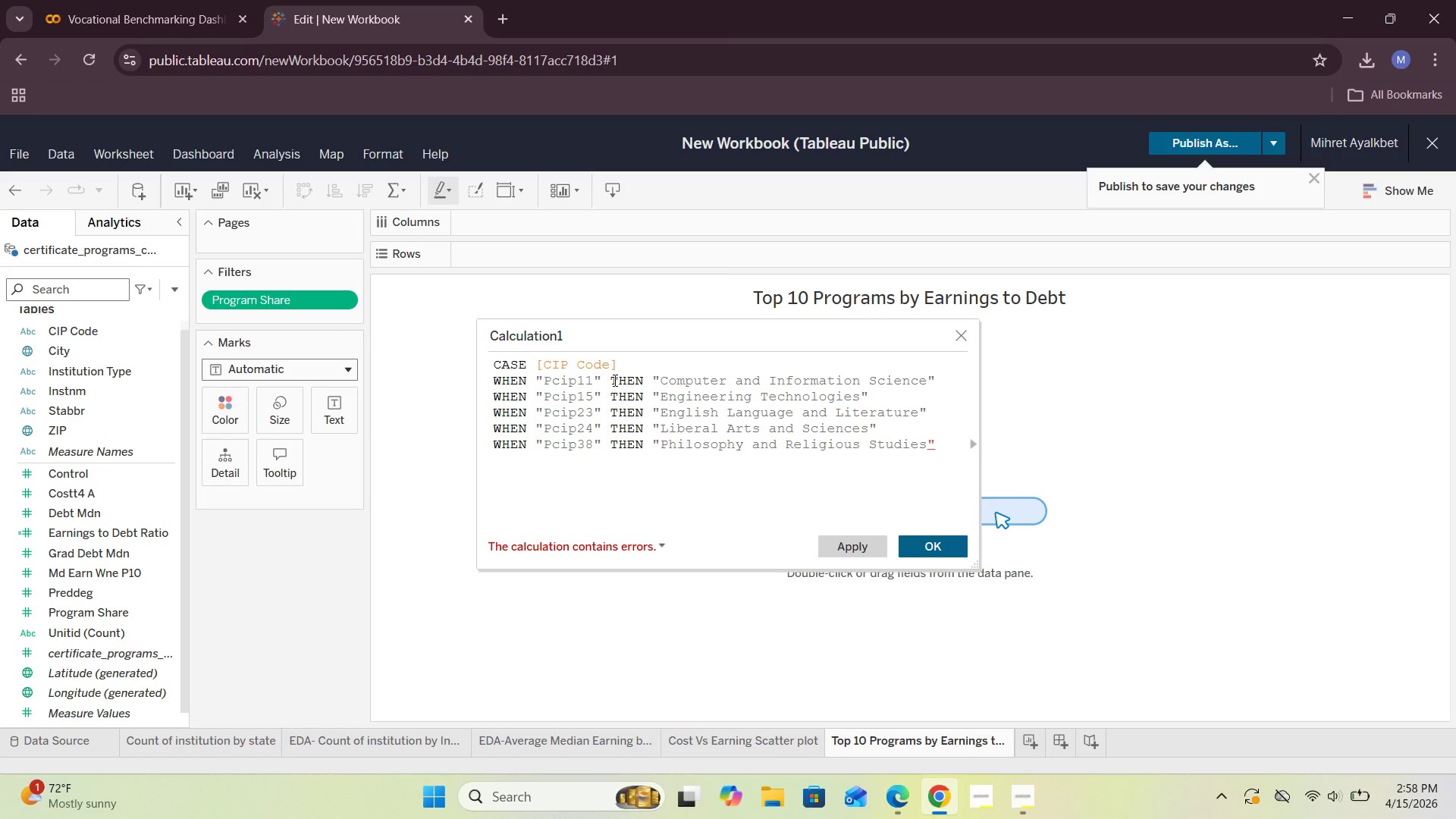 
key(ArrowRight)
 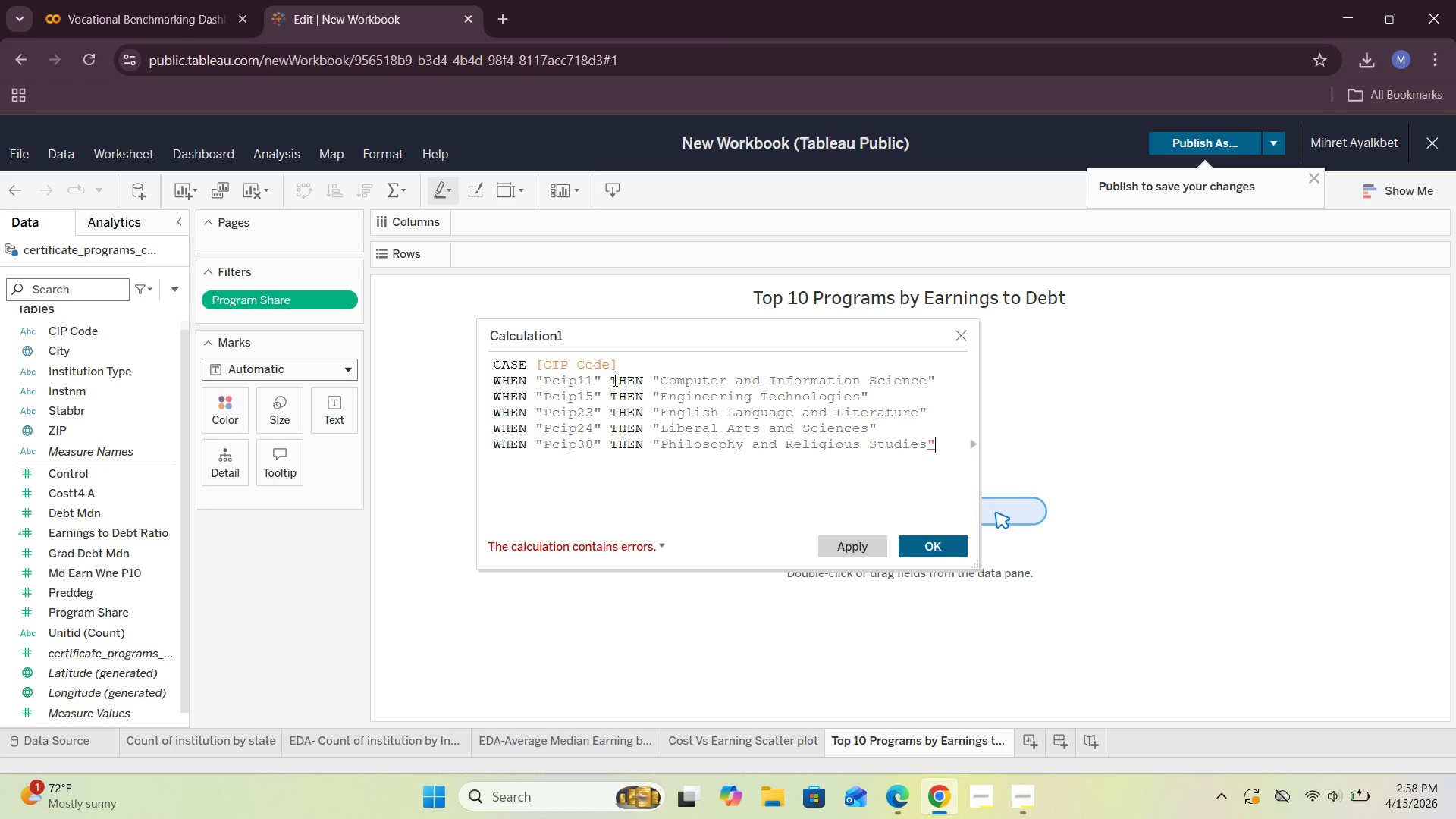 
key(Enter)
 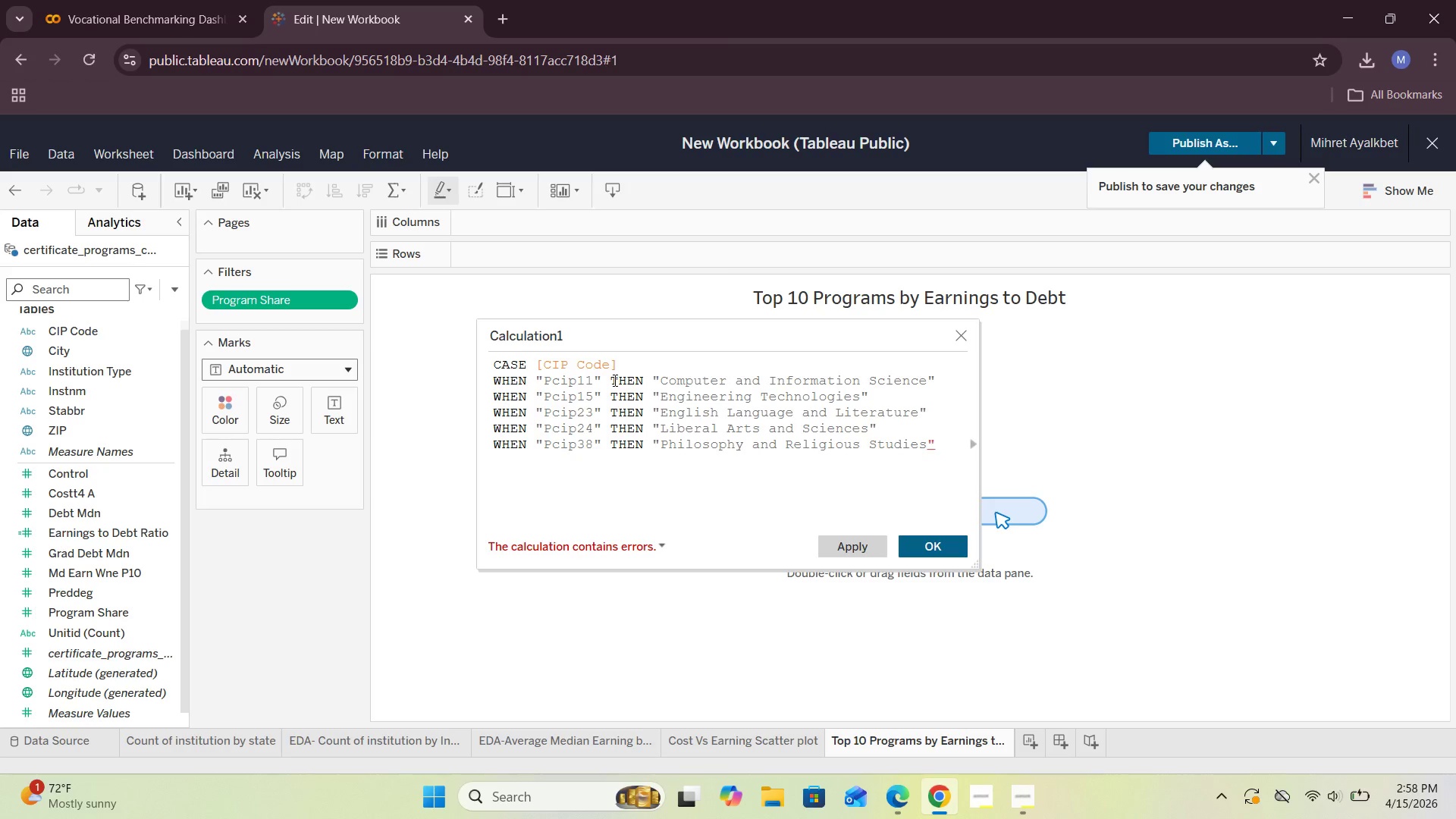 
type(WHEN "")
 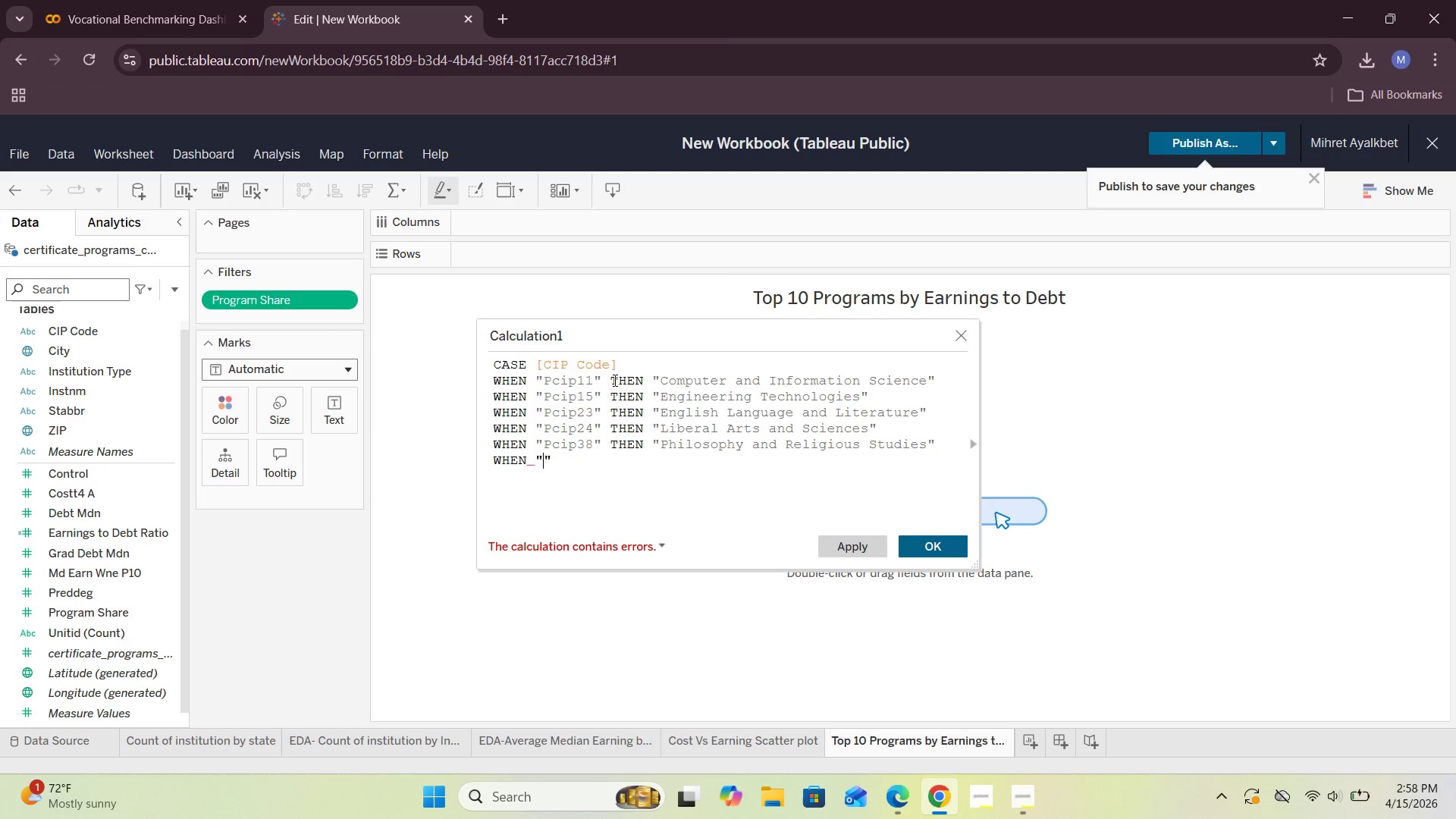 
key(ArrowLeft)
 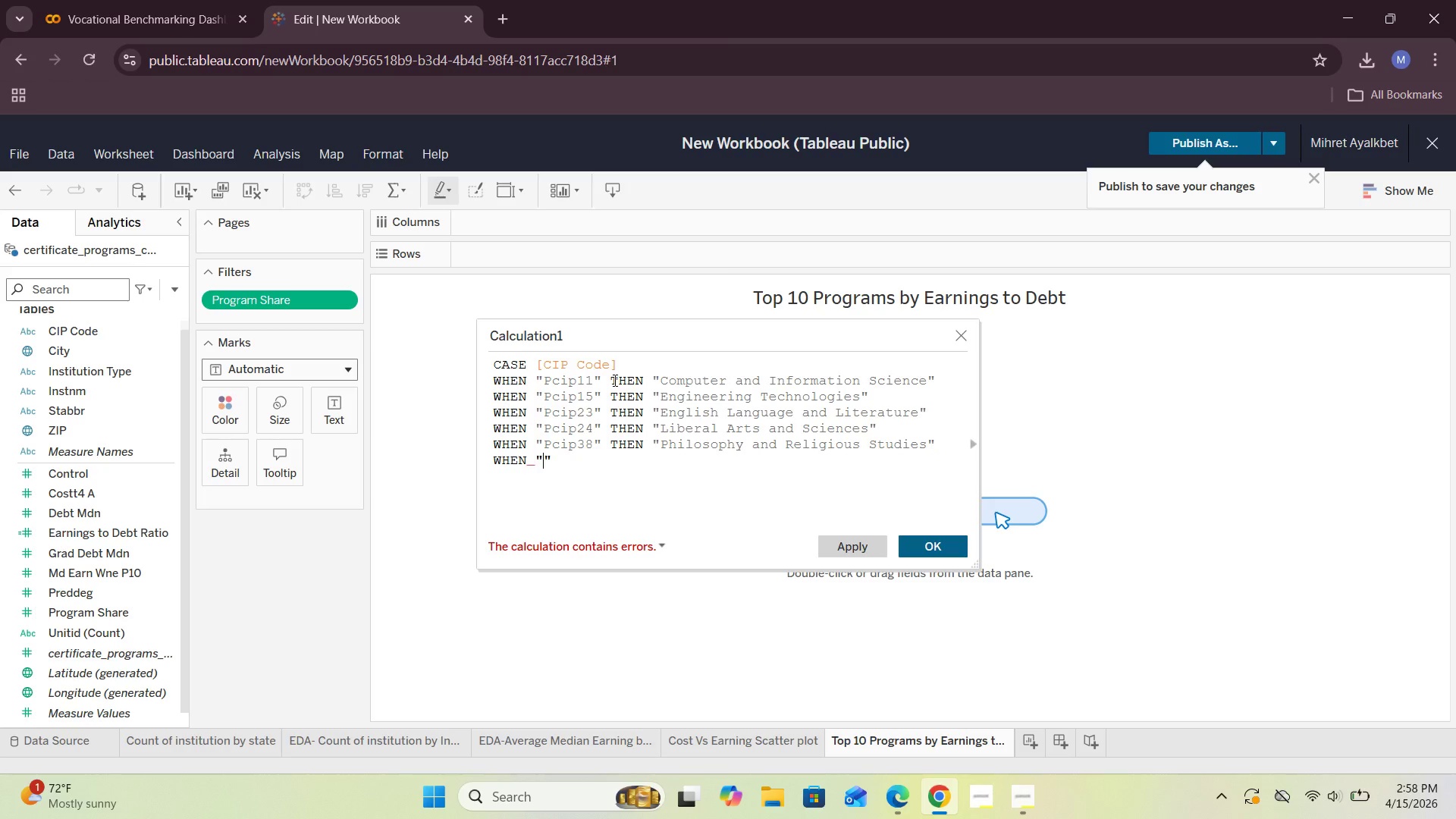 
type(Pcip43)
 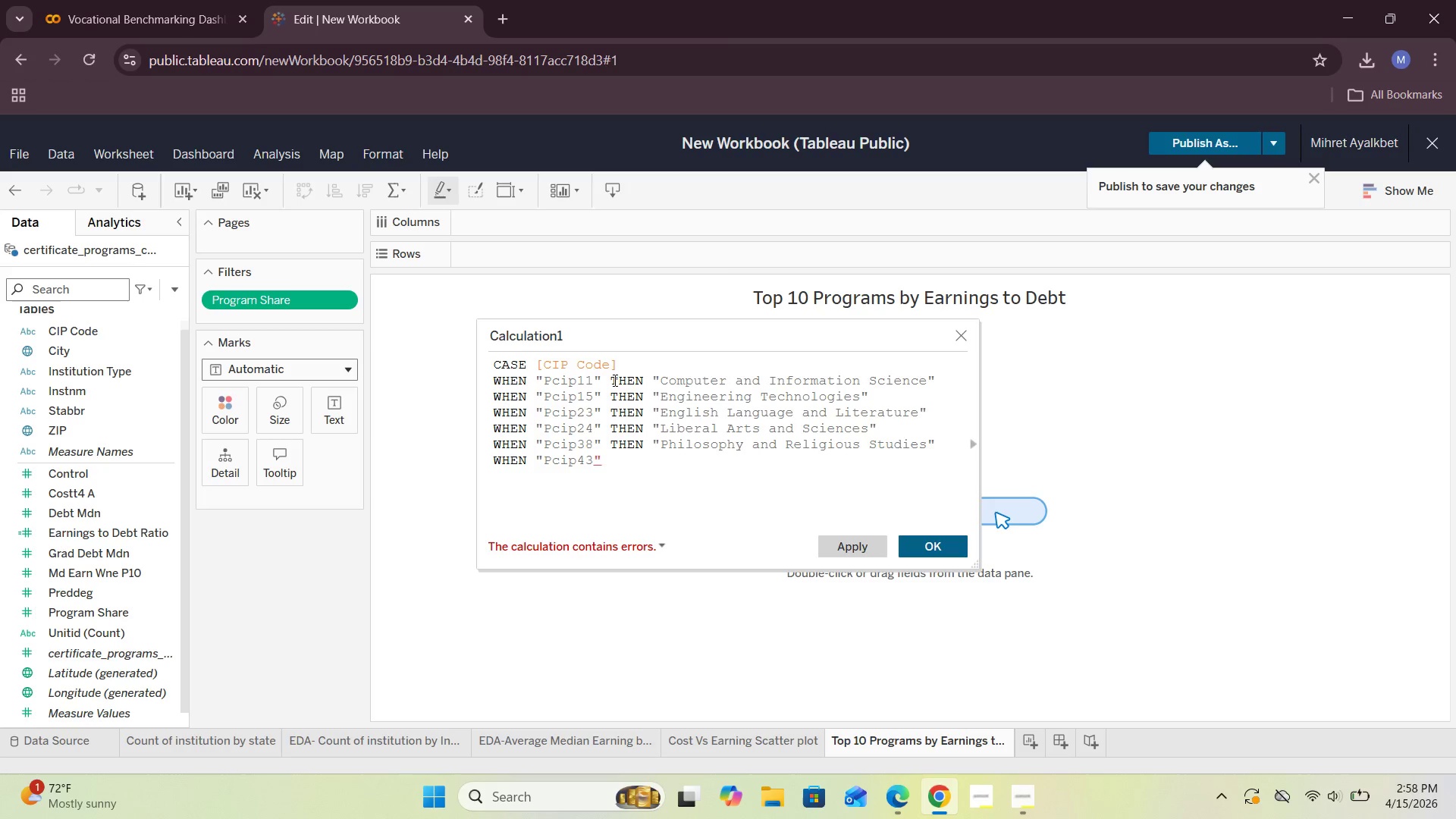 
key(ArrowRight)
 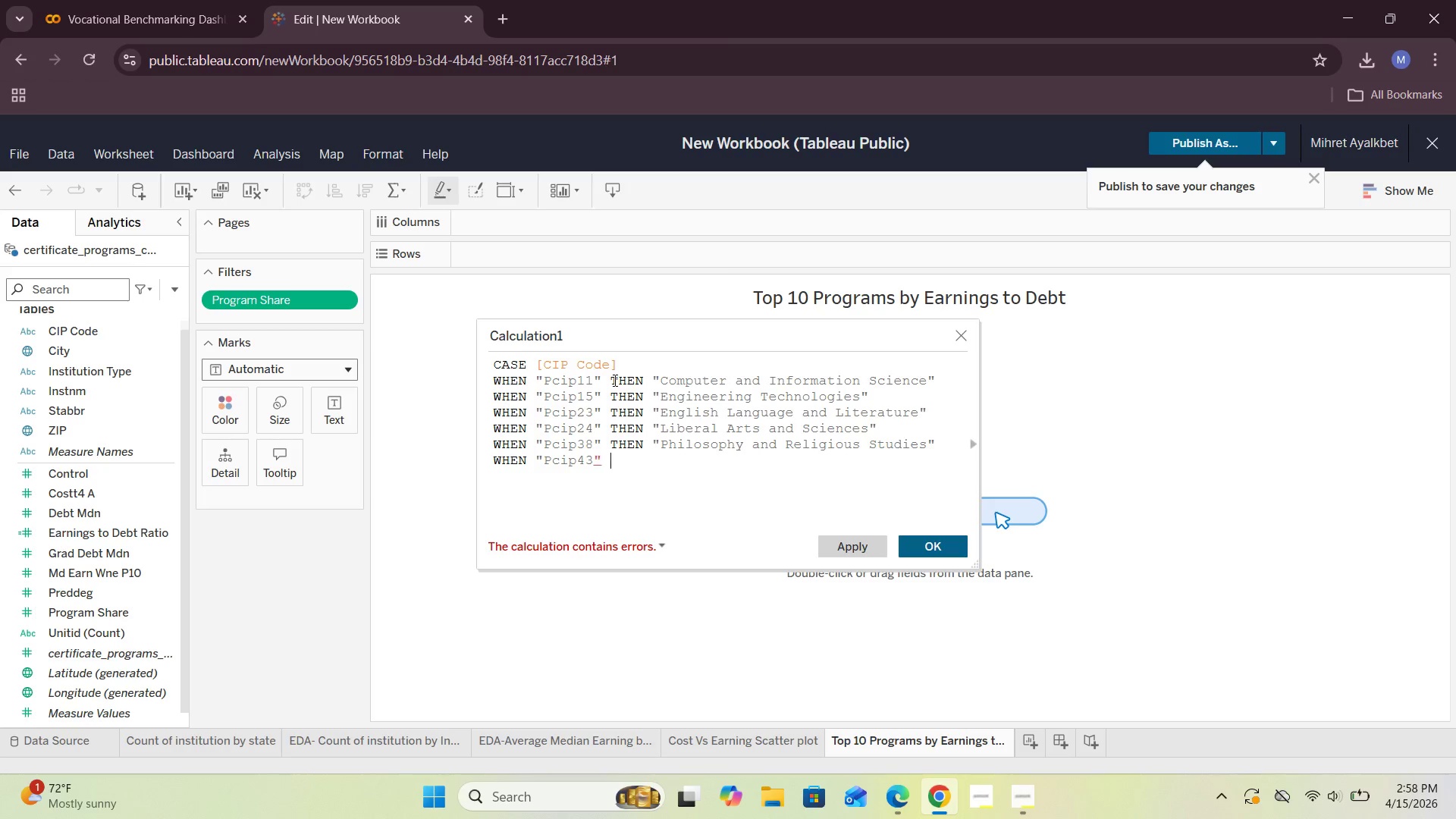 
type( THEN "")
 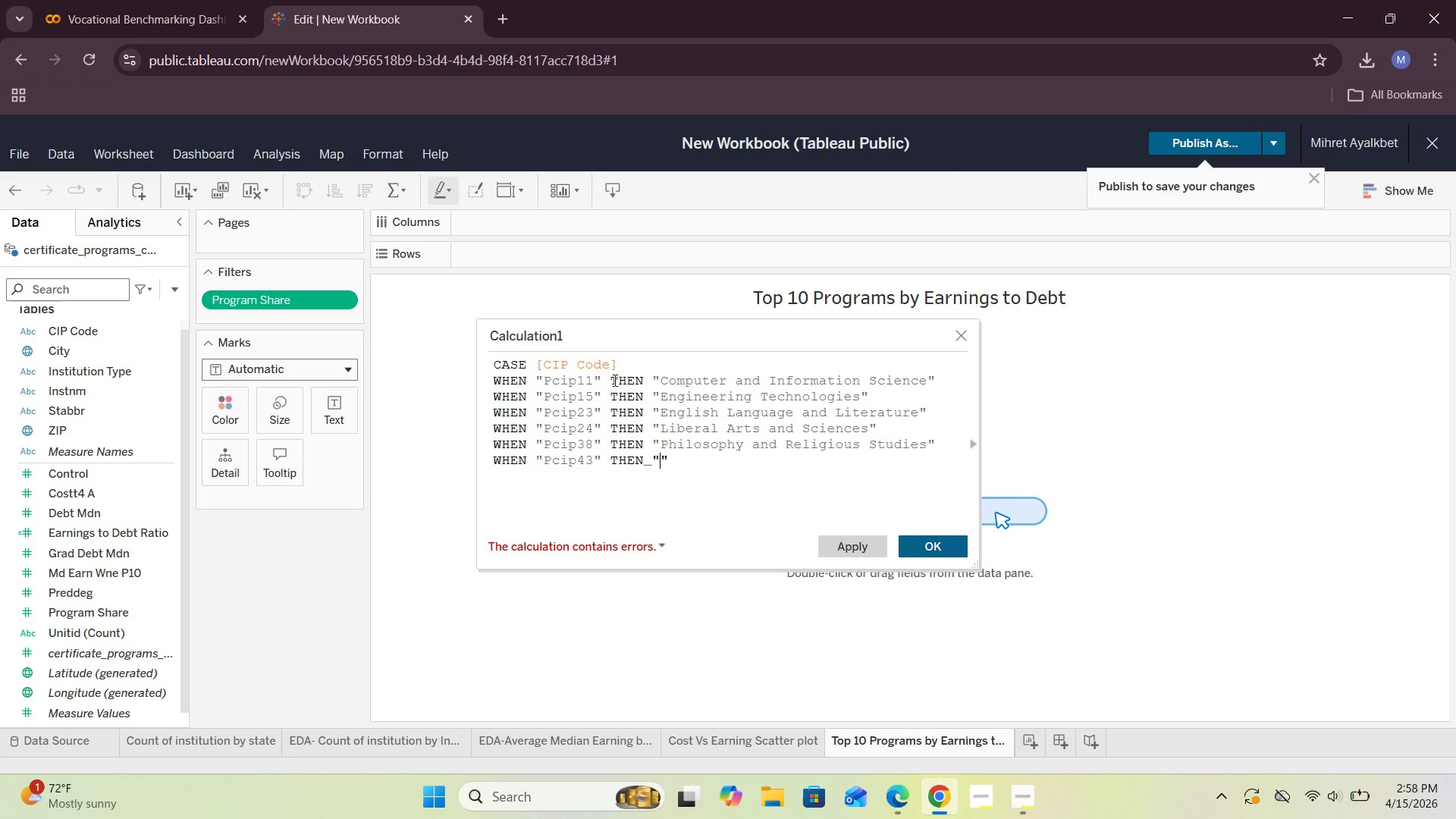 
 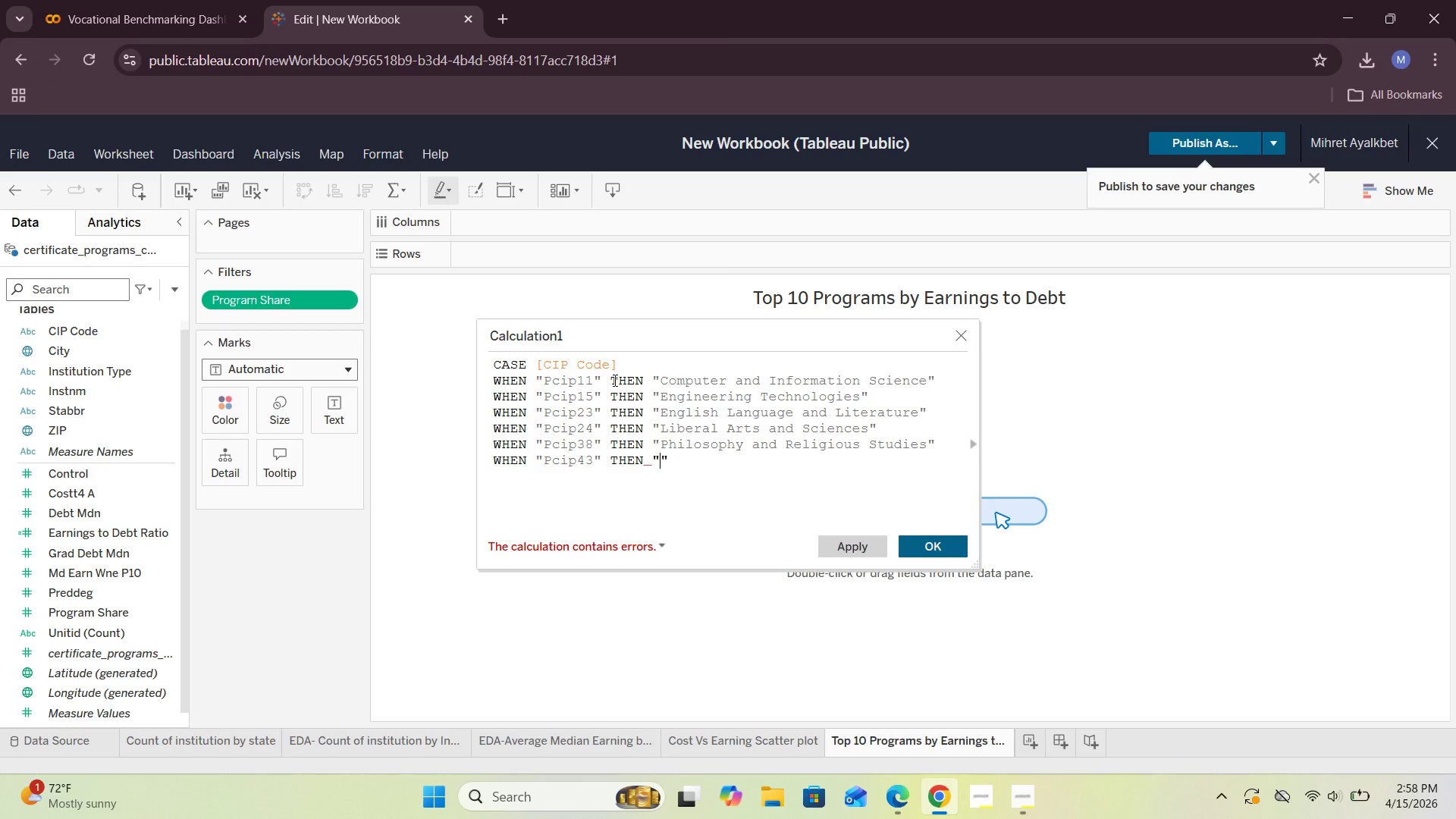 
key(ArrowLeft)
 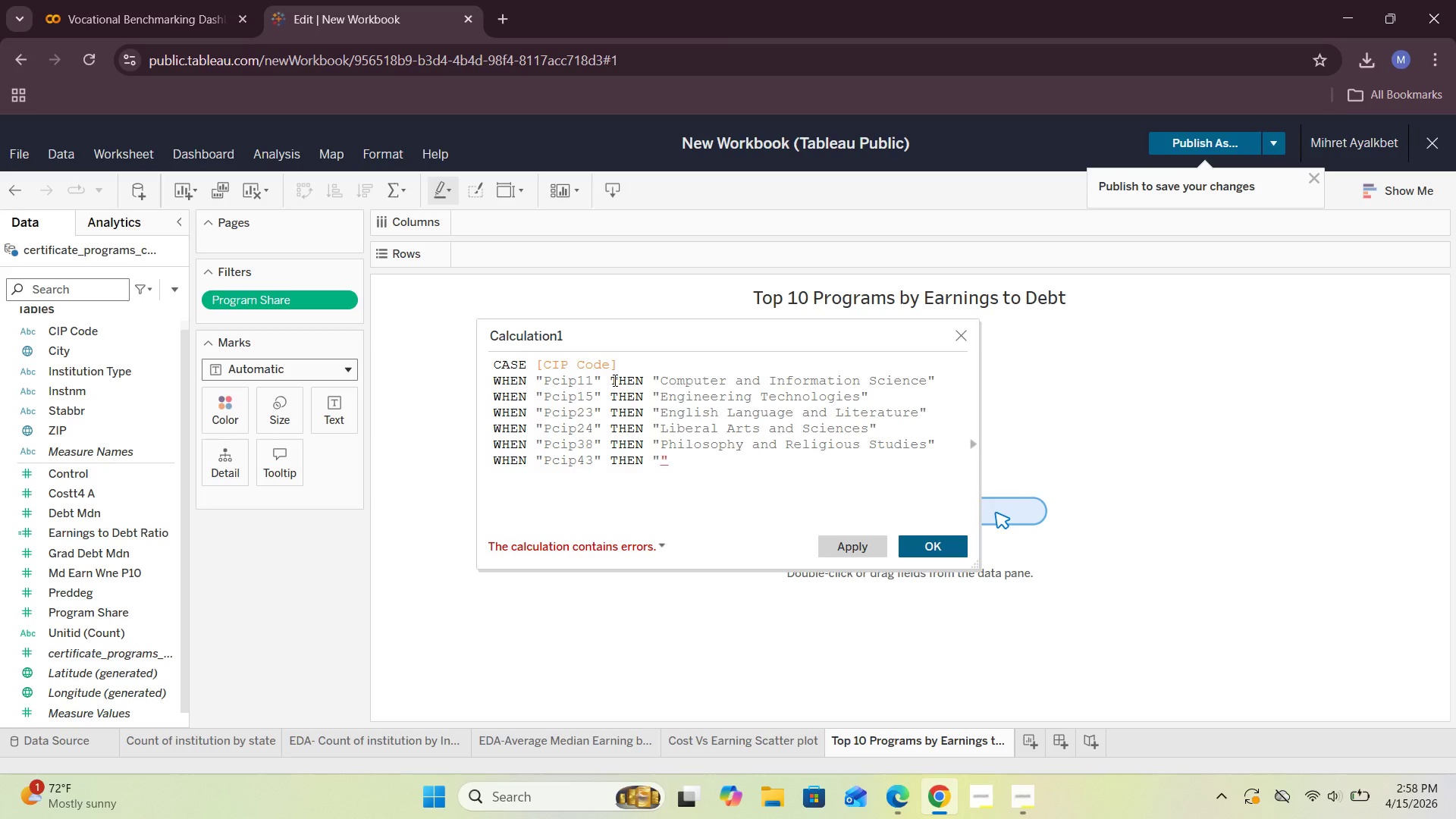 
type(Security and Protective )
 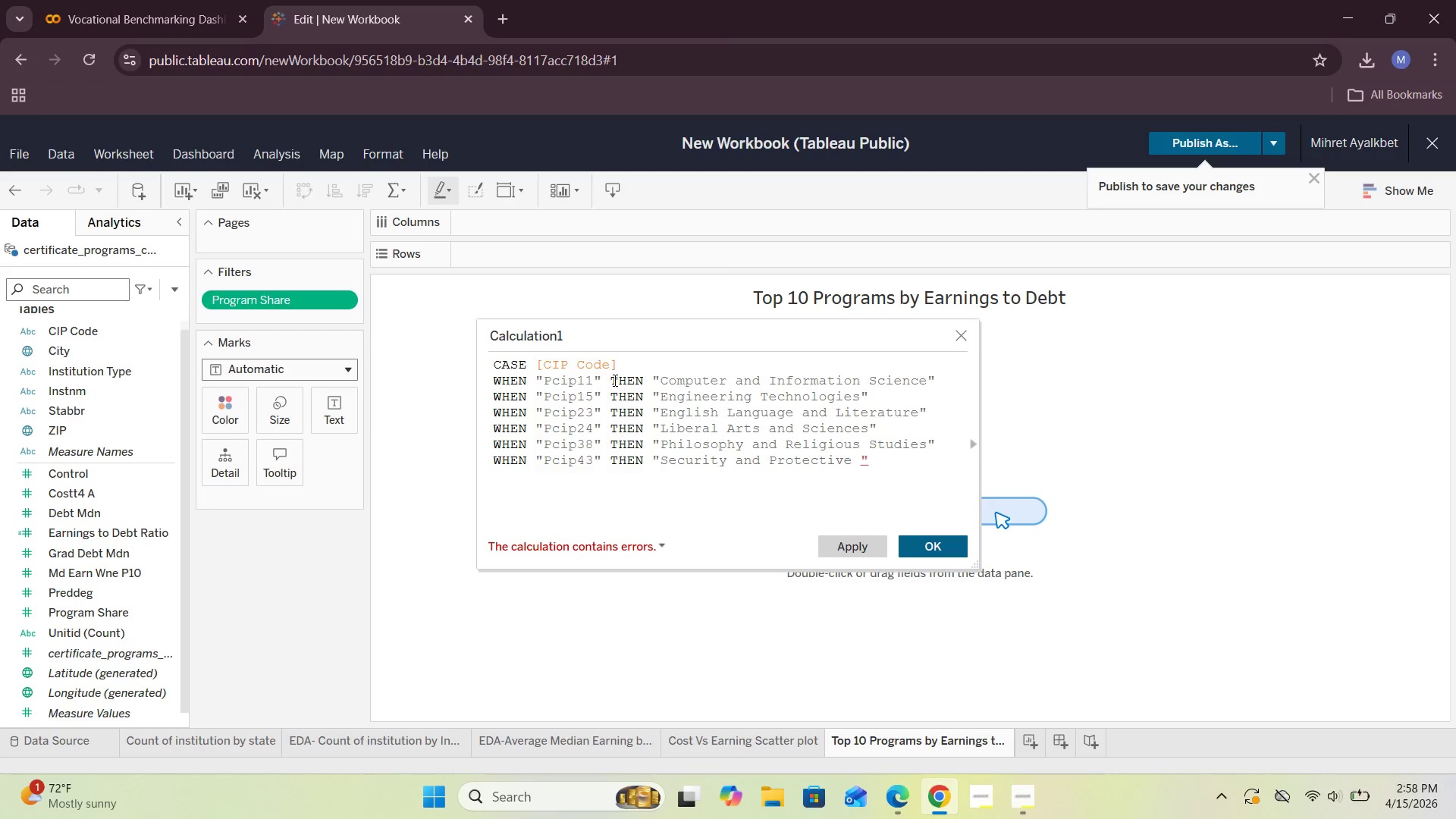 
type(Serc)
key(Backspace)
type(vices)
 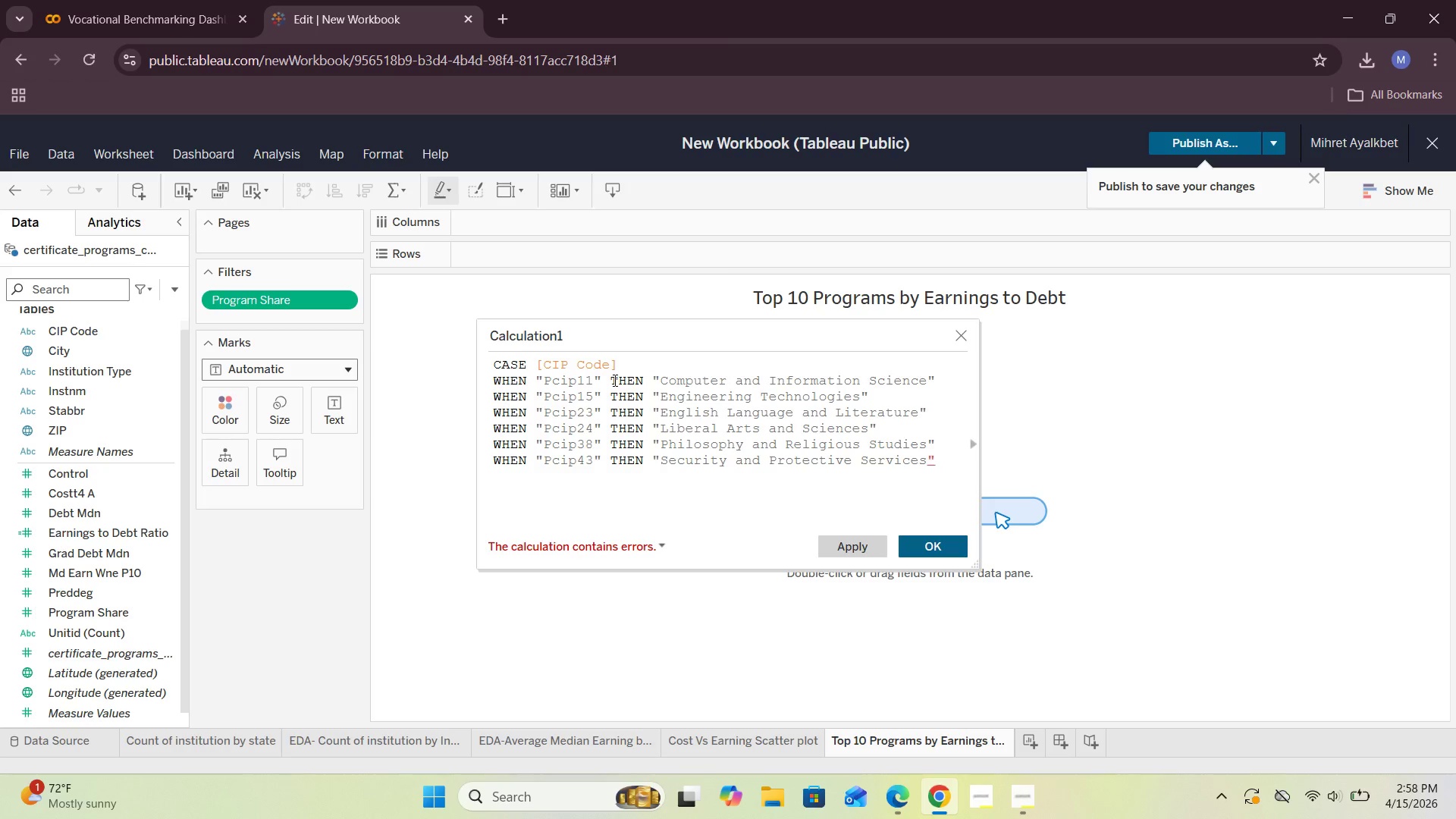 
key(ArrowRight)
 